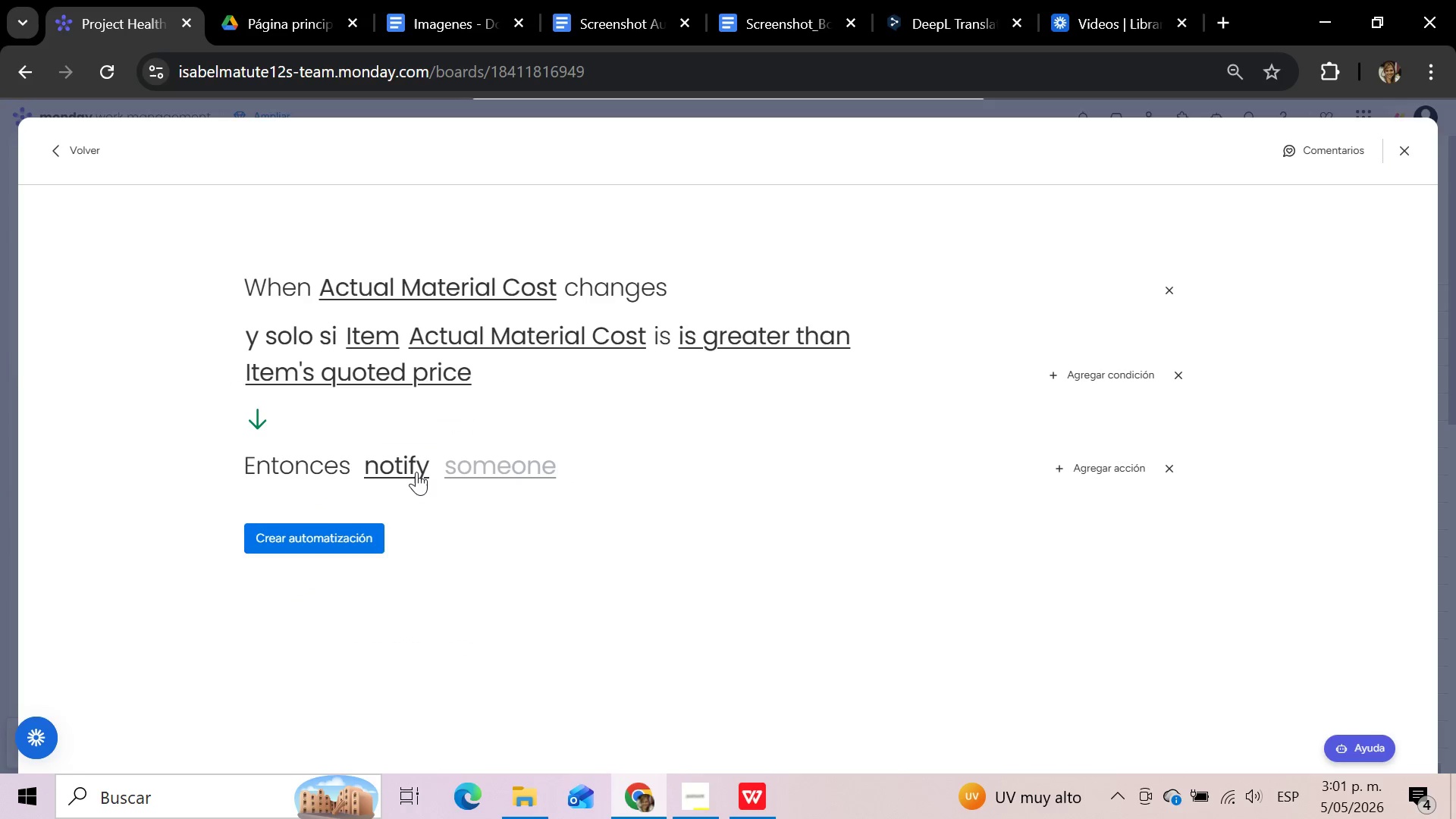 
wait(6.92)
 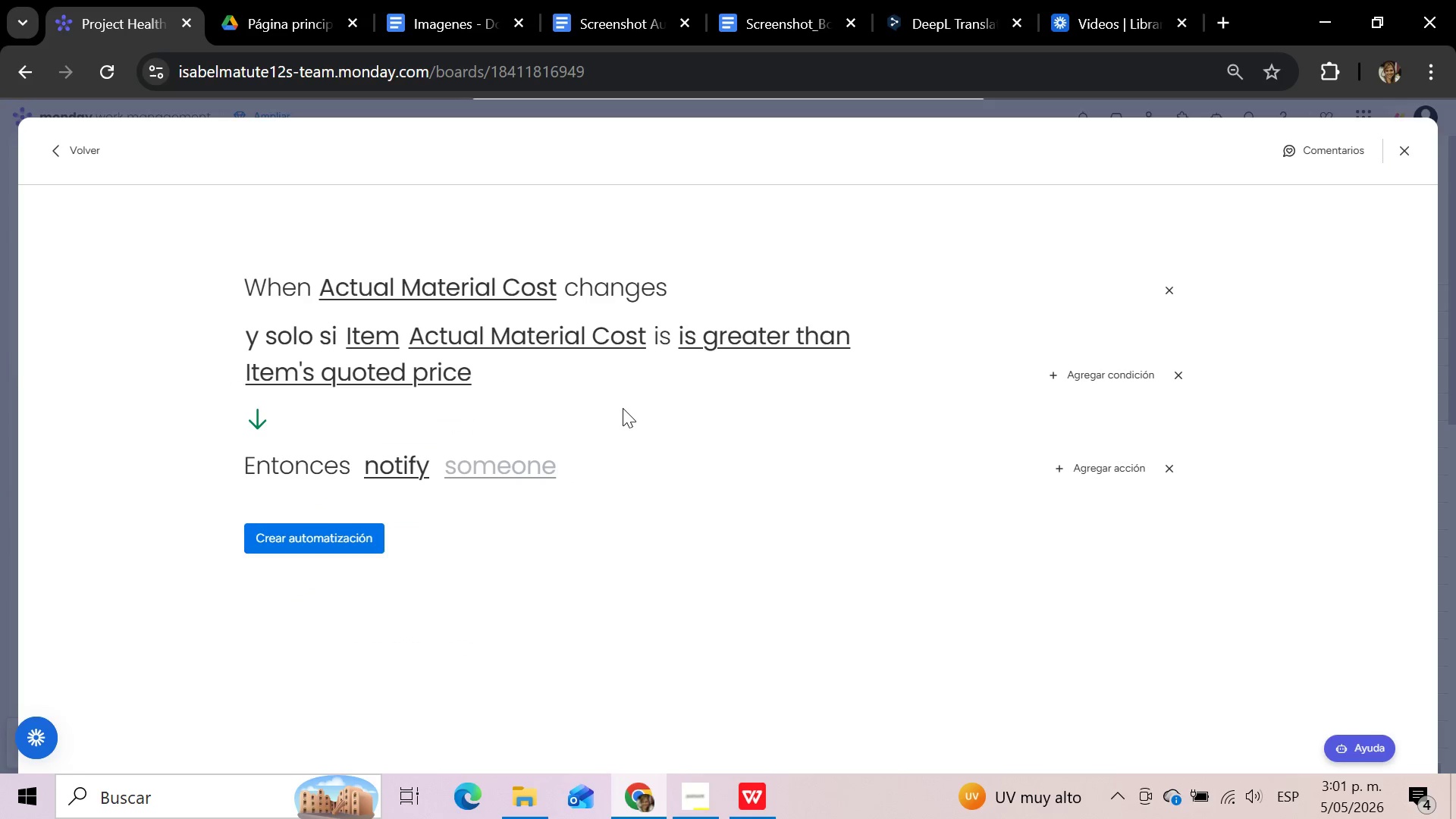 
left_click([416, 472])
 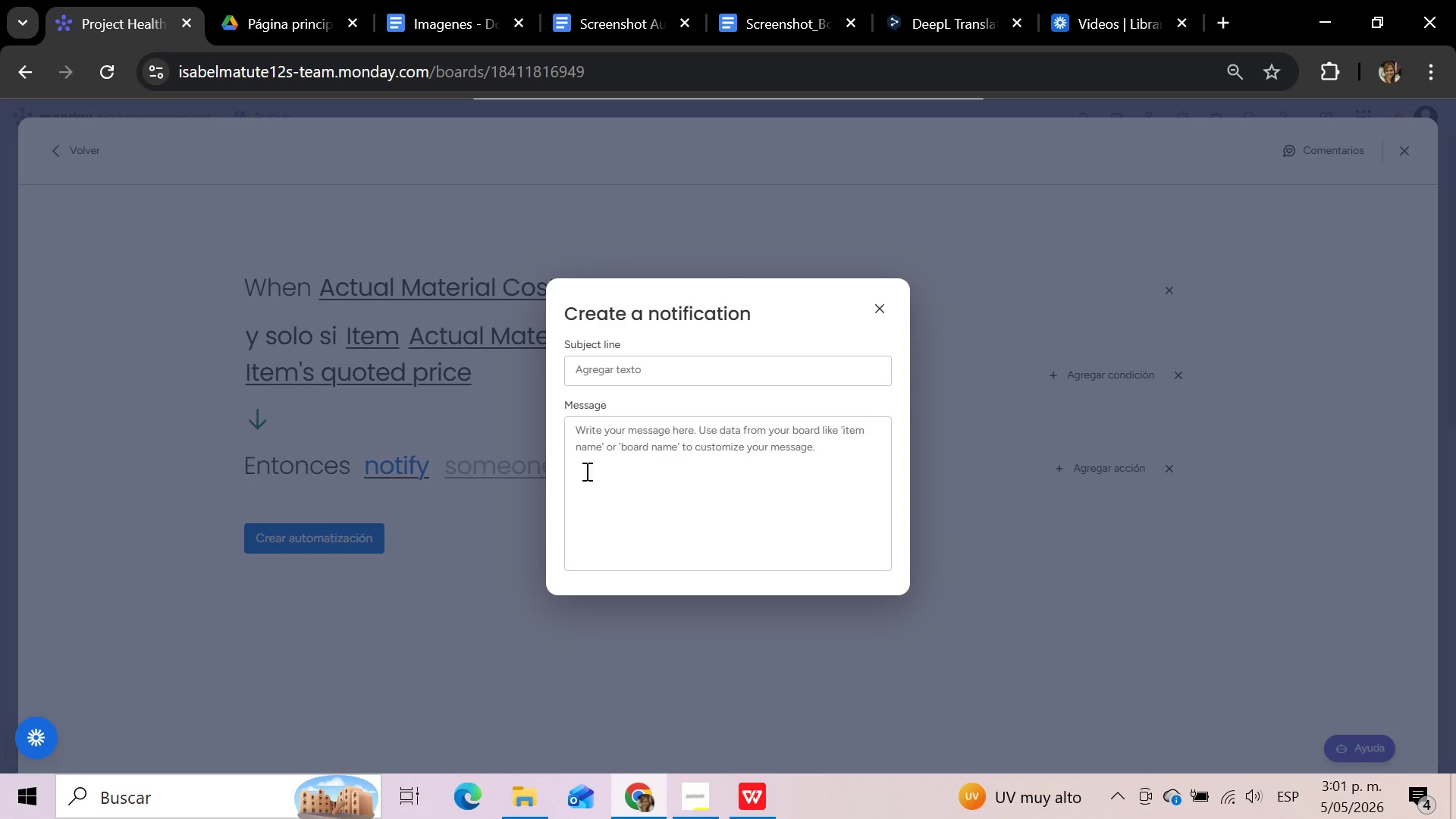 
left_click([620, 443])
 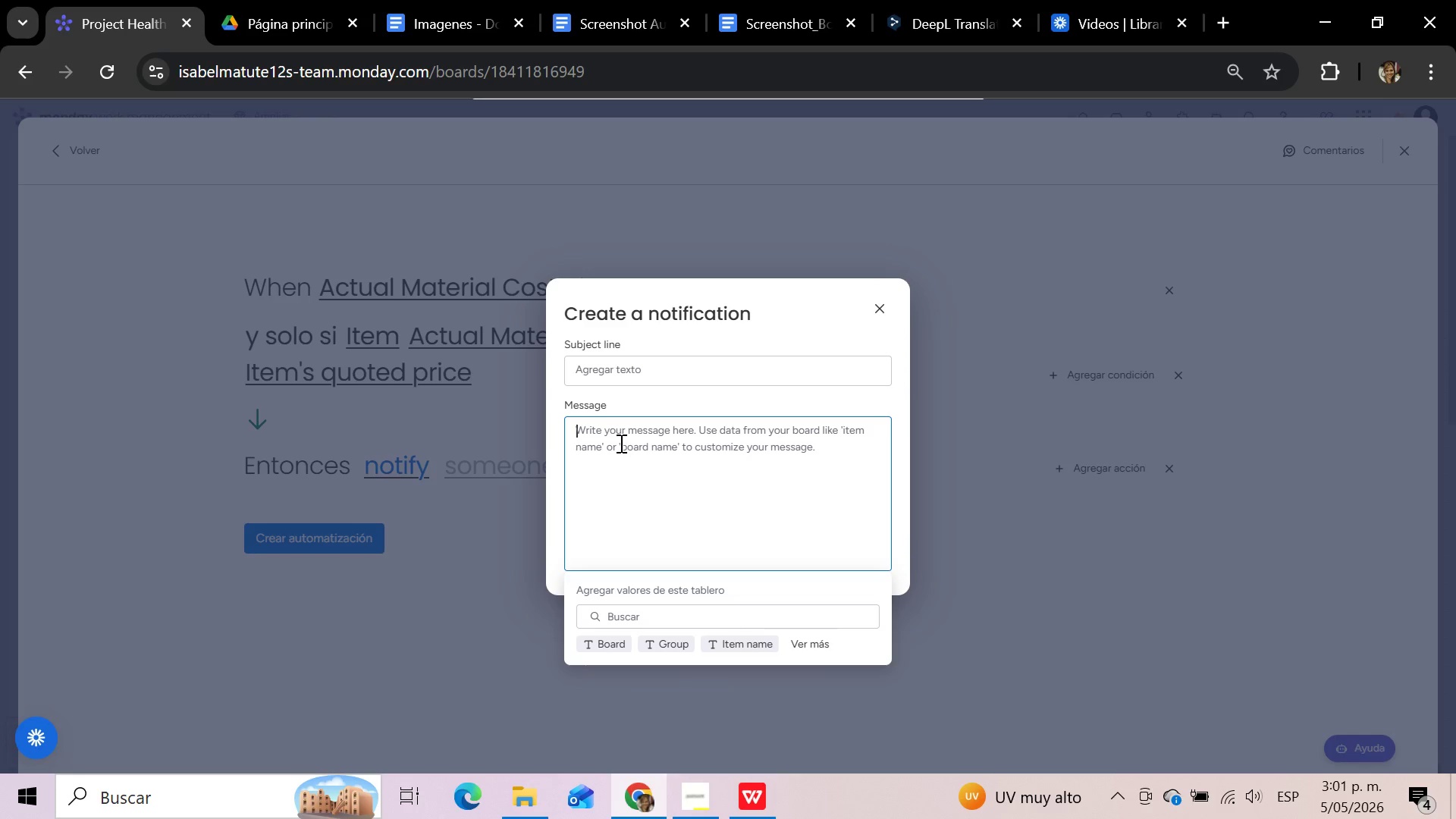 
type(Budget alert job )
 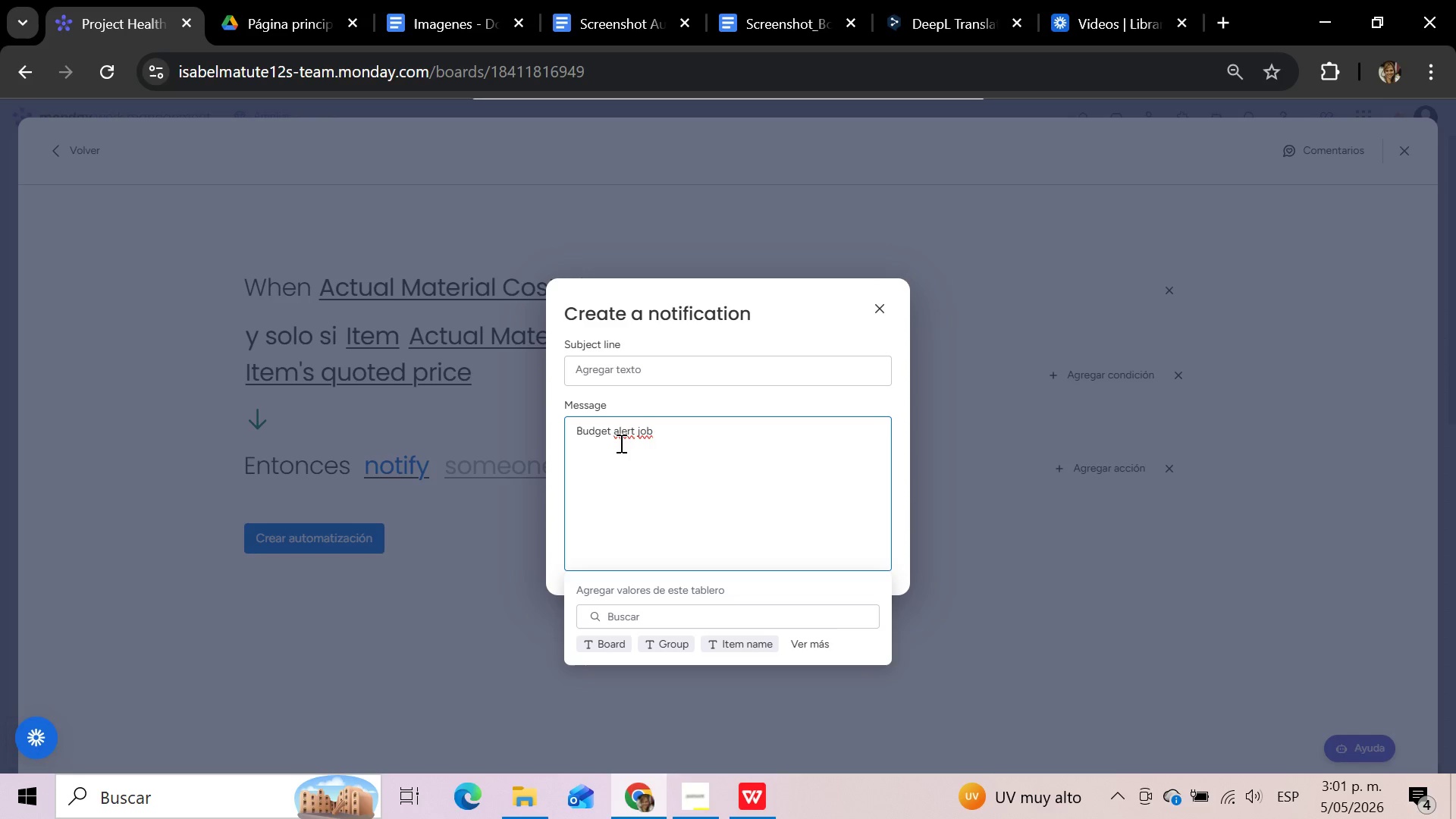 
wait(7.72)
 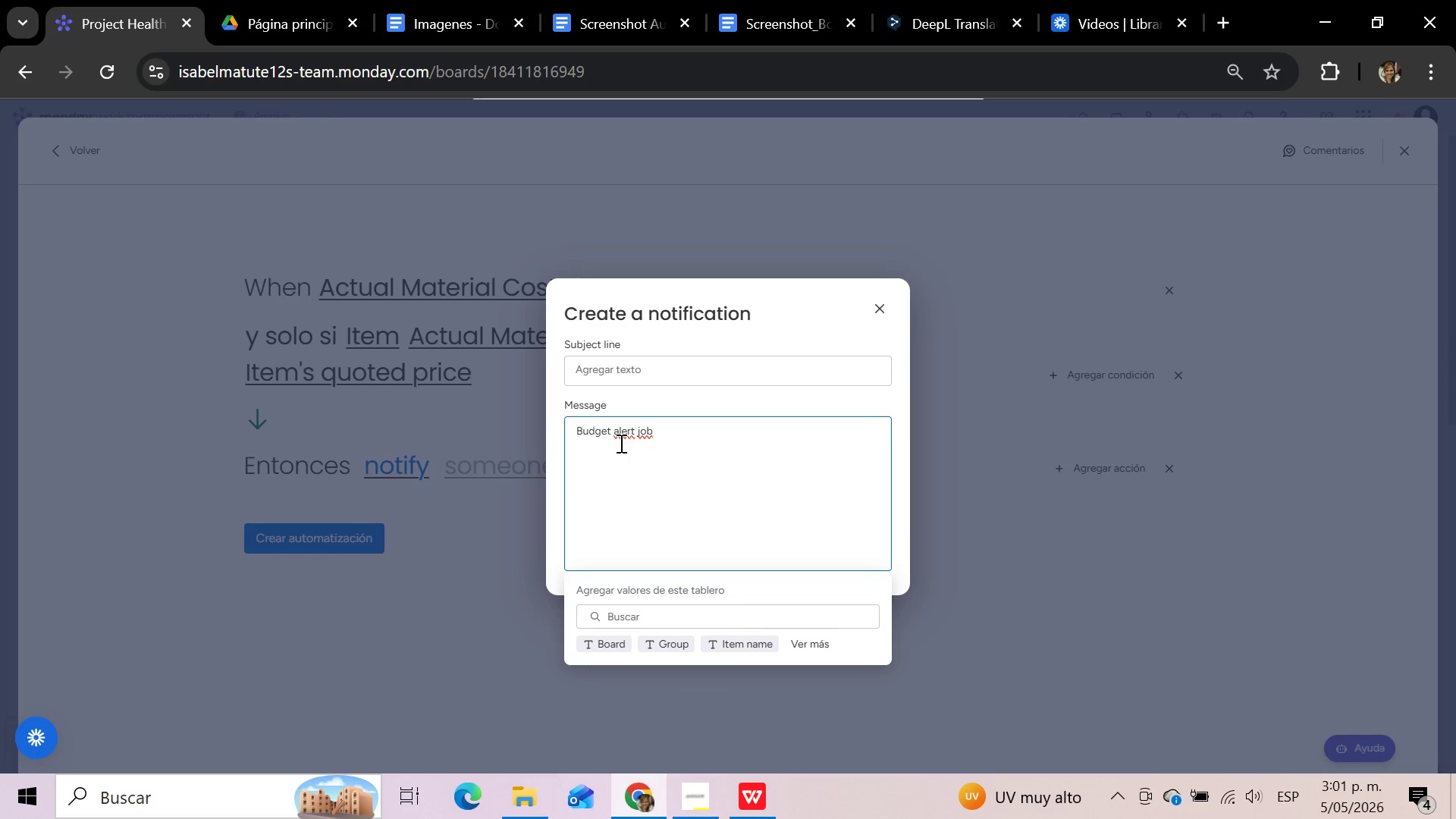 
left_click([733, 642])
 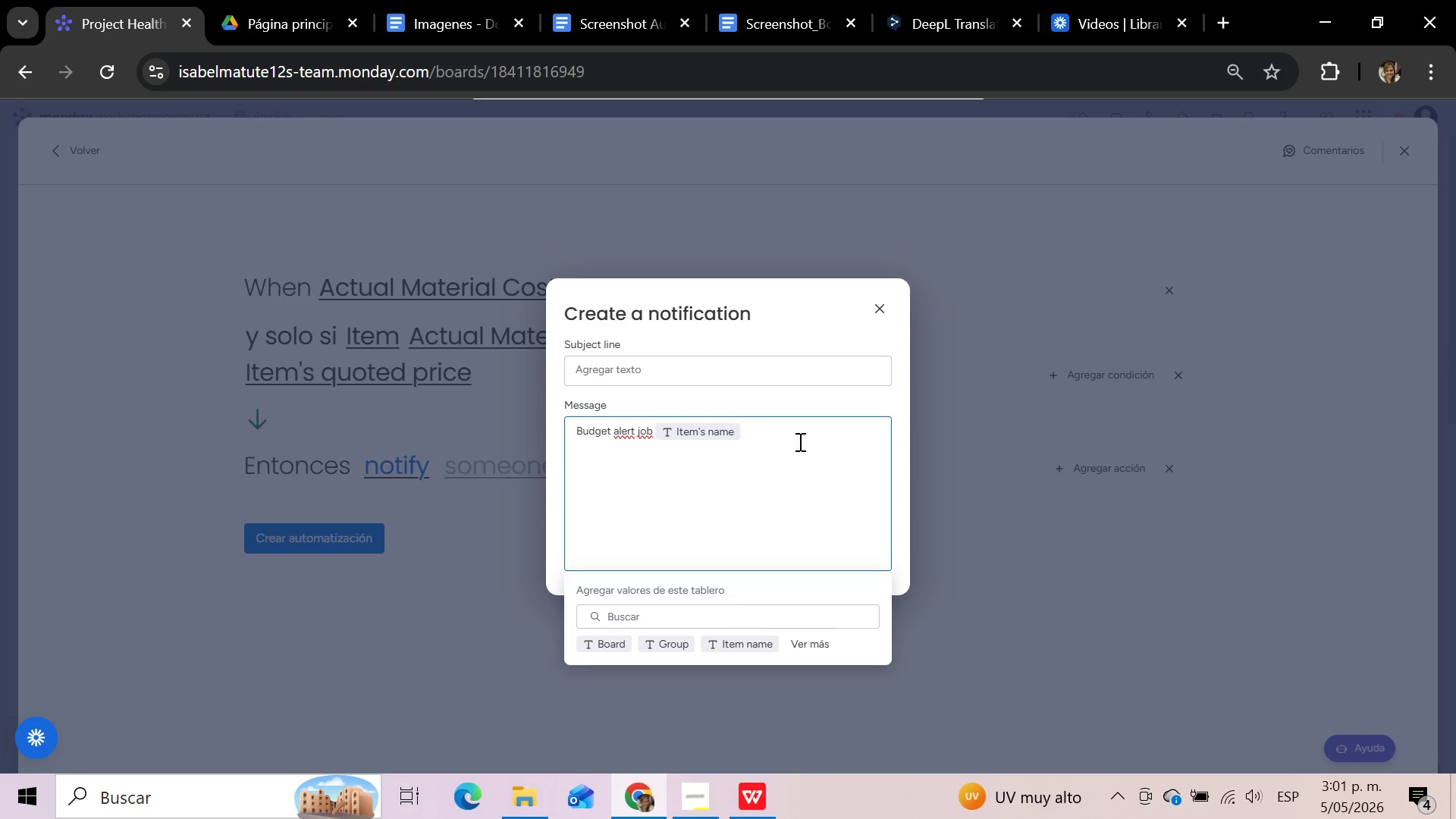 
wait(8.84)
 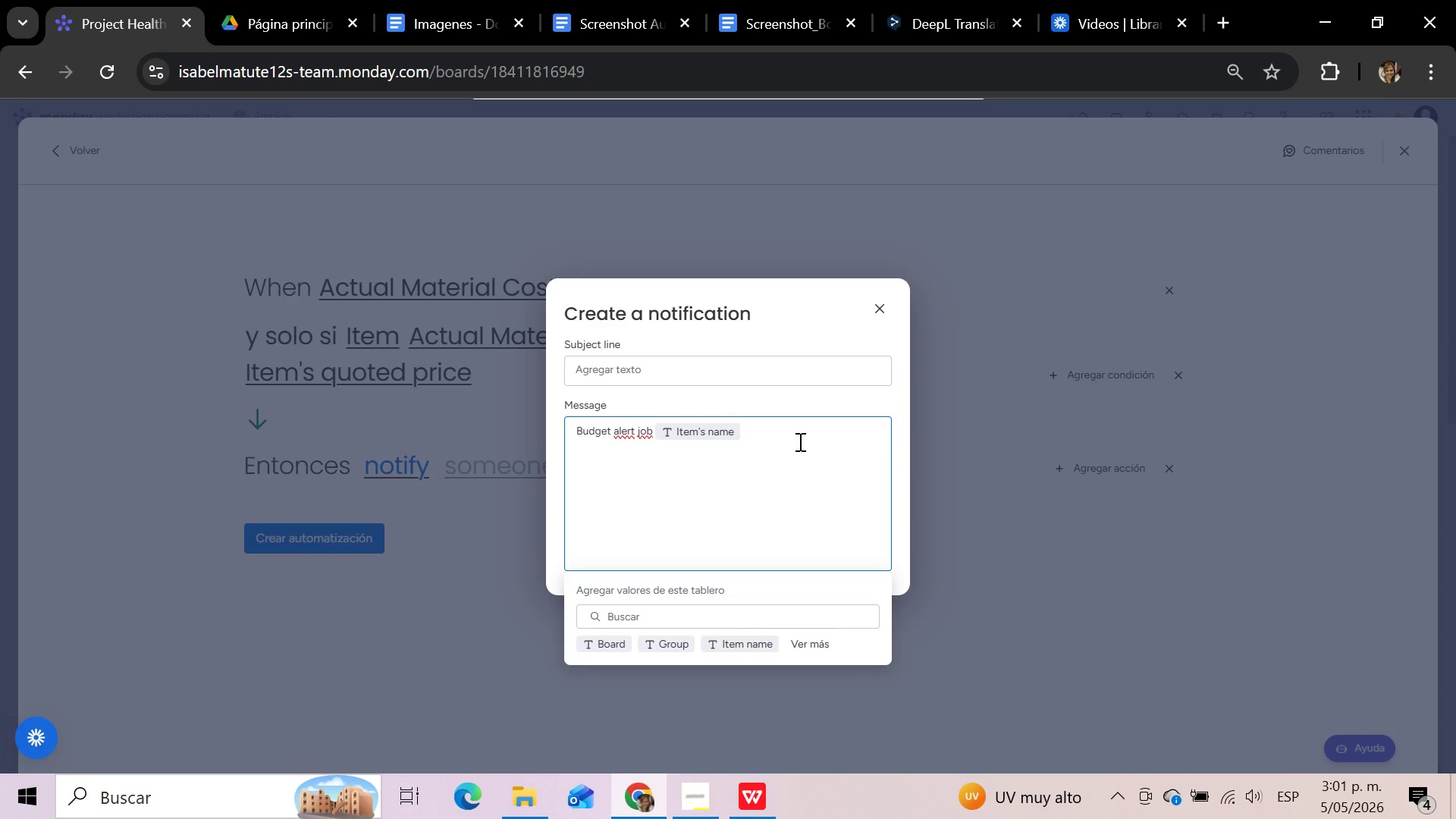 
key(Backspace)
 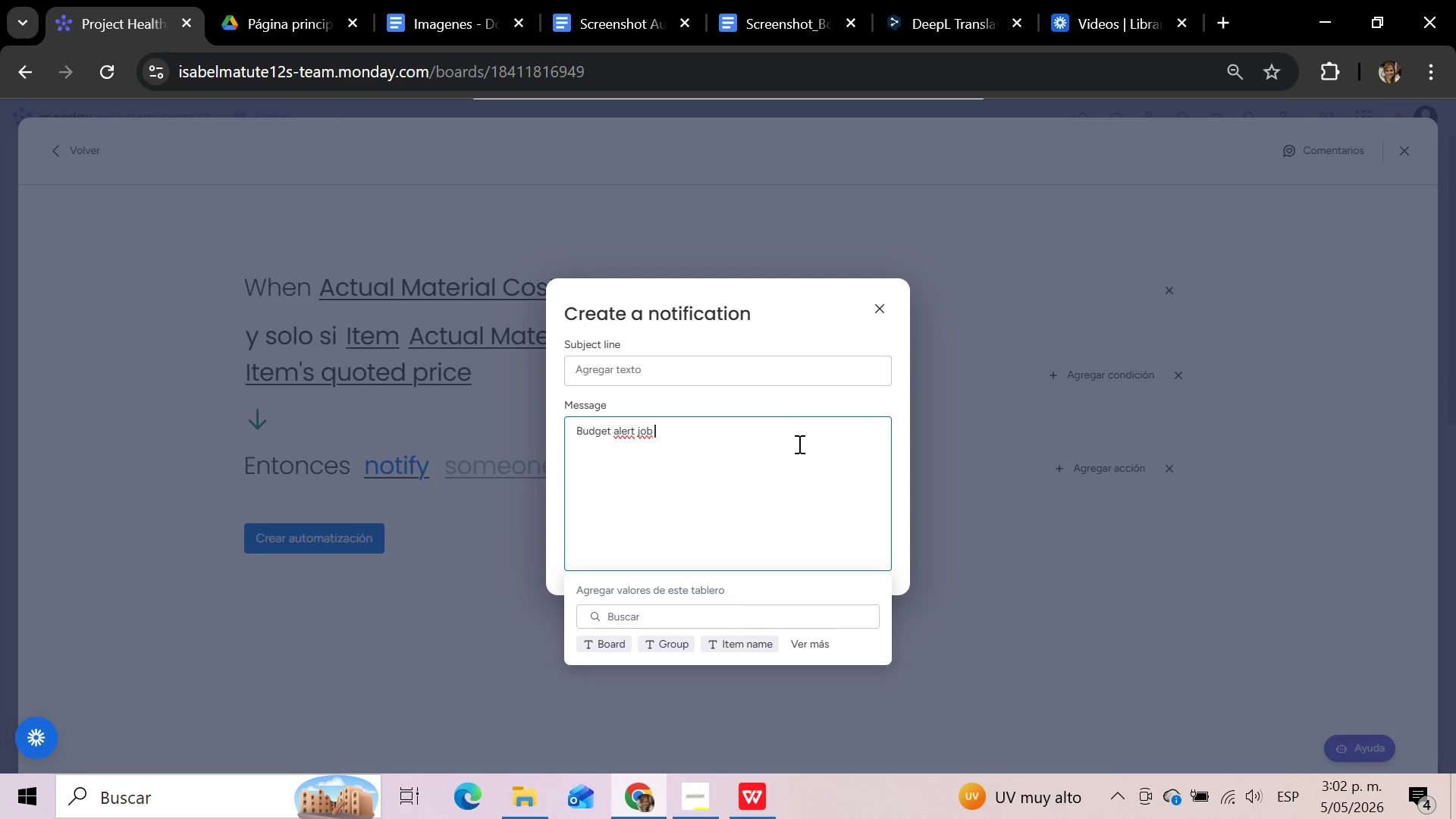 
left_click([749, 645])
 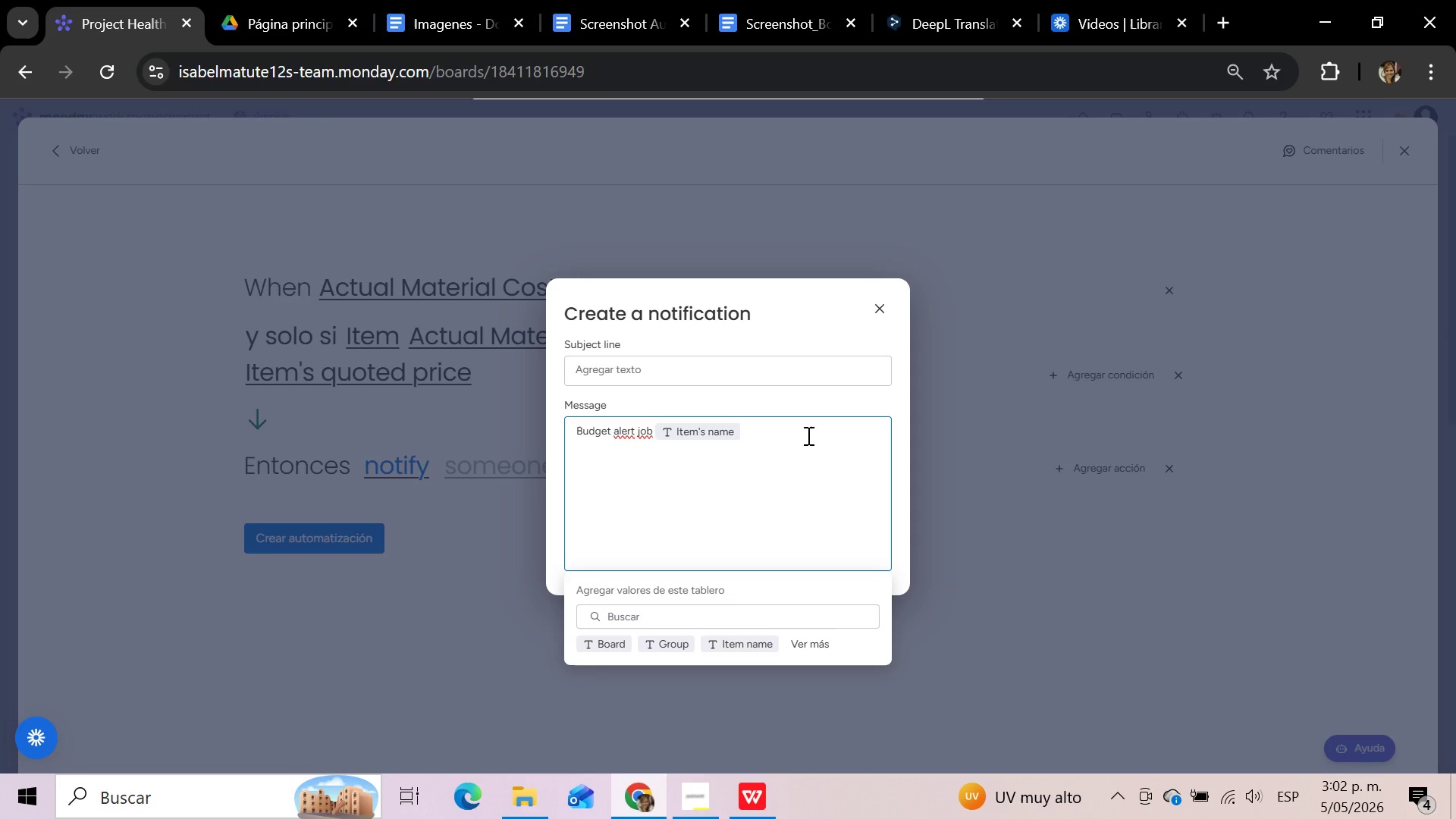 
type(> Actual cost is now higher than the quoted price. Please review this project margin immedi)
 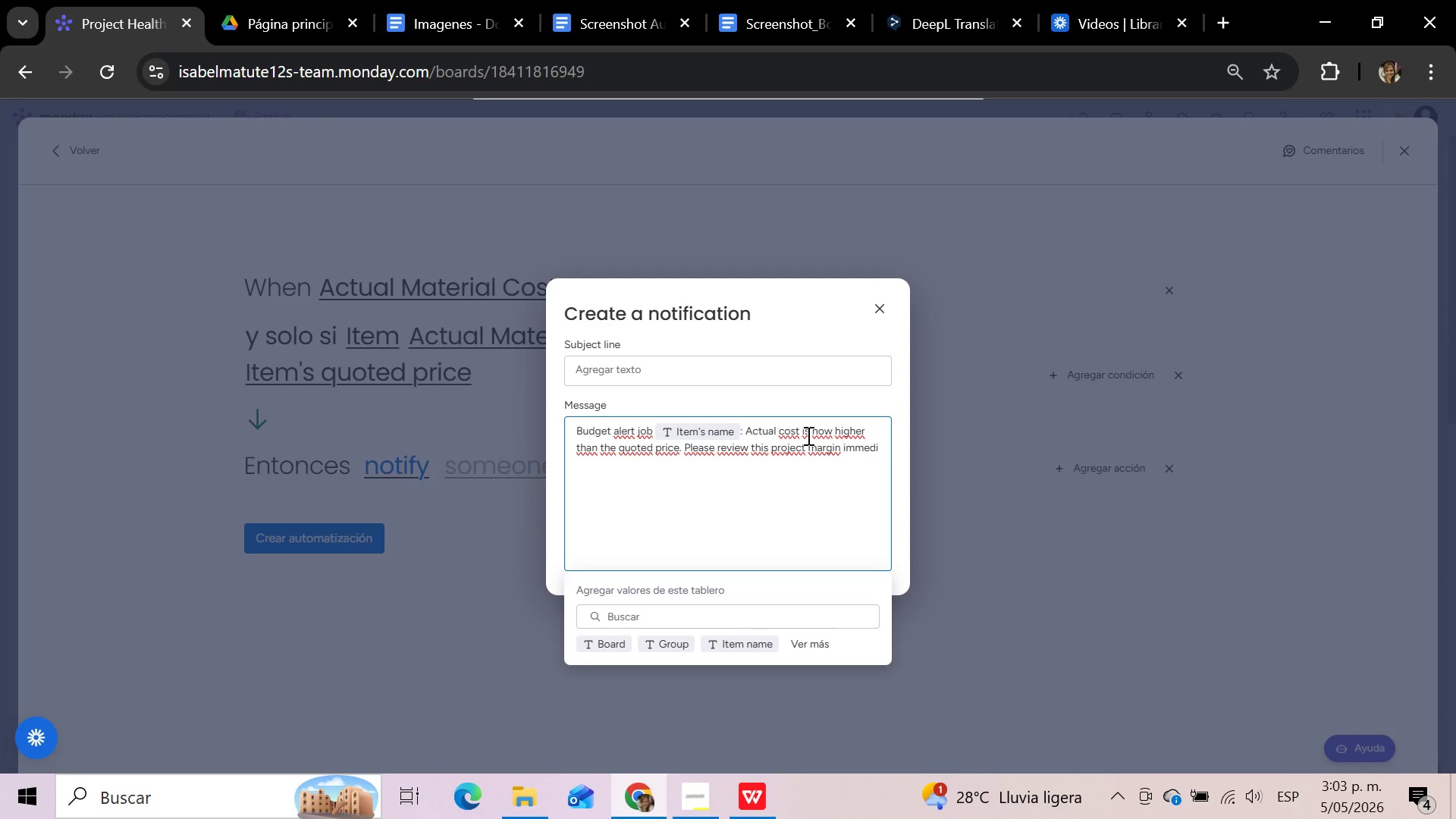 
type(ately.)
 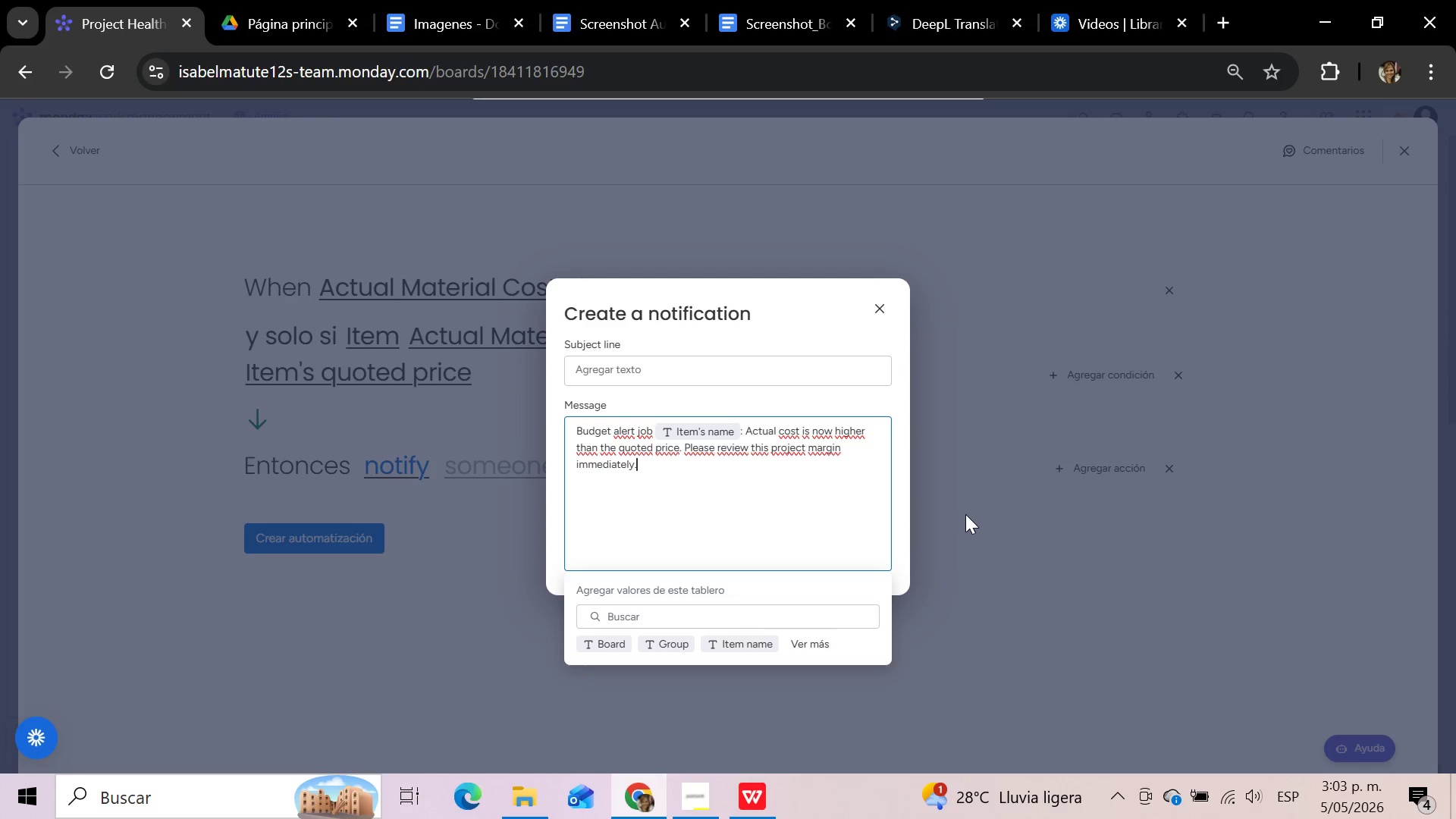 
wait(5.75)
 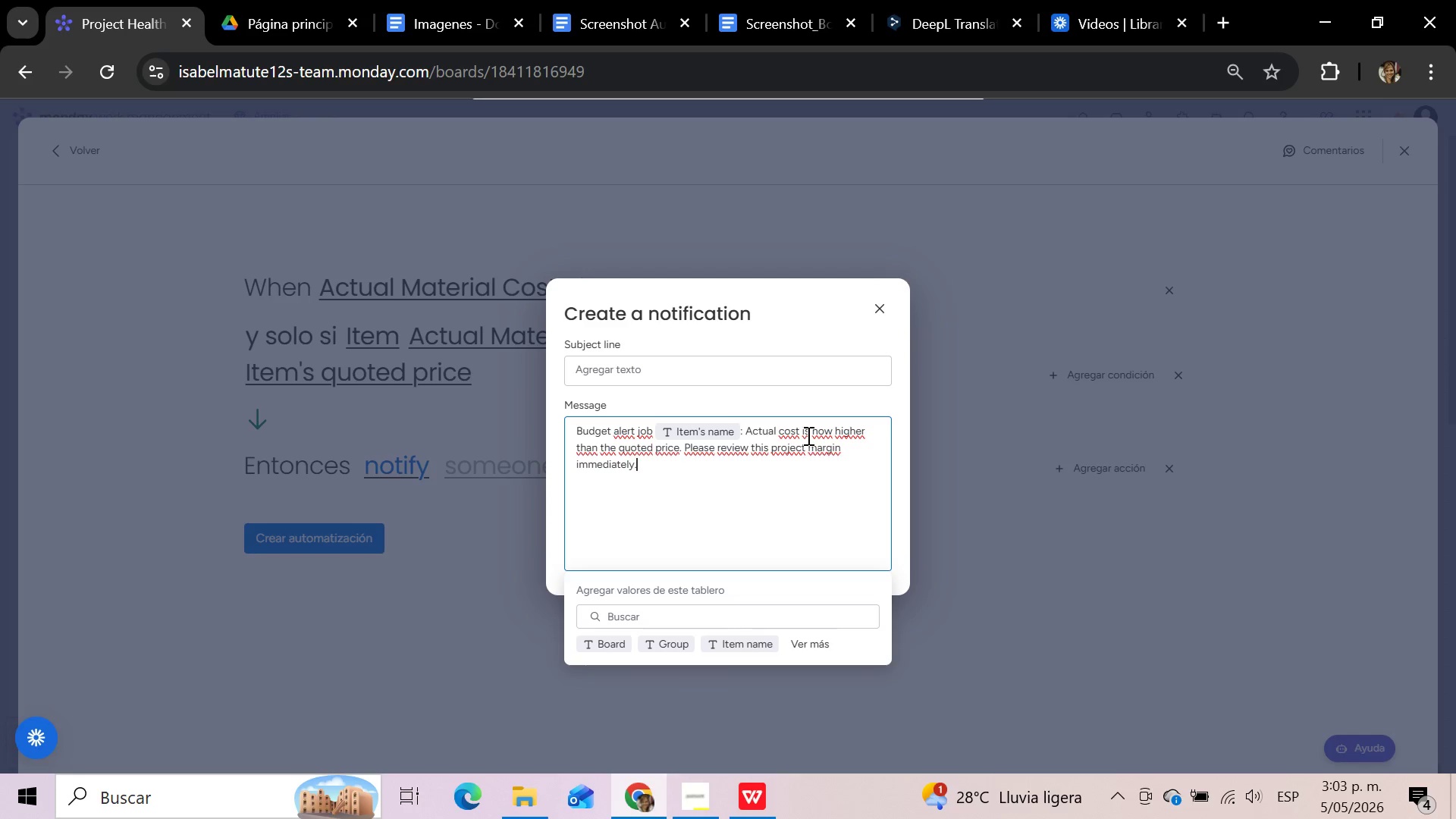 
left_click([965, 514])
 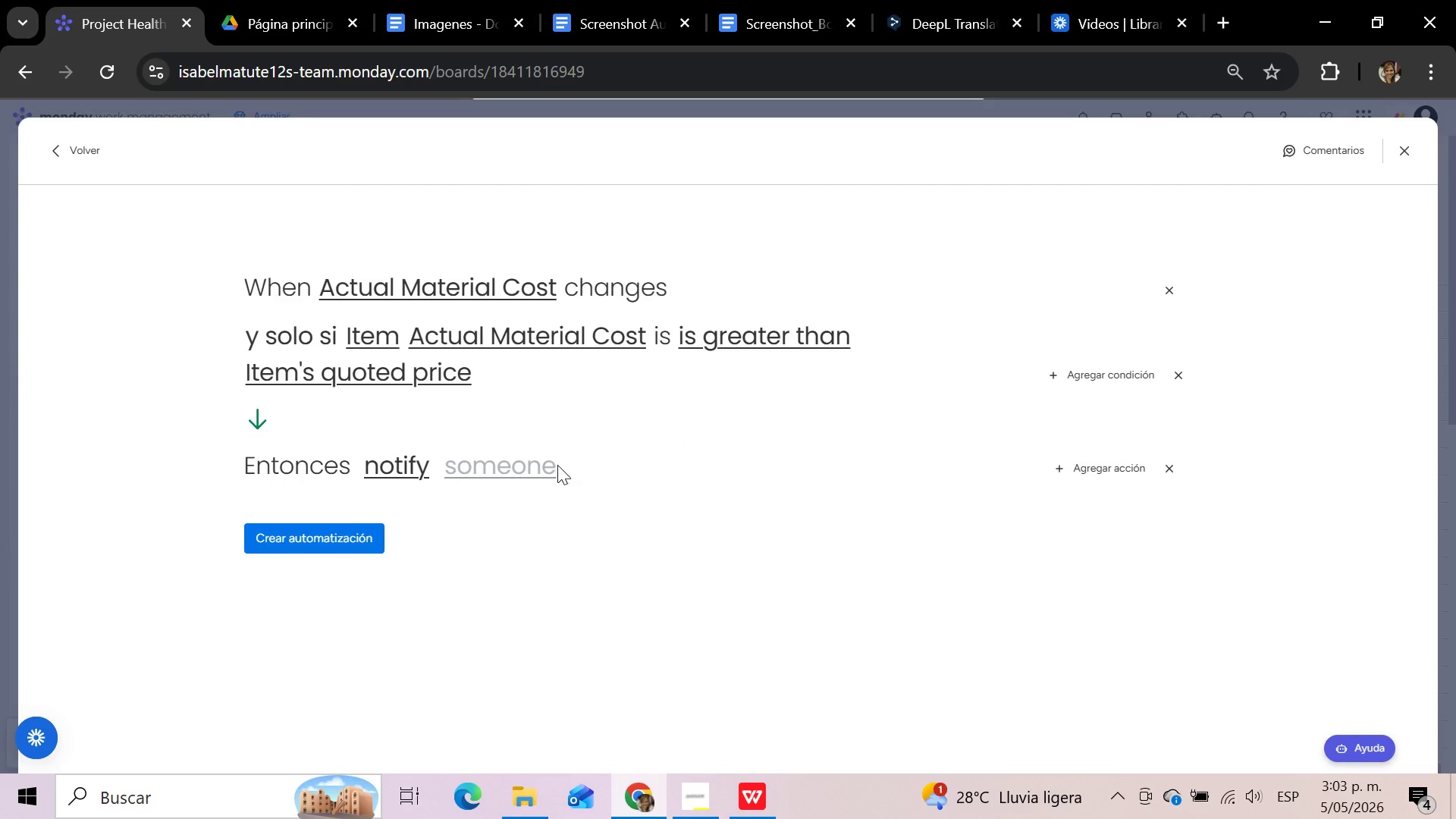 
left_click([521, 468])
 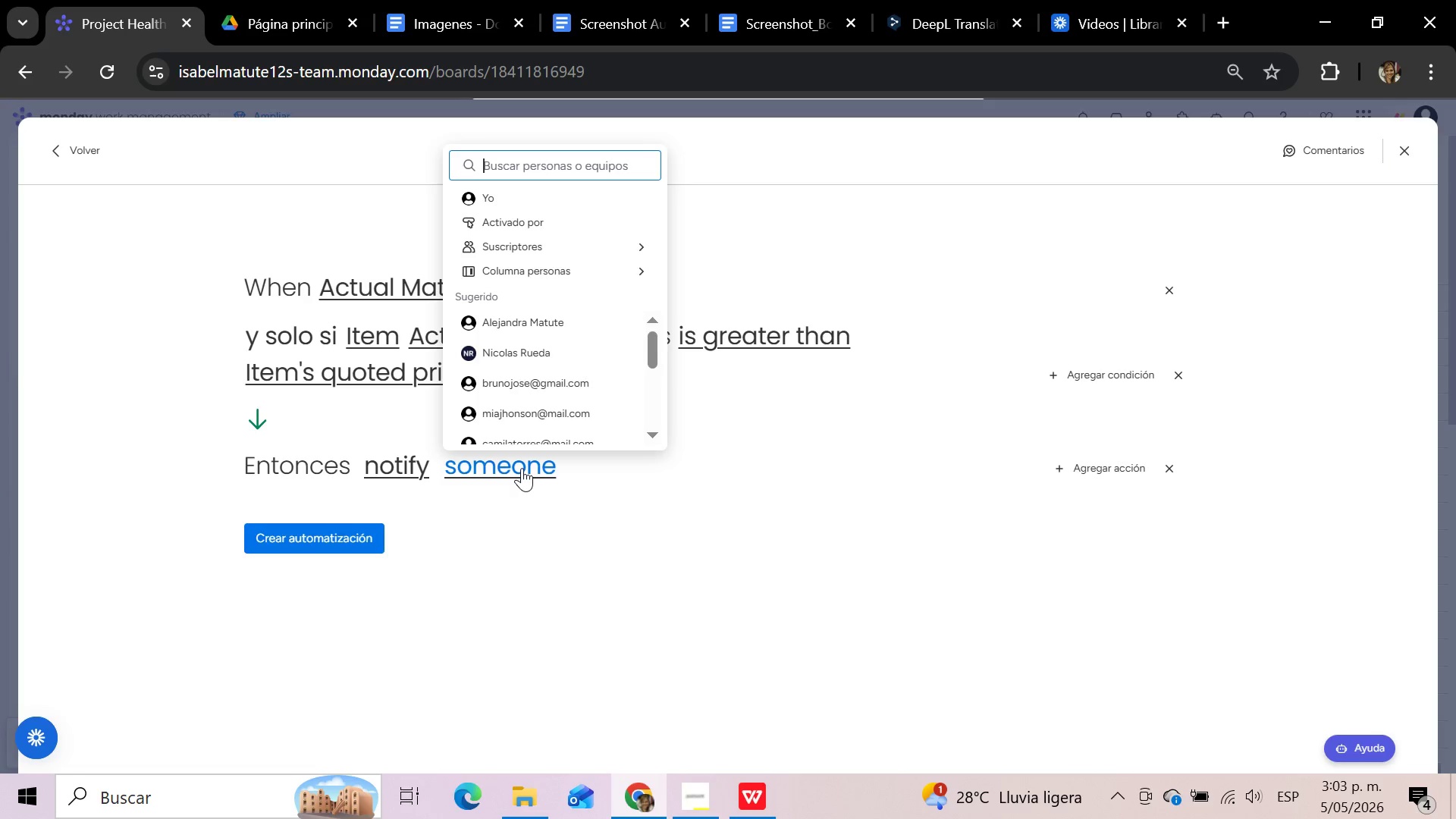 
wait(6.67)
 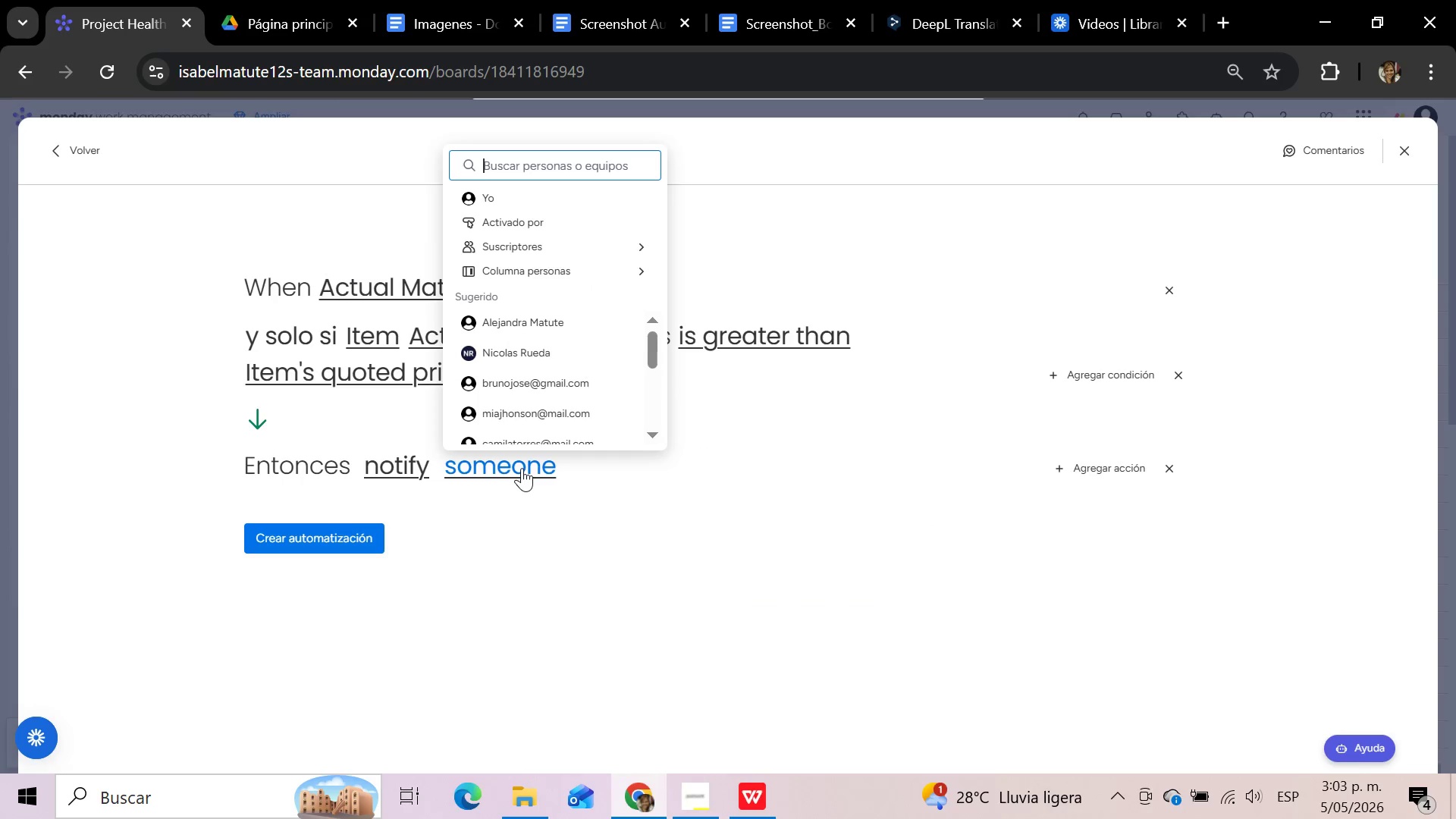 
mouse_move([571, 278])
 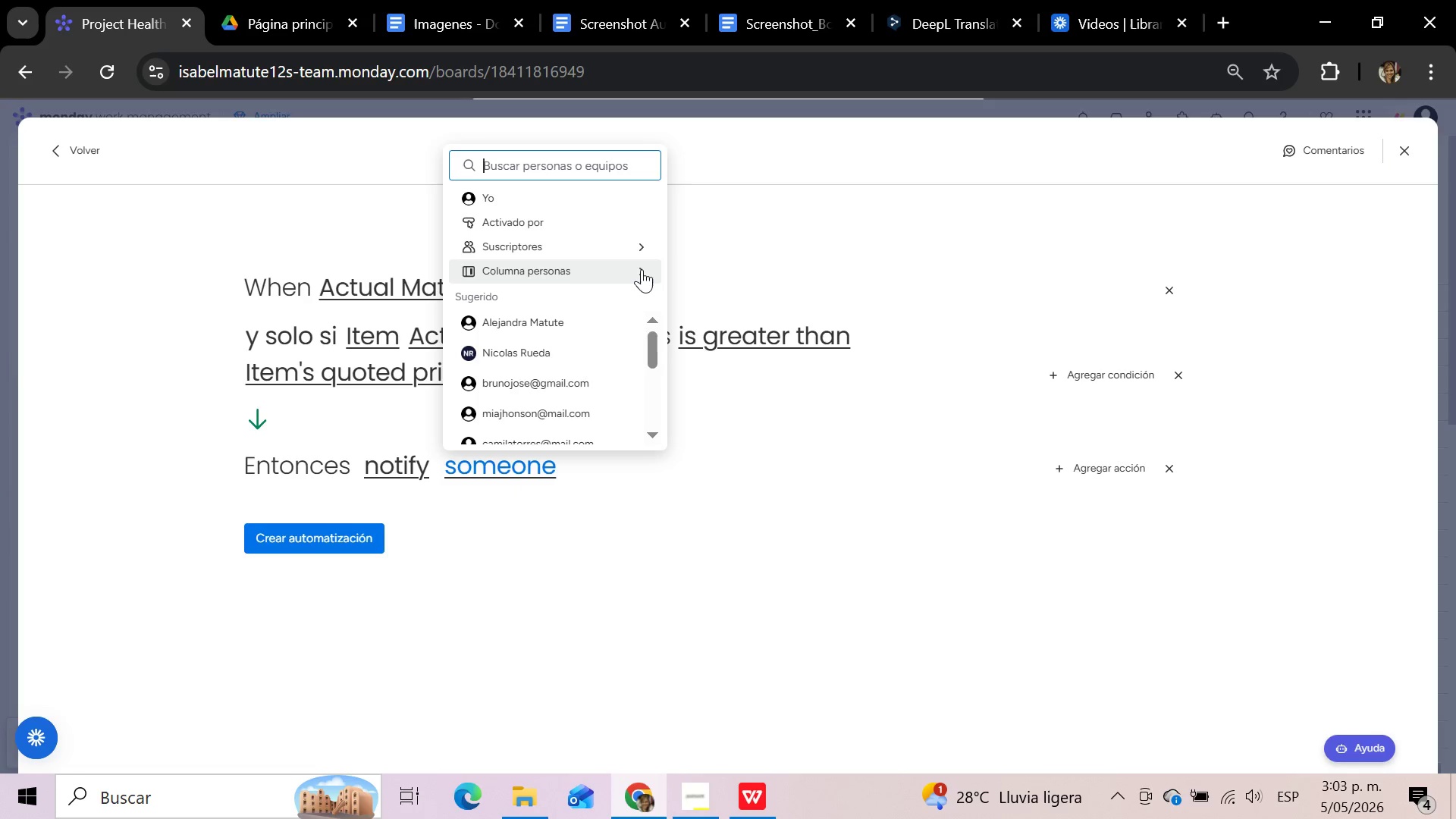 
left_click([690, 269])
 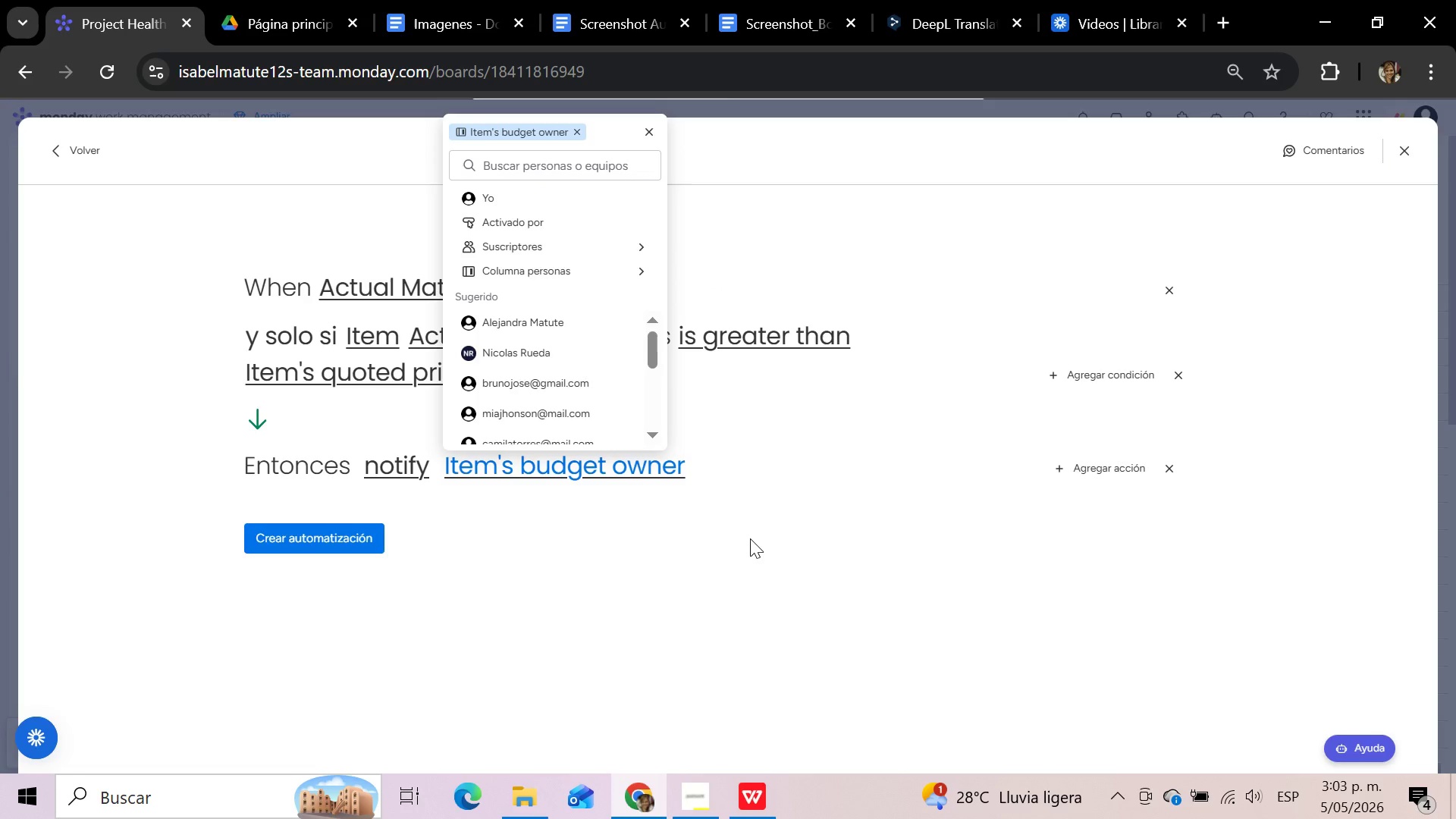 
left_click([751, 538])
 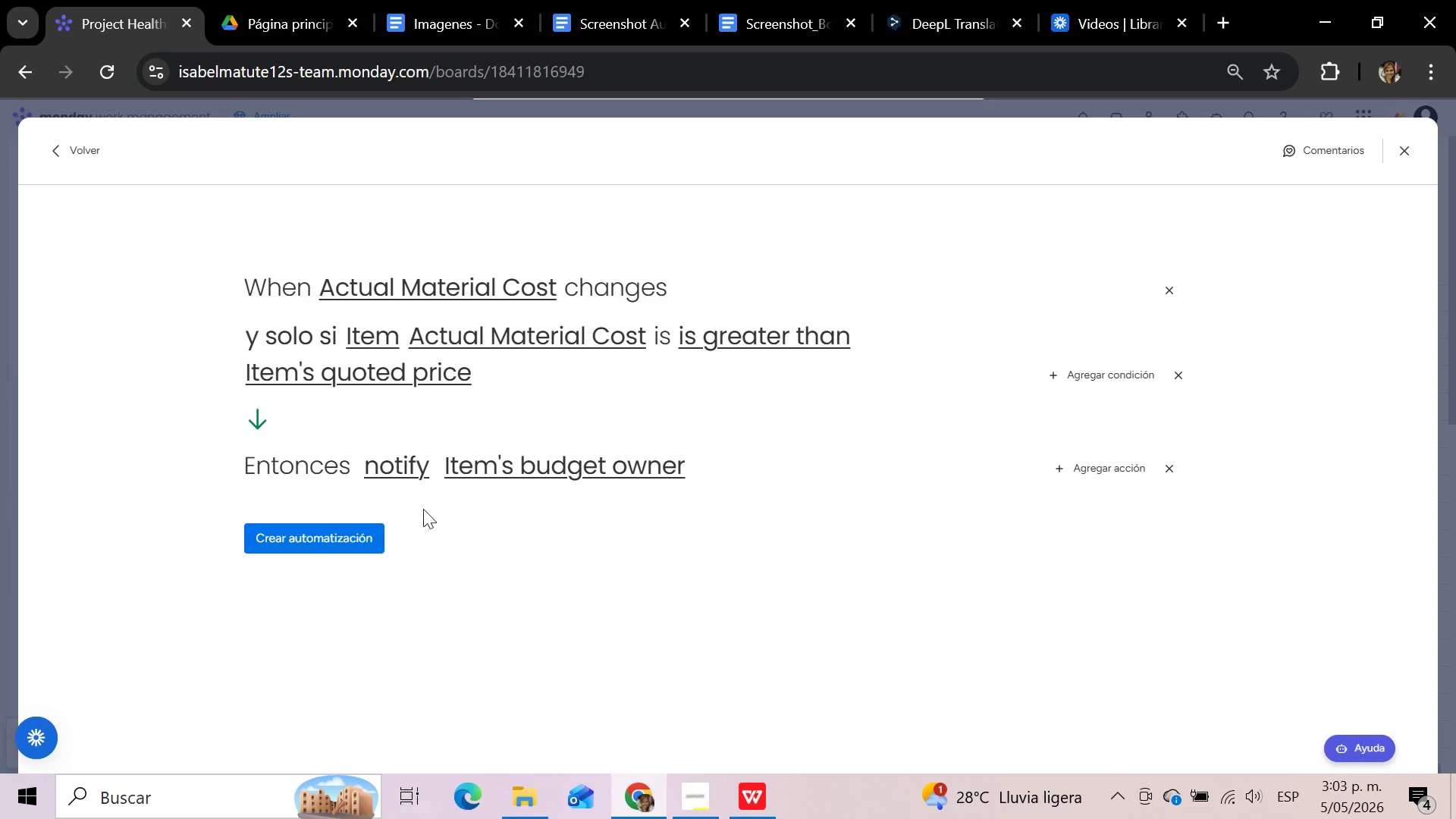 
left_click([346, 536])
 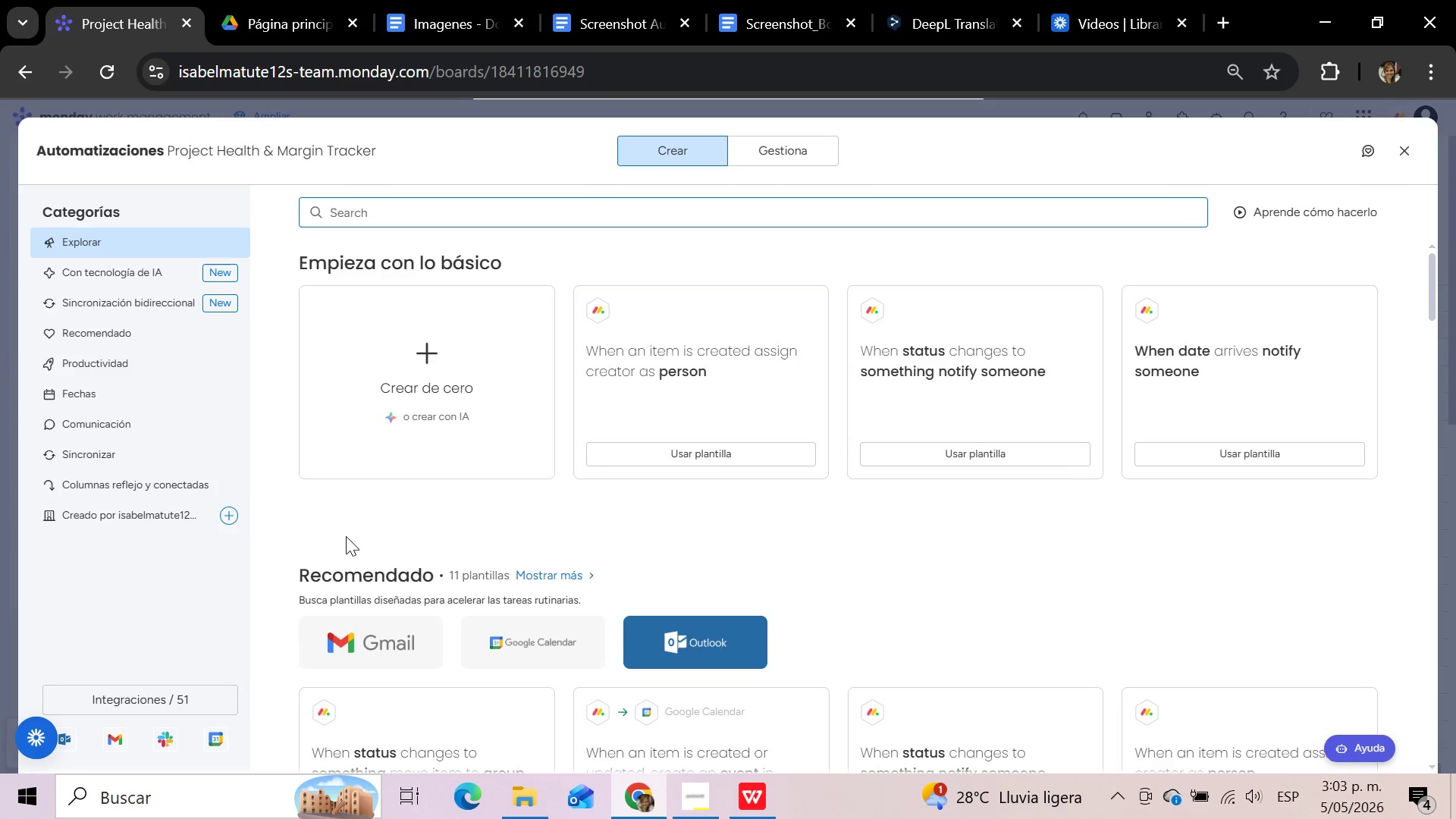 
wait(15.47)
 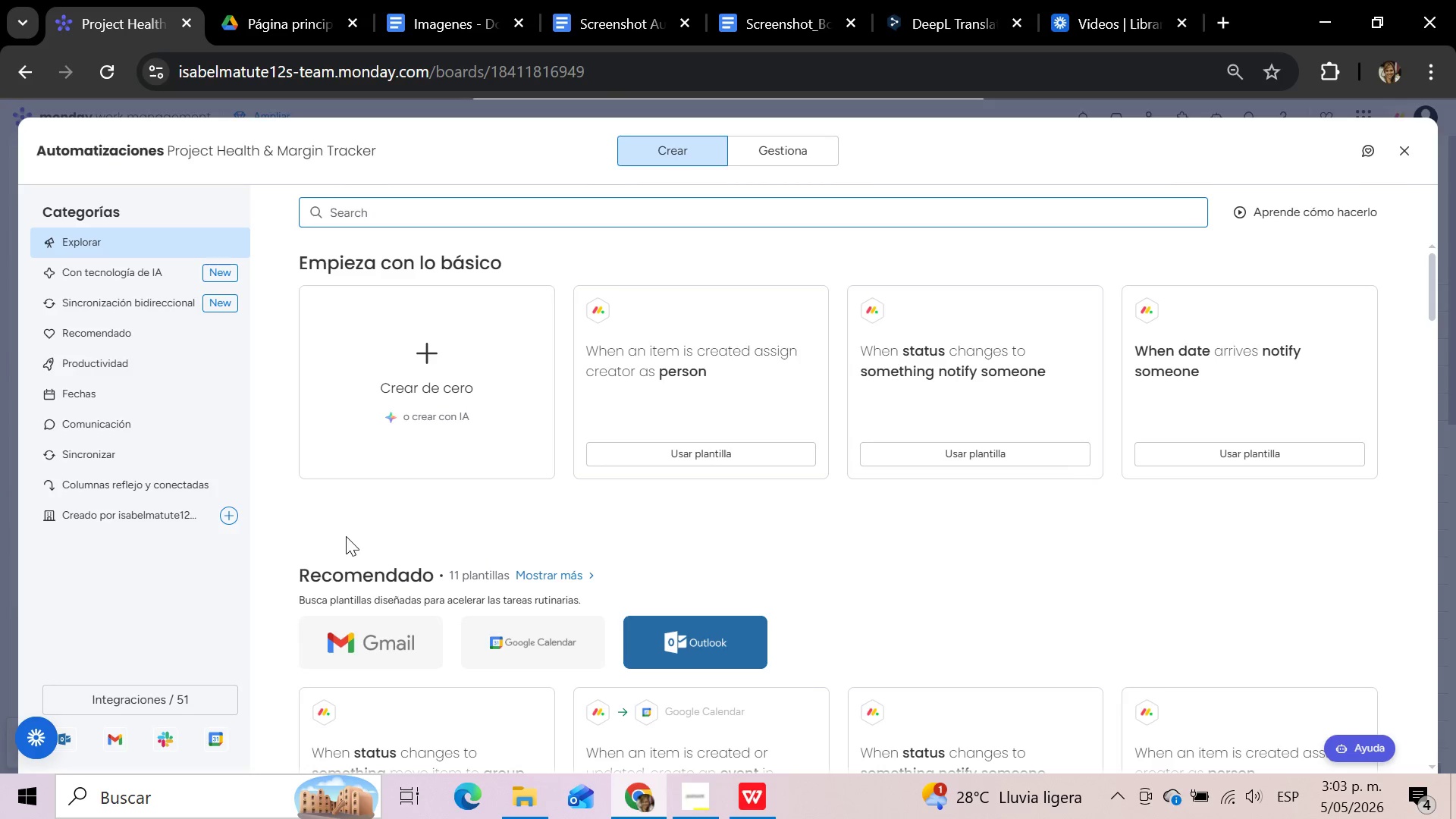 
left_click([1405, 155])
 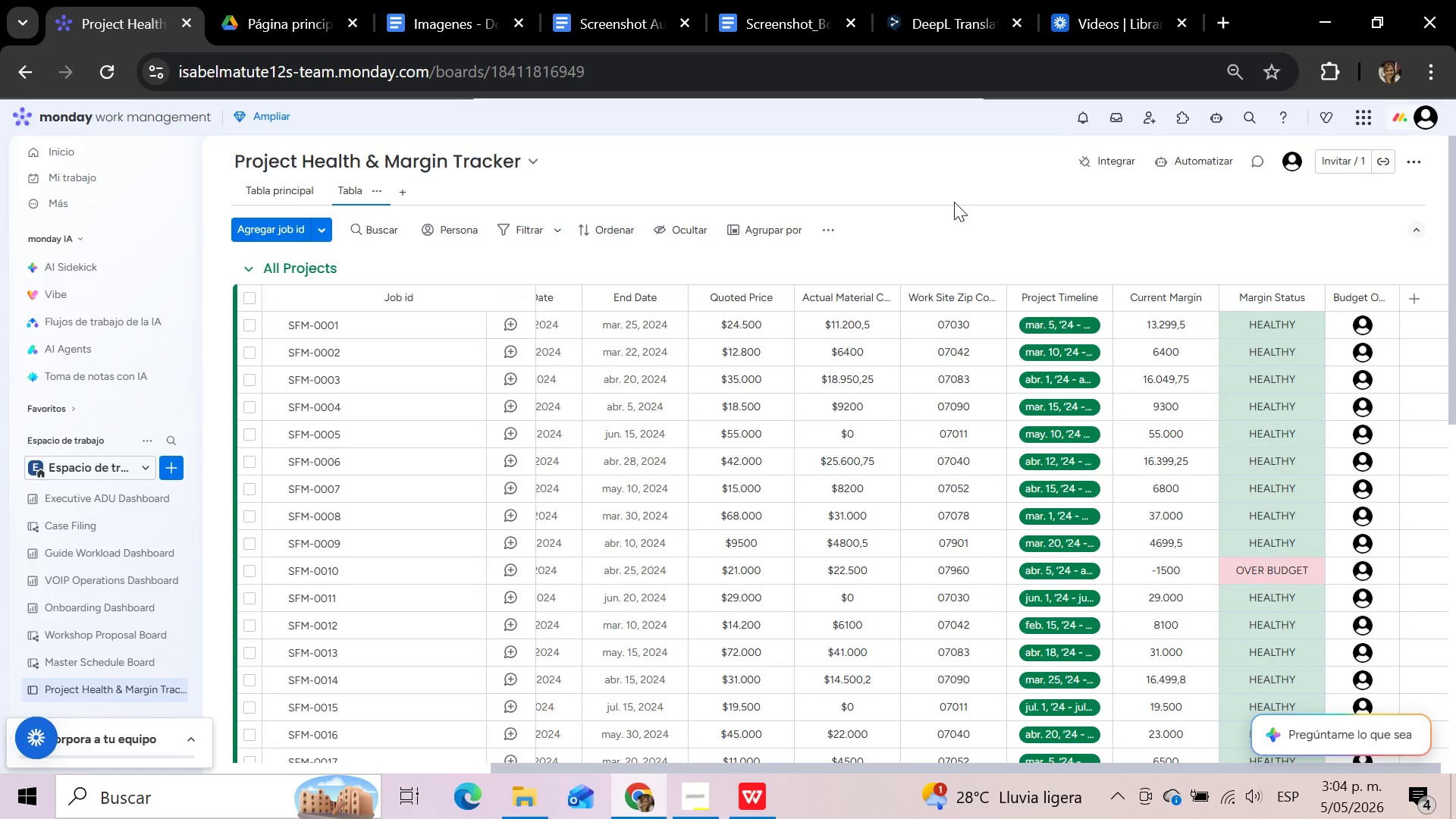 
wait(41.88)
 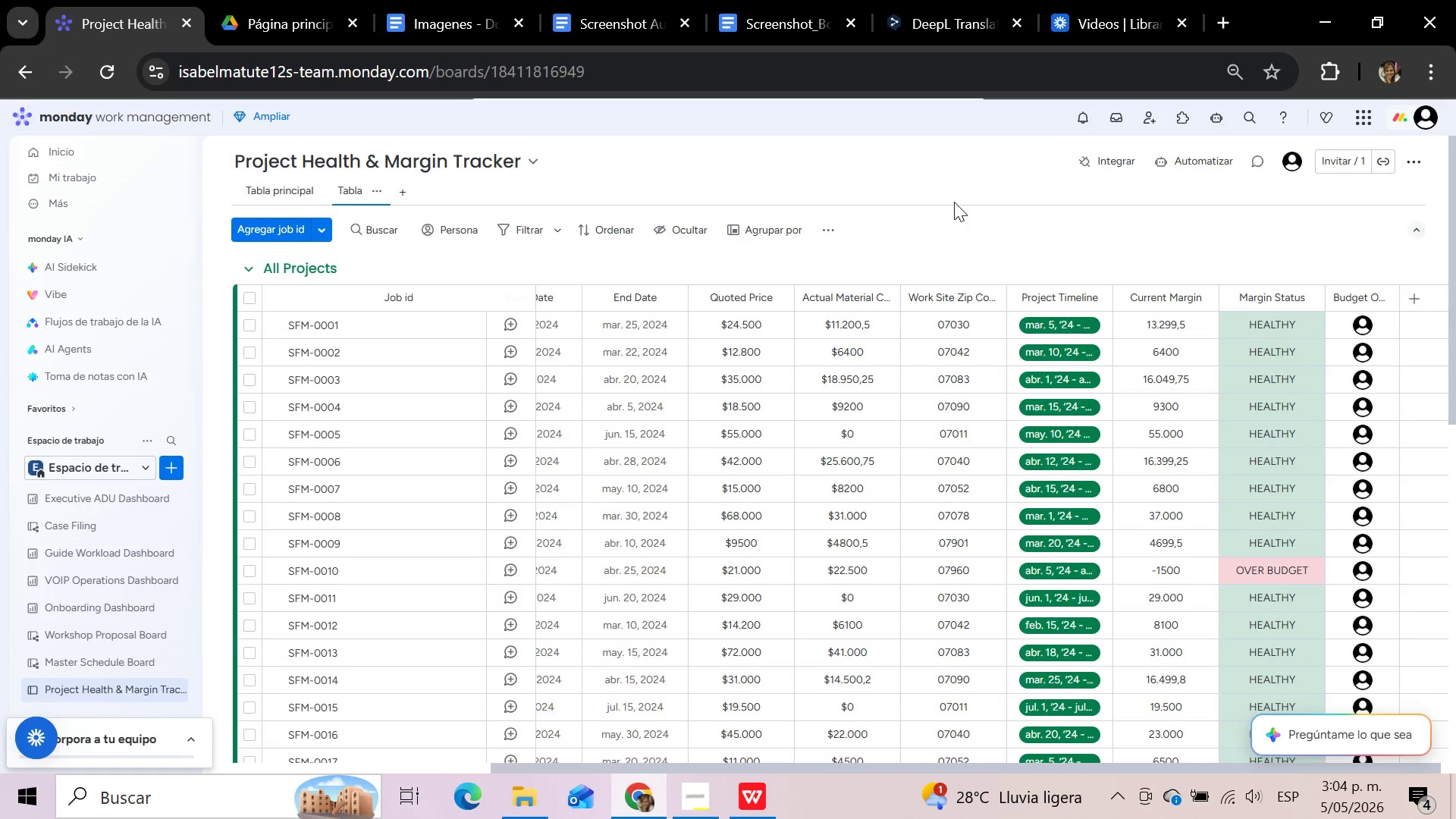 
left_click([868, 231])
 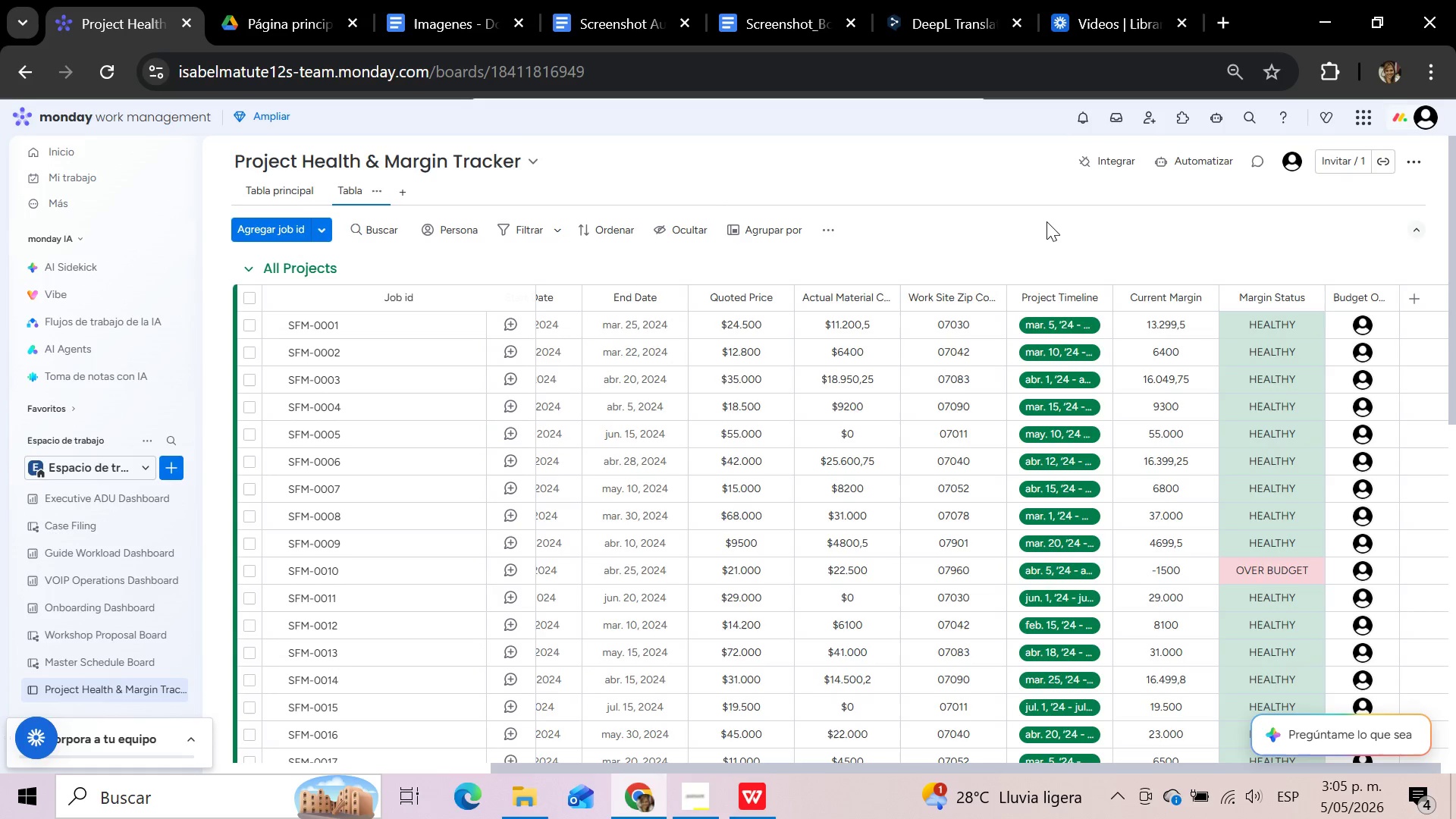 
wait(61.81)
 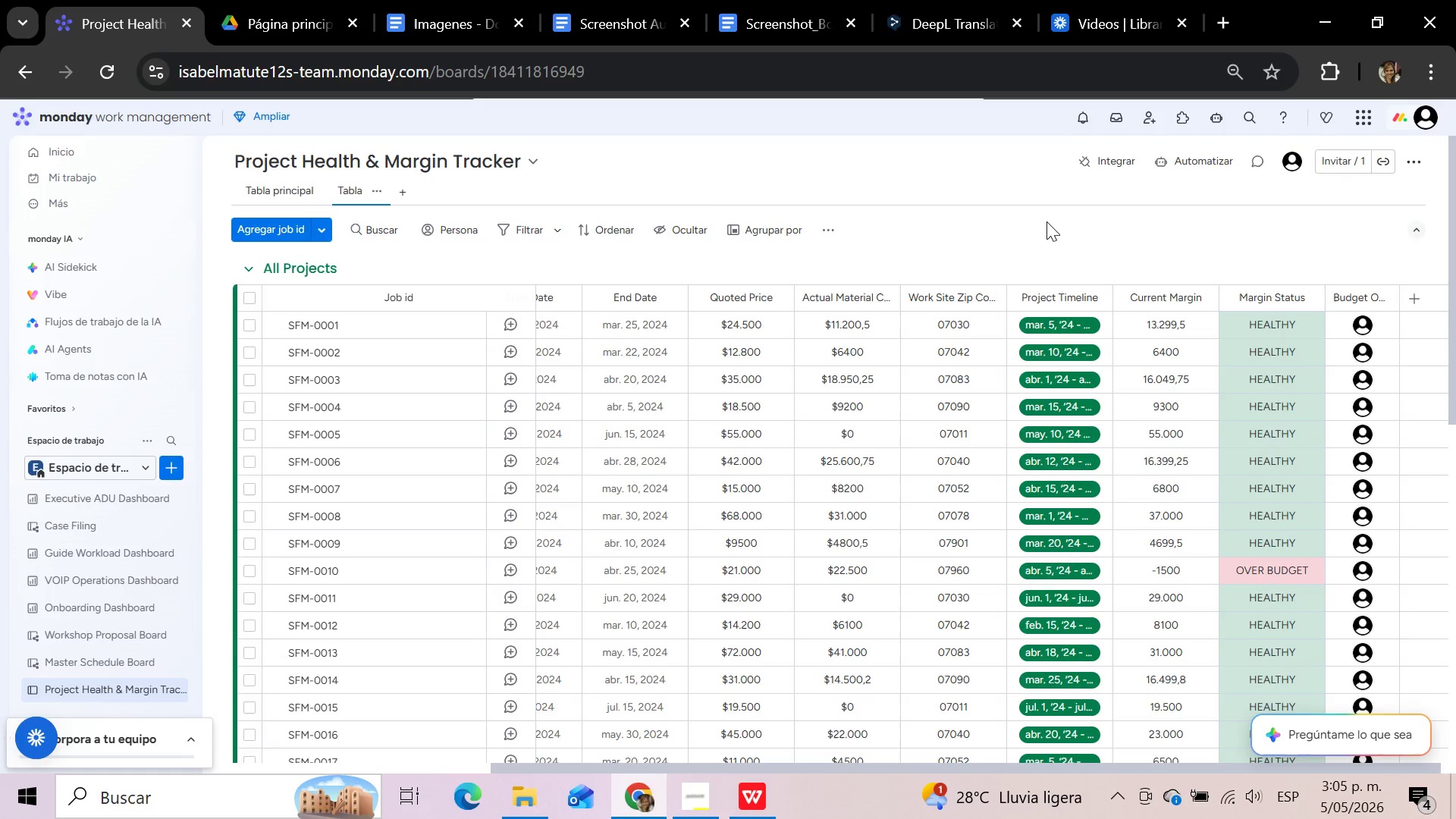 
scroll: coordinate [672, 490], scroll_direction: up, amount: 4.0
 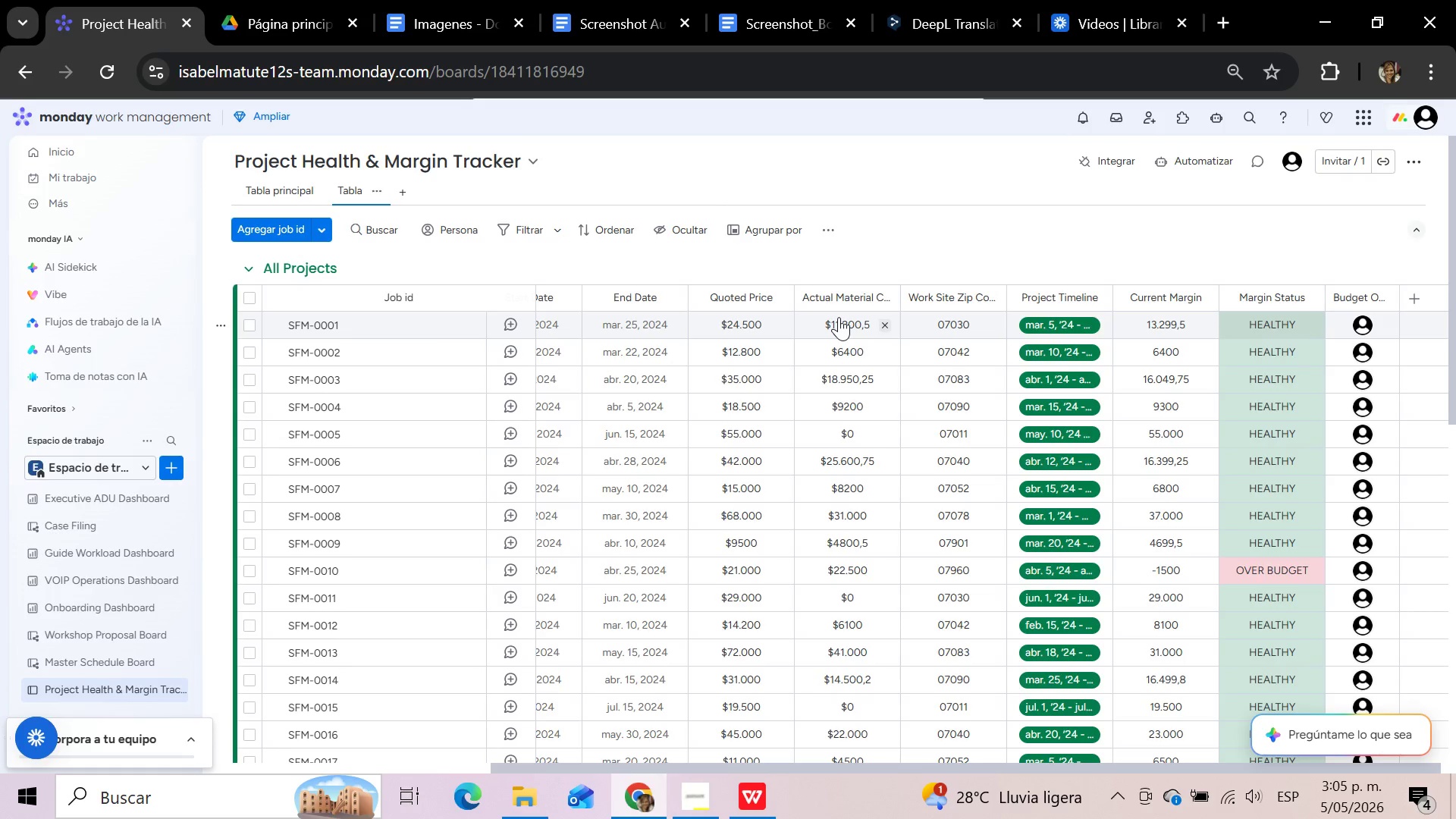 
left_click([839, 317])
 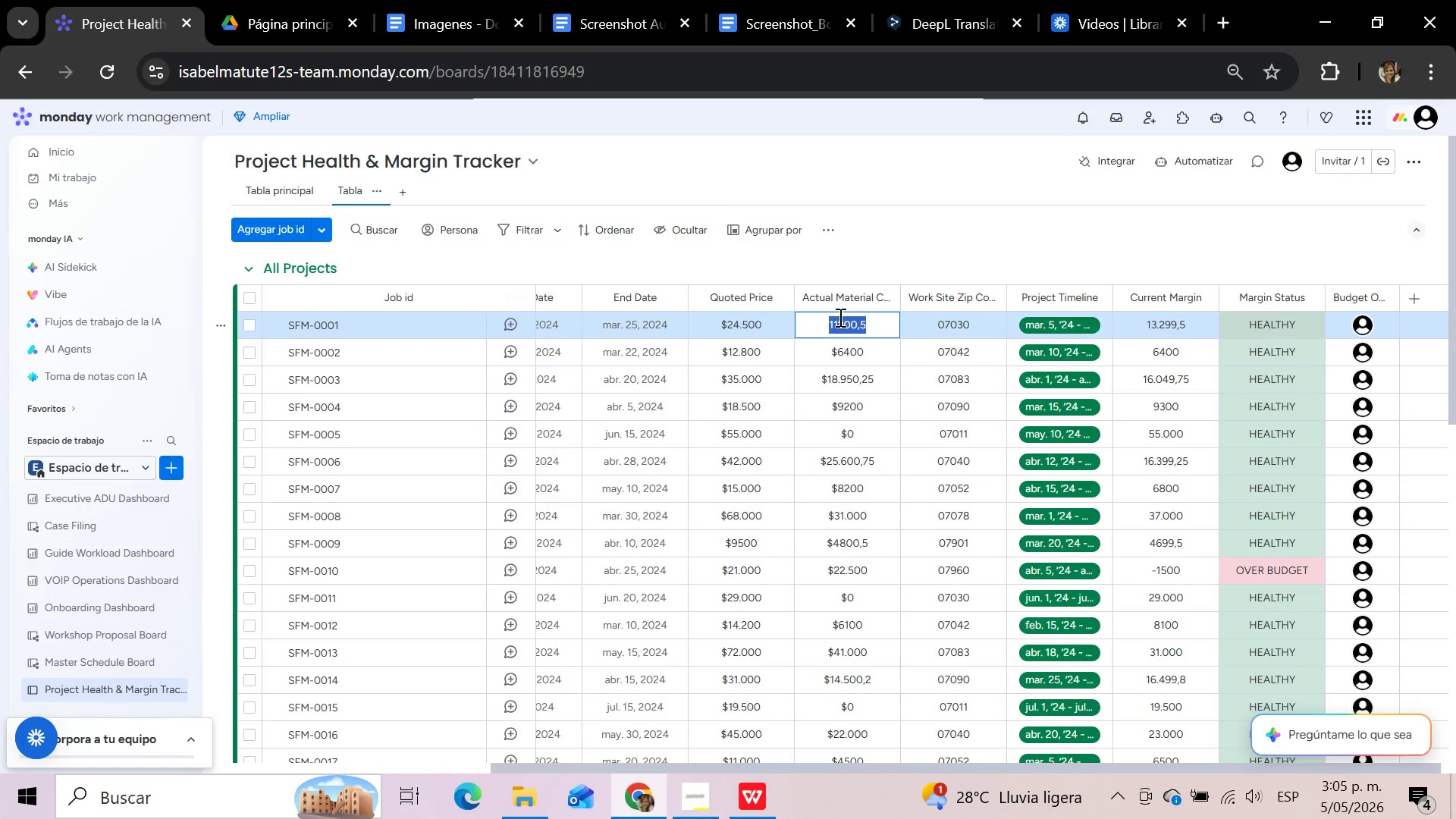 
type(30)
 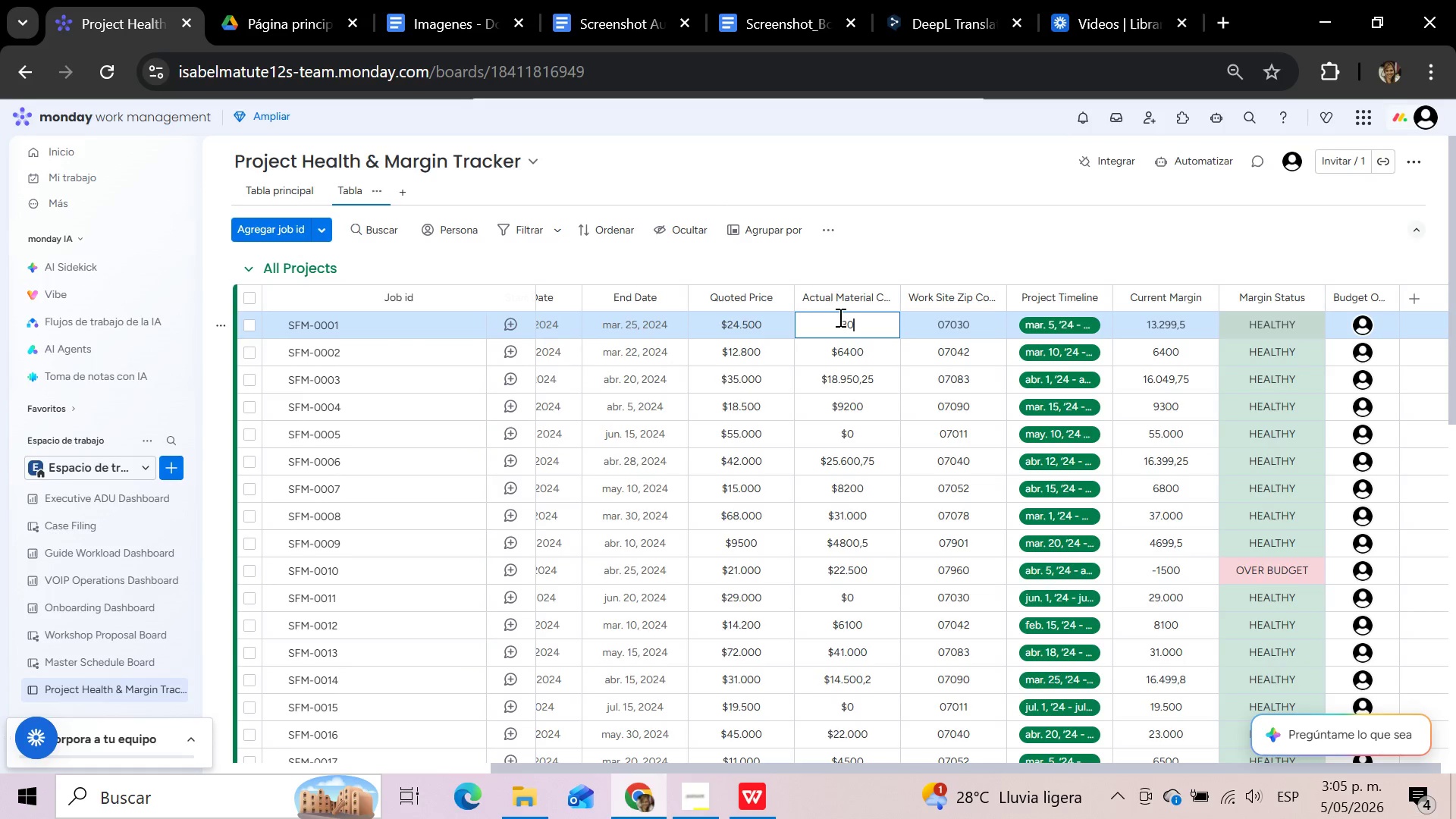 
type(000)
 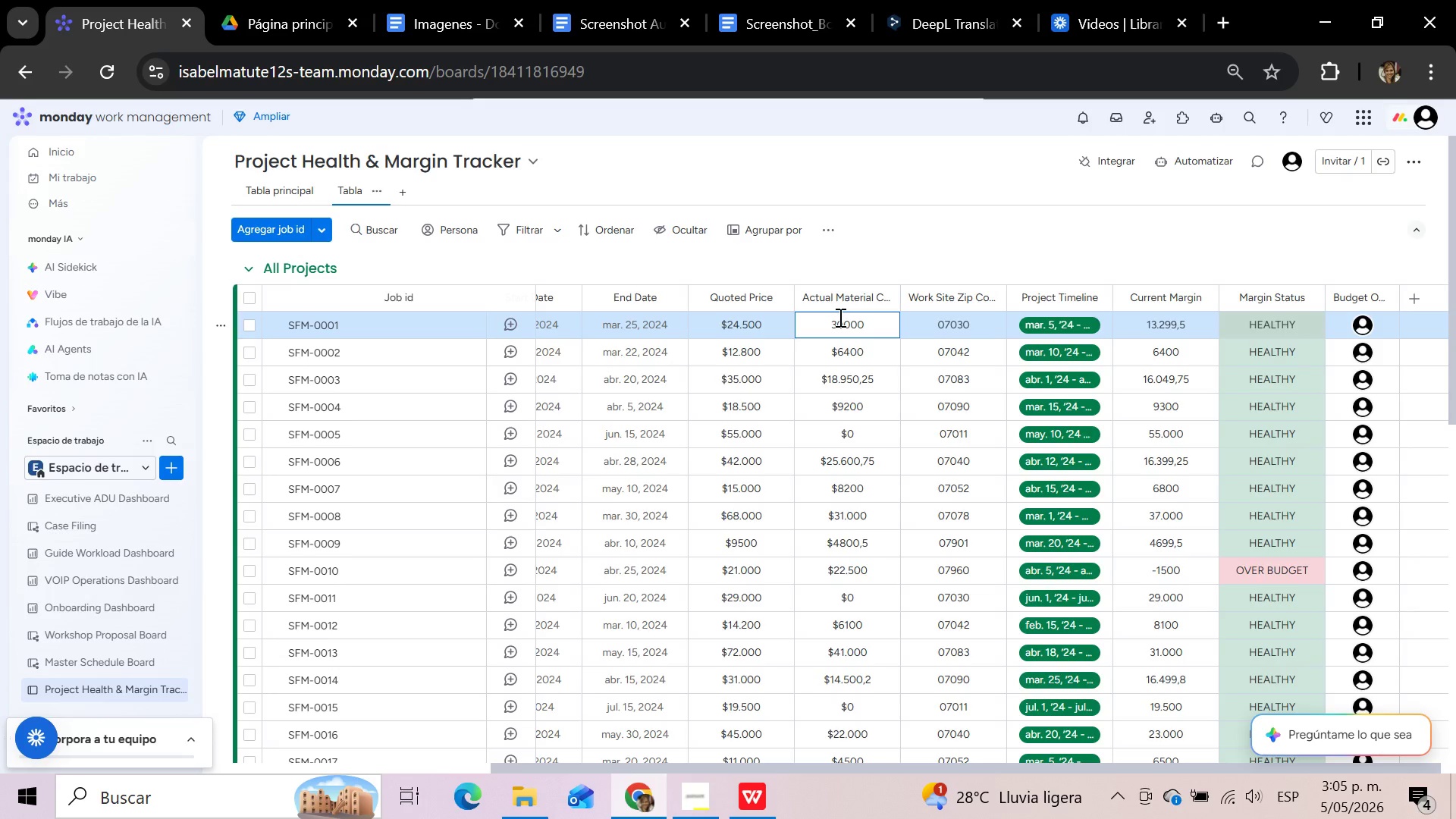 
key(Enter)
 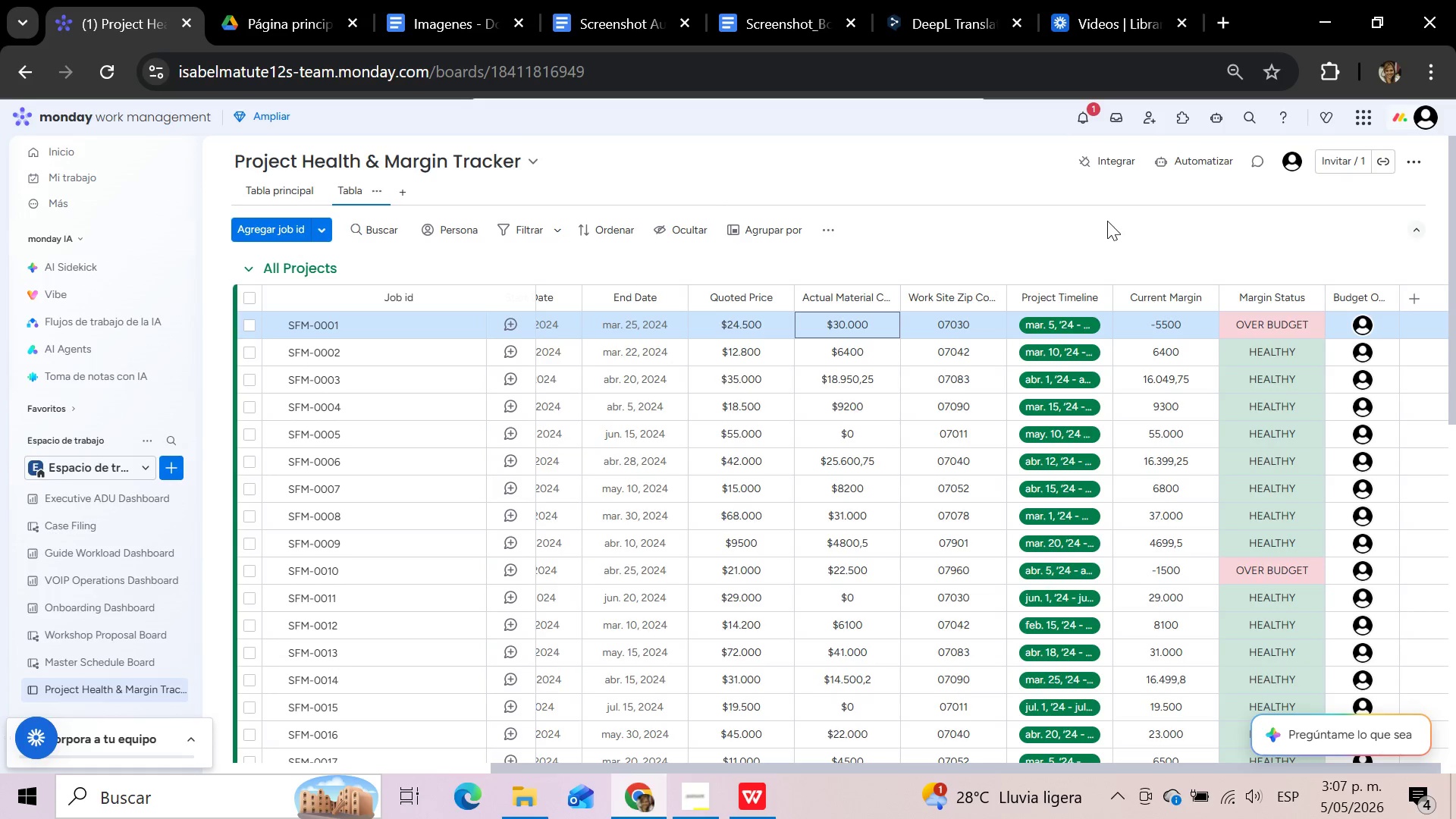 
wait(112.73)
 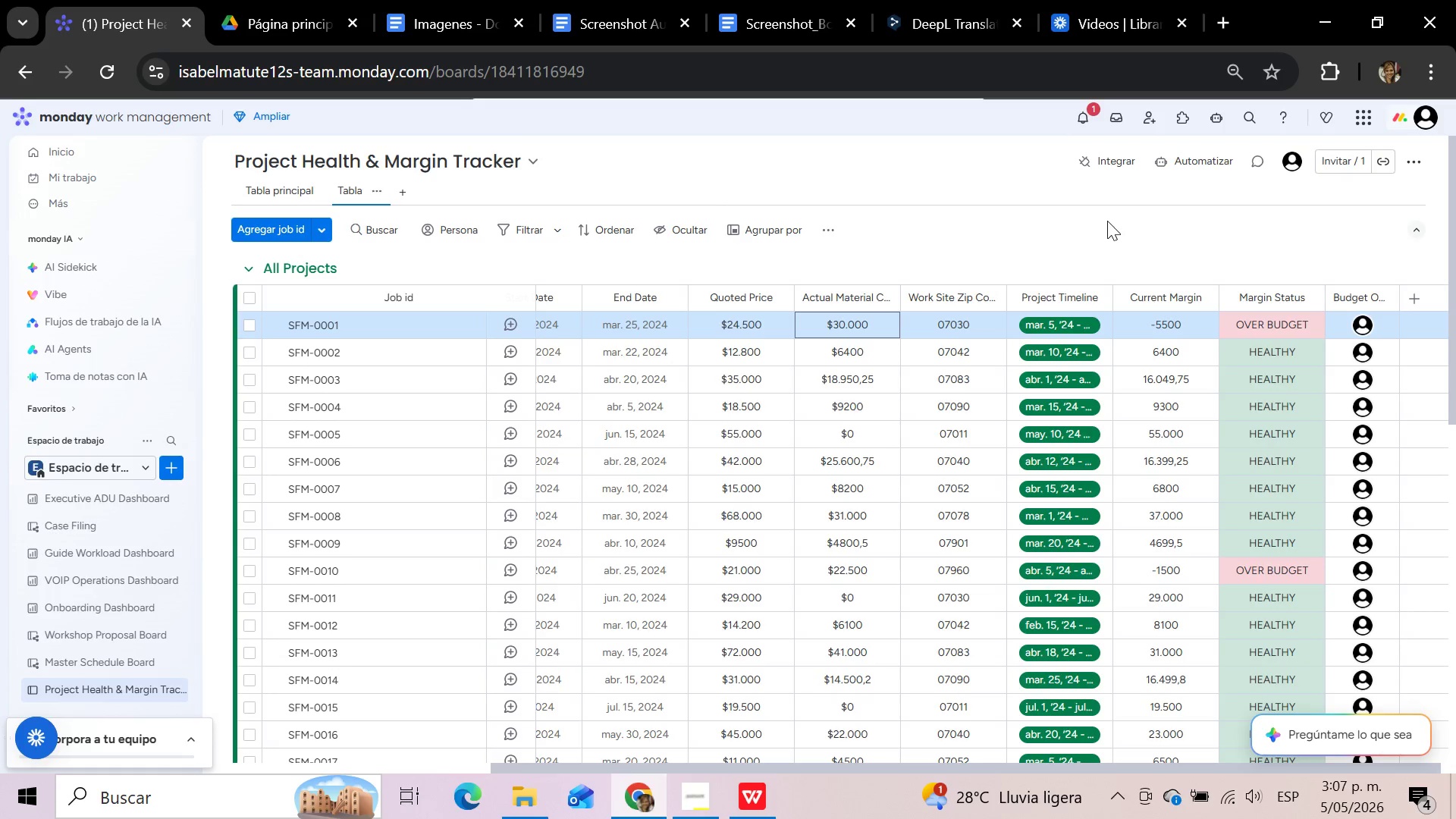 
left_click([860, 323])
 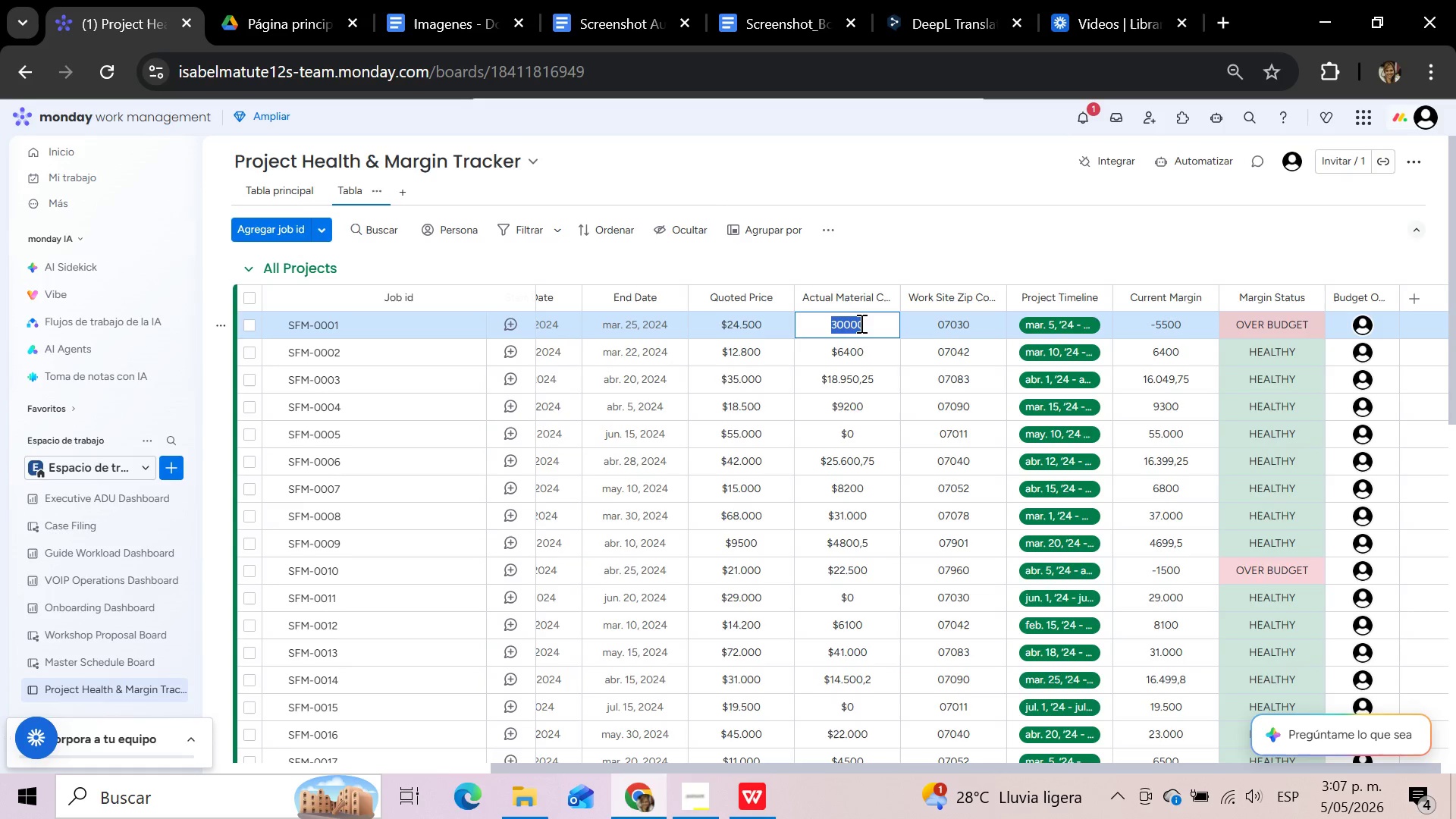 
type(11000)
 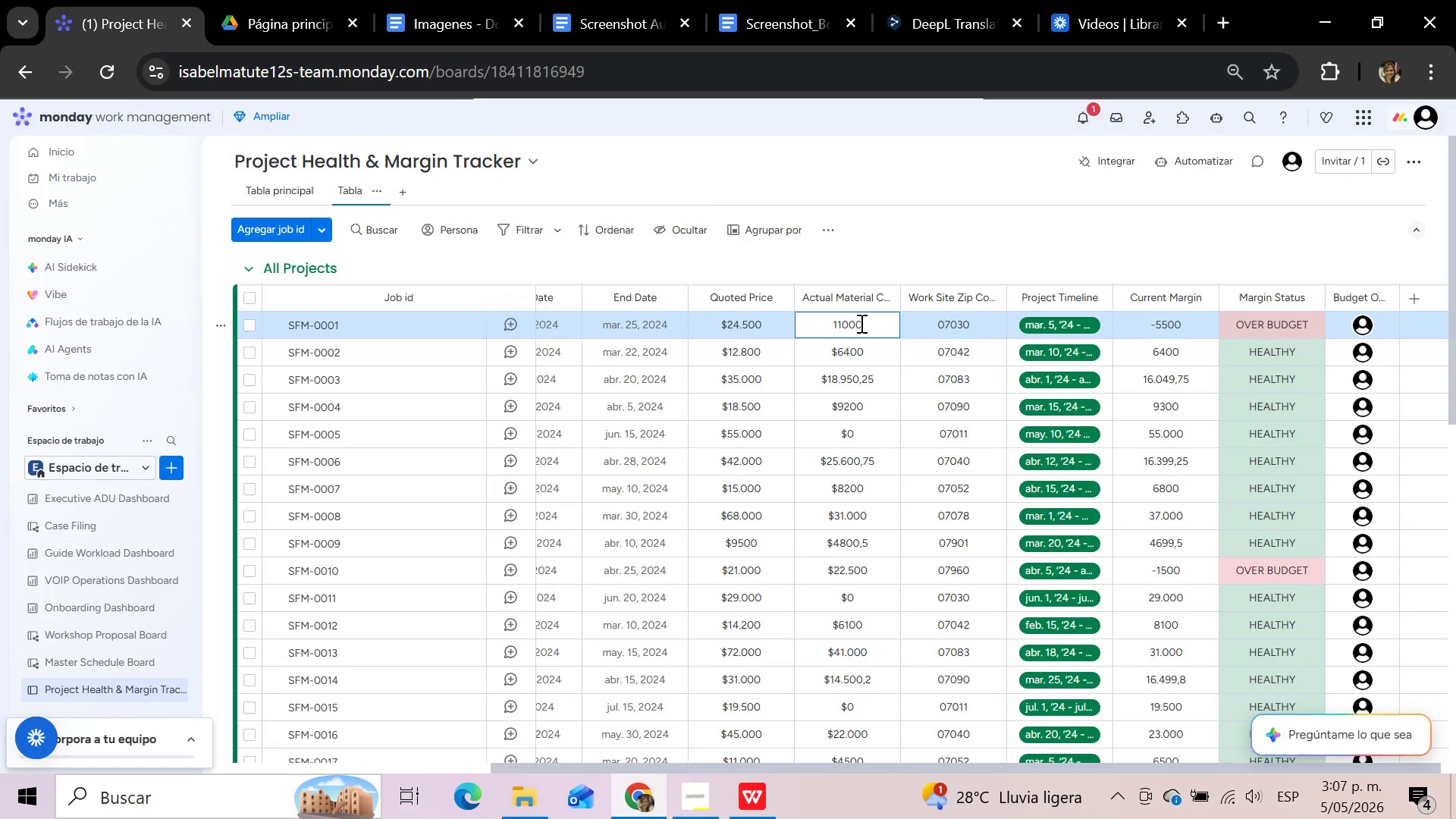 
left_click([899, 248])
 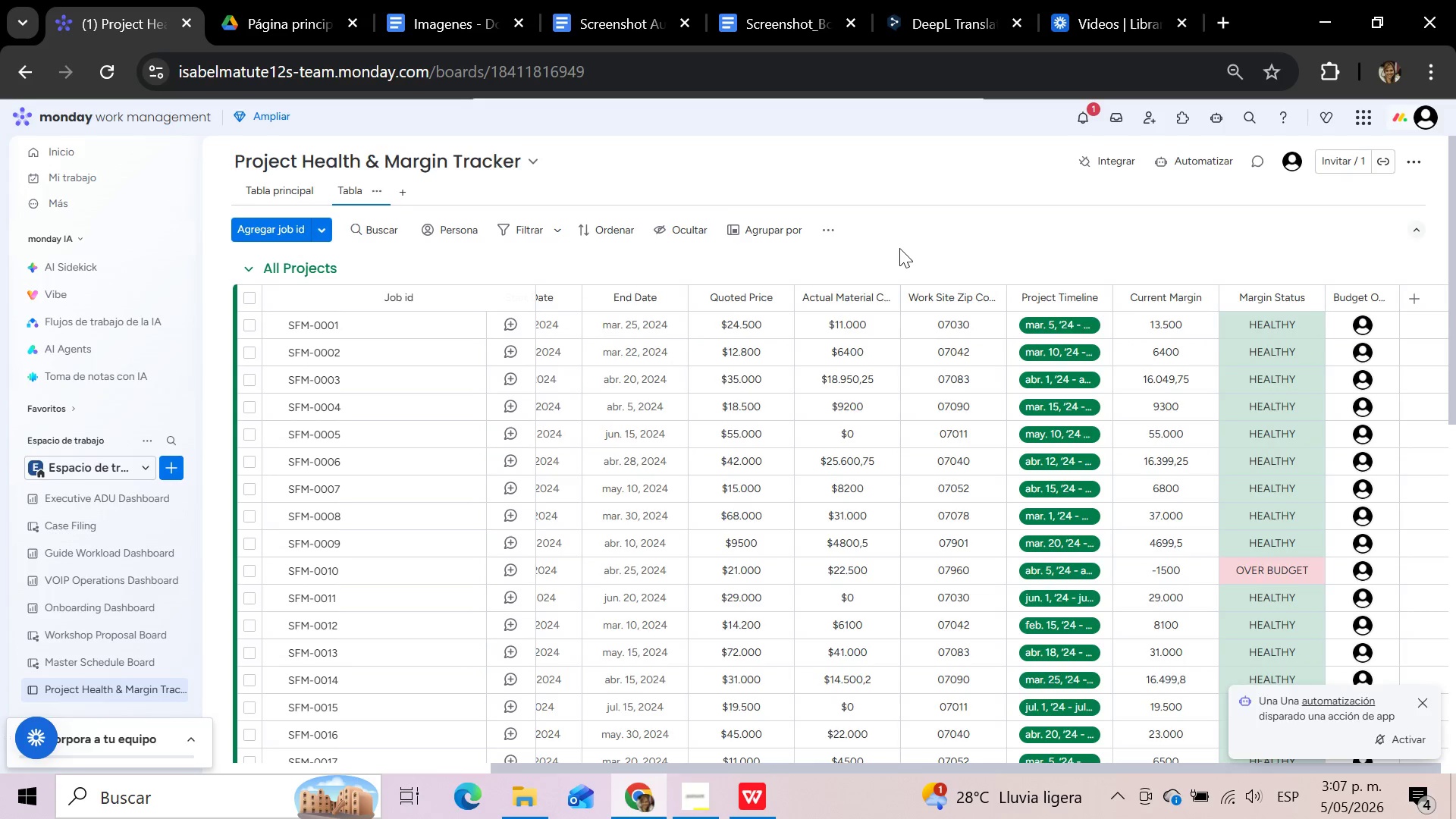 
wait(13.77)
 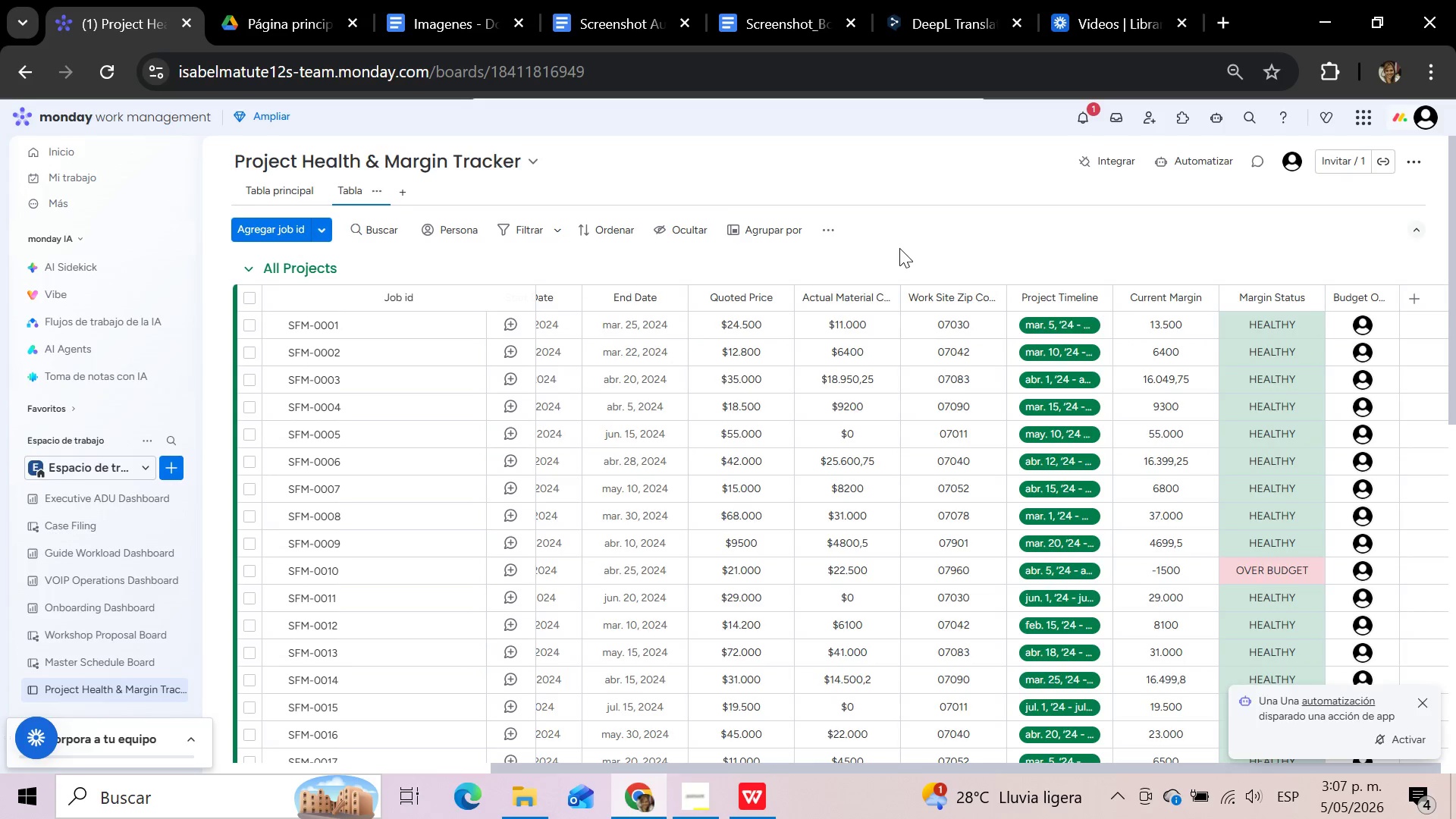 
left_click([899, 248])
 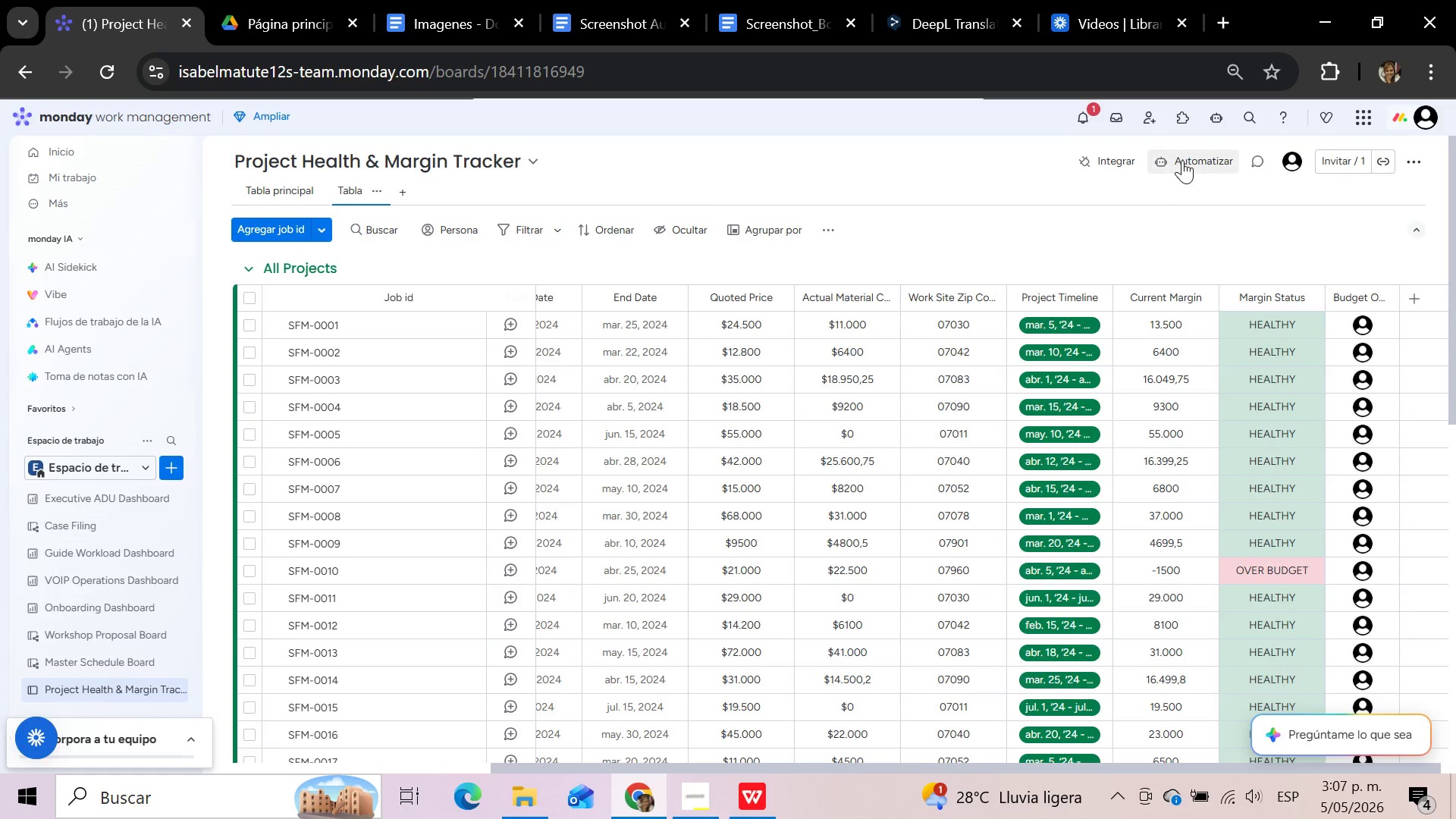 
left_click([1211, 162])
 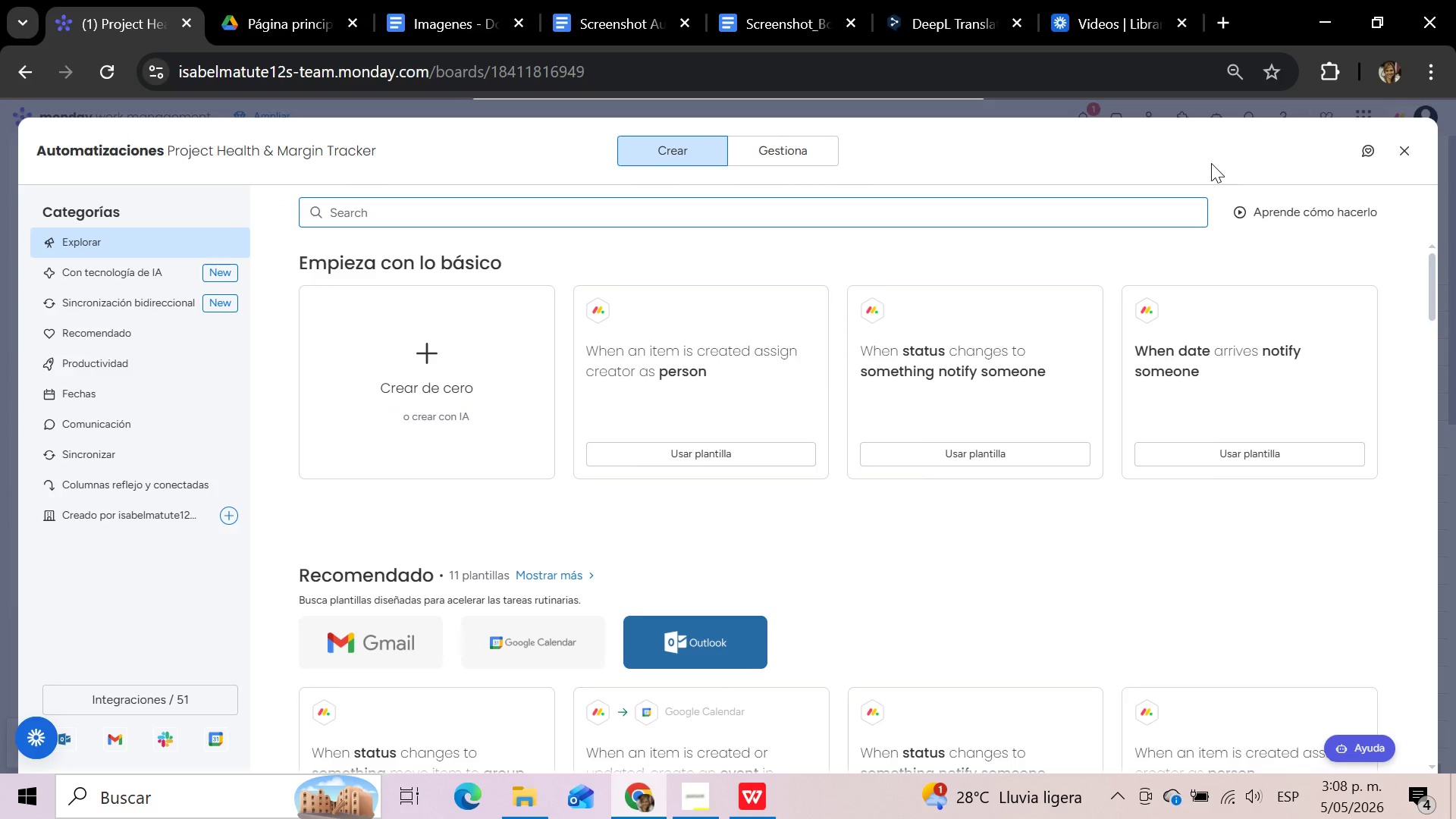 
wait(9.59)
 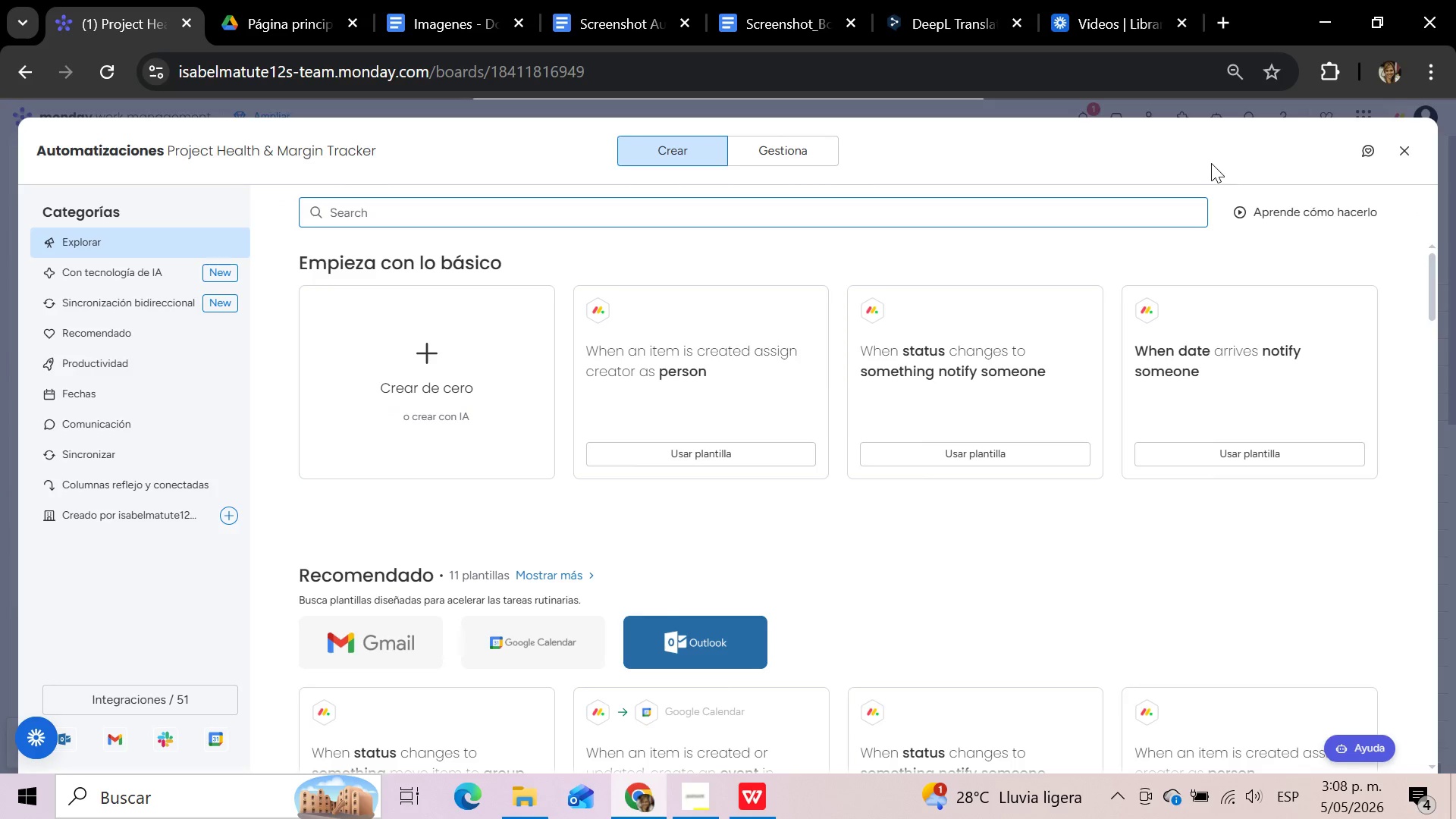 
left_click([802, 162])
 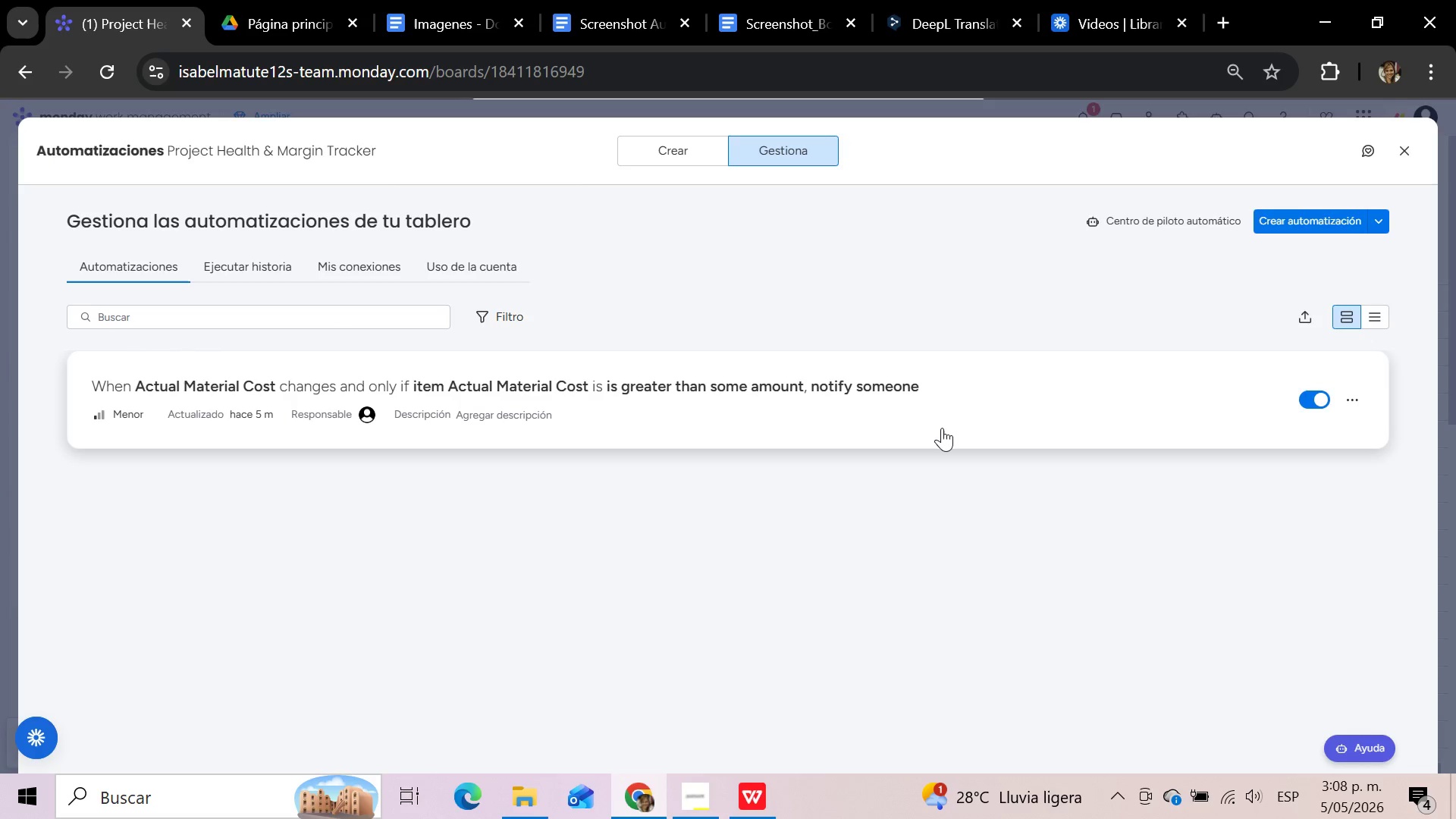 
wait(7.41)
 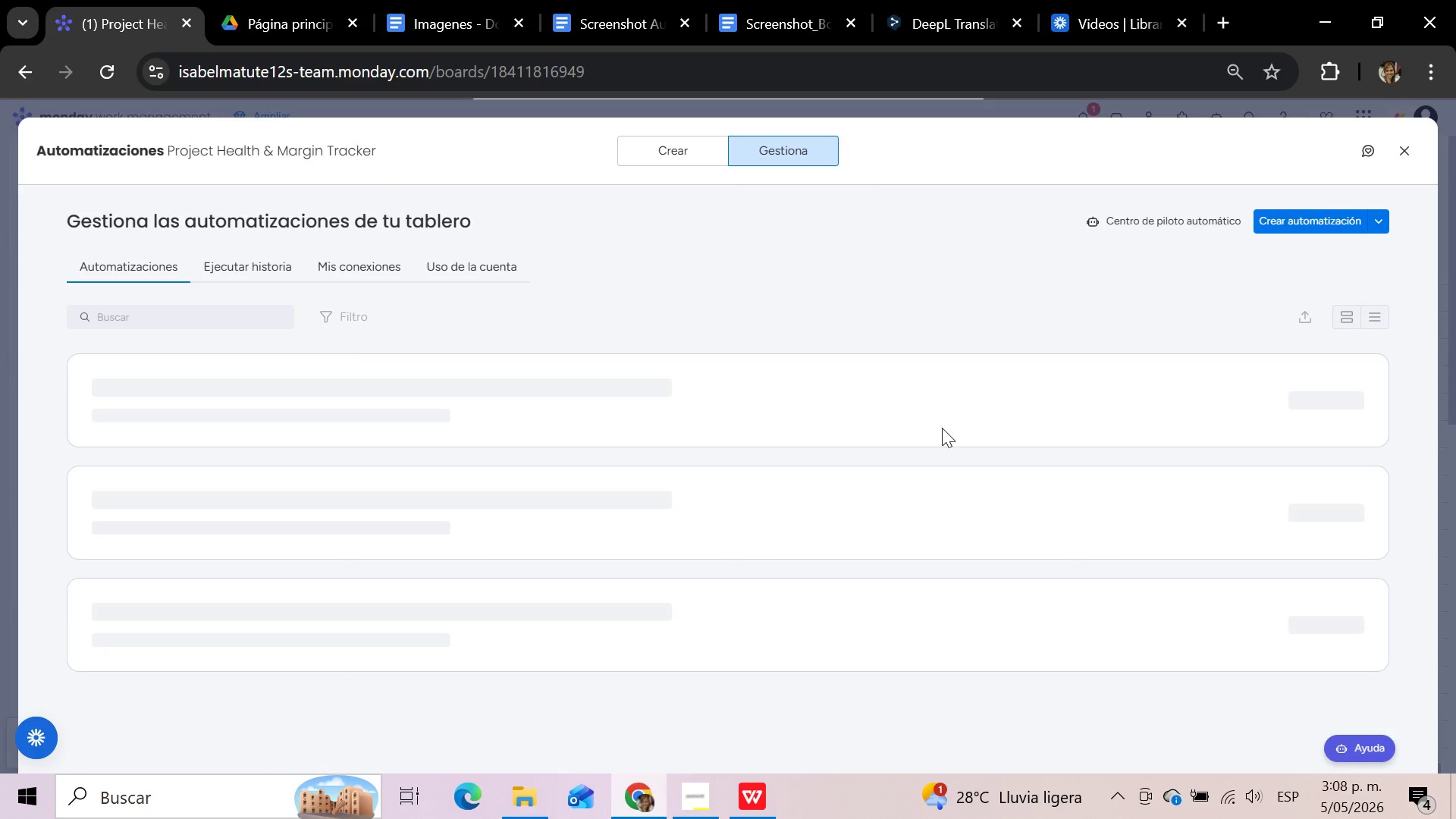 
left_click([712, 391])
 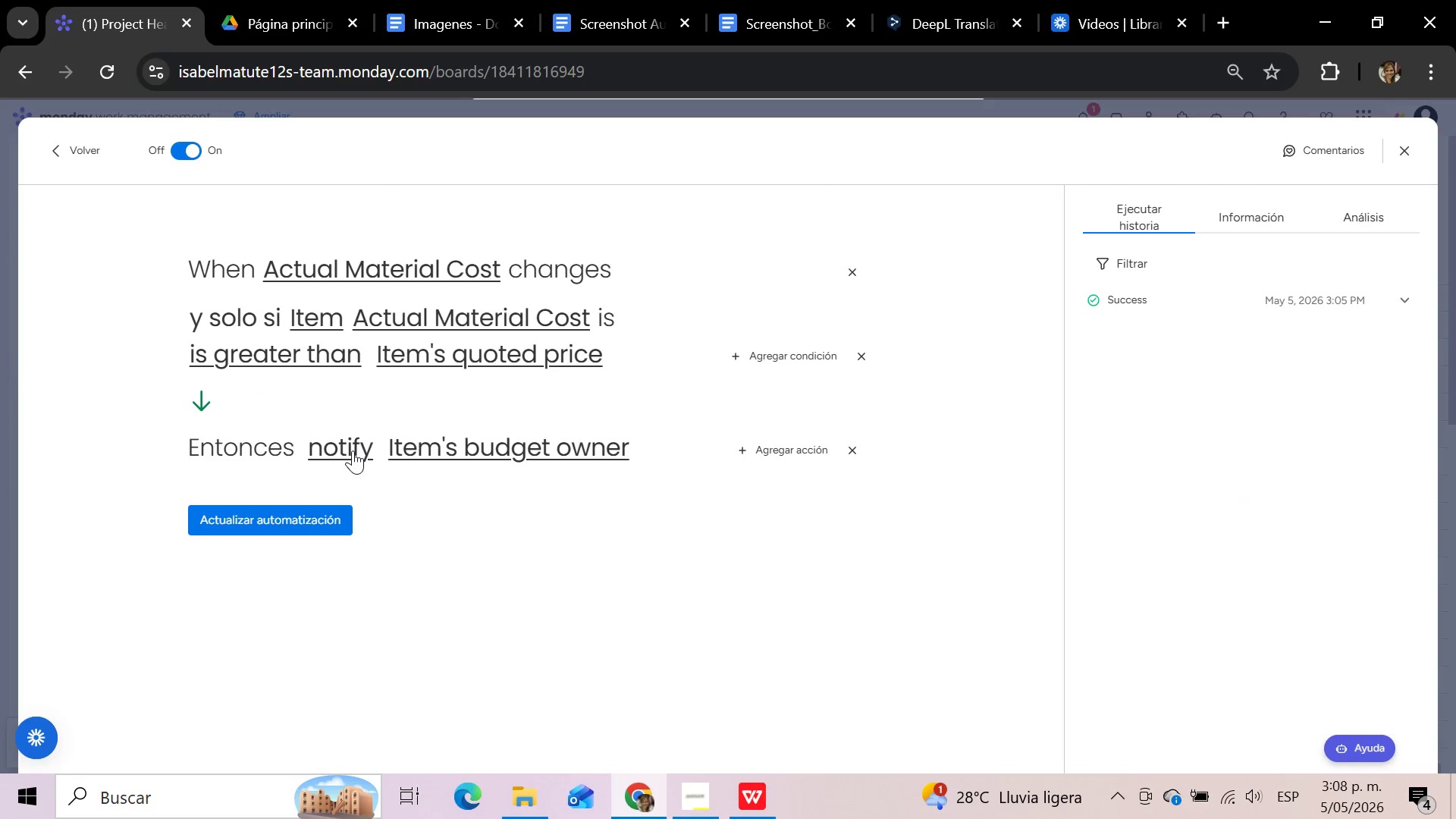 
left_click([353, 450])
 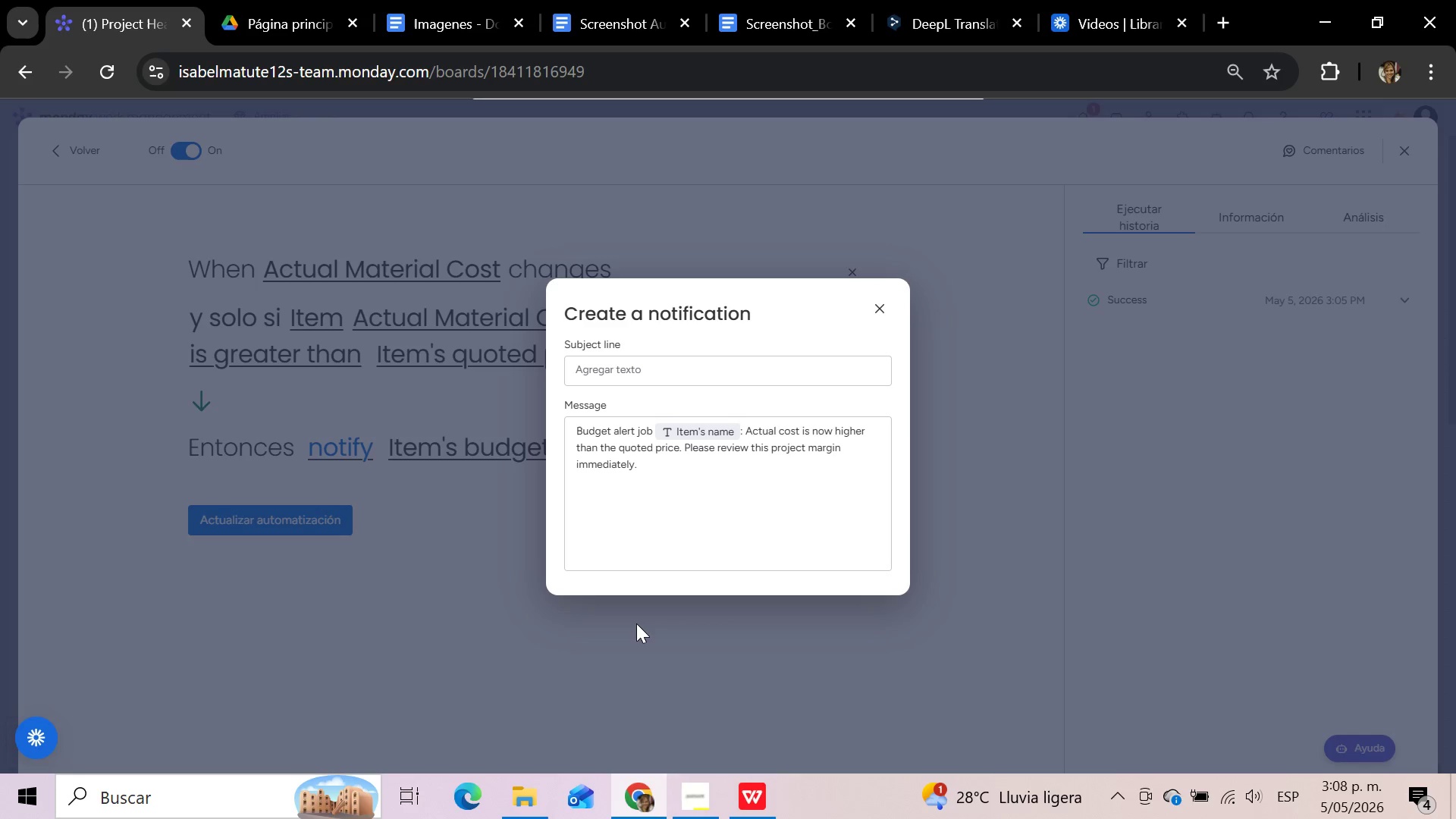 
wait(10.64)
 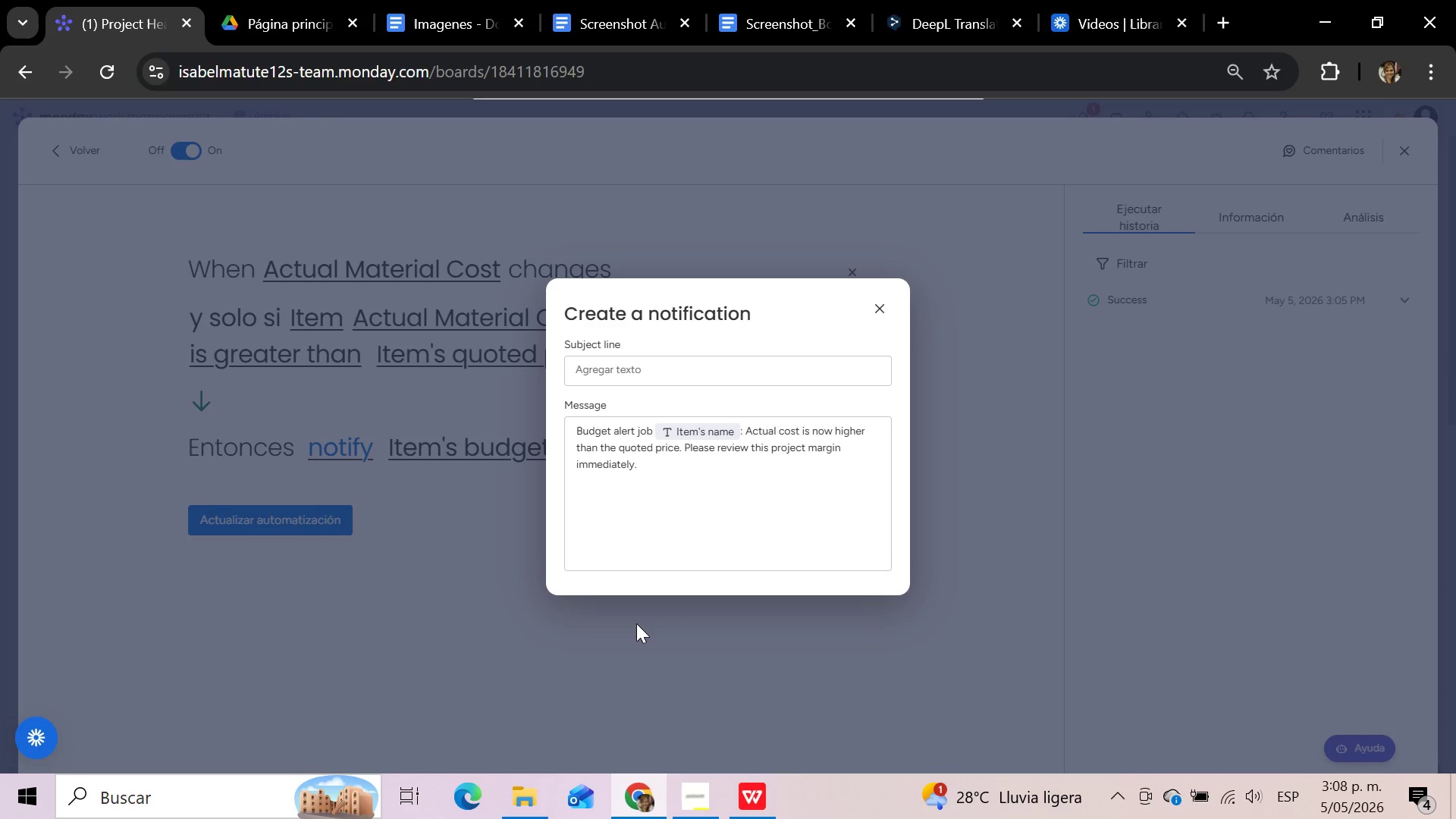 
left_click([653, 430])
 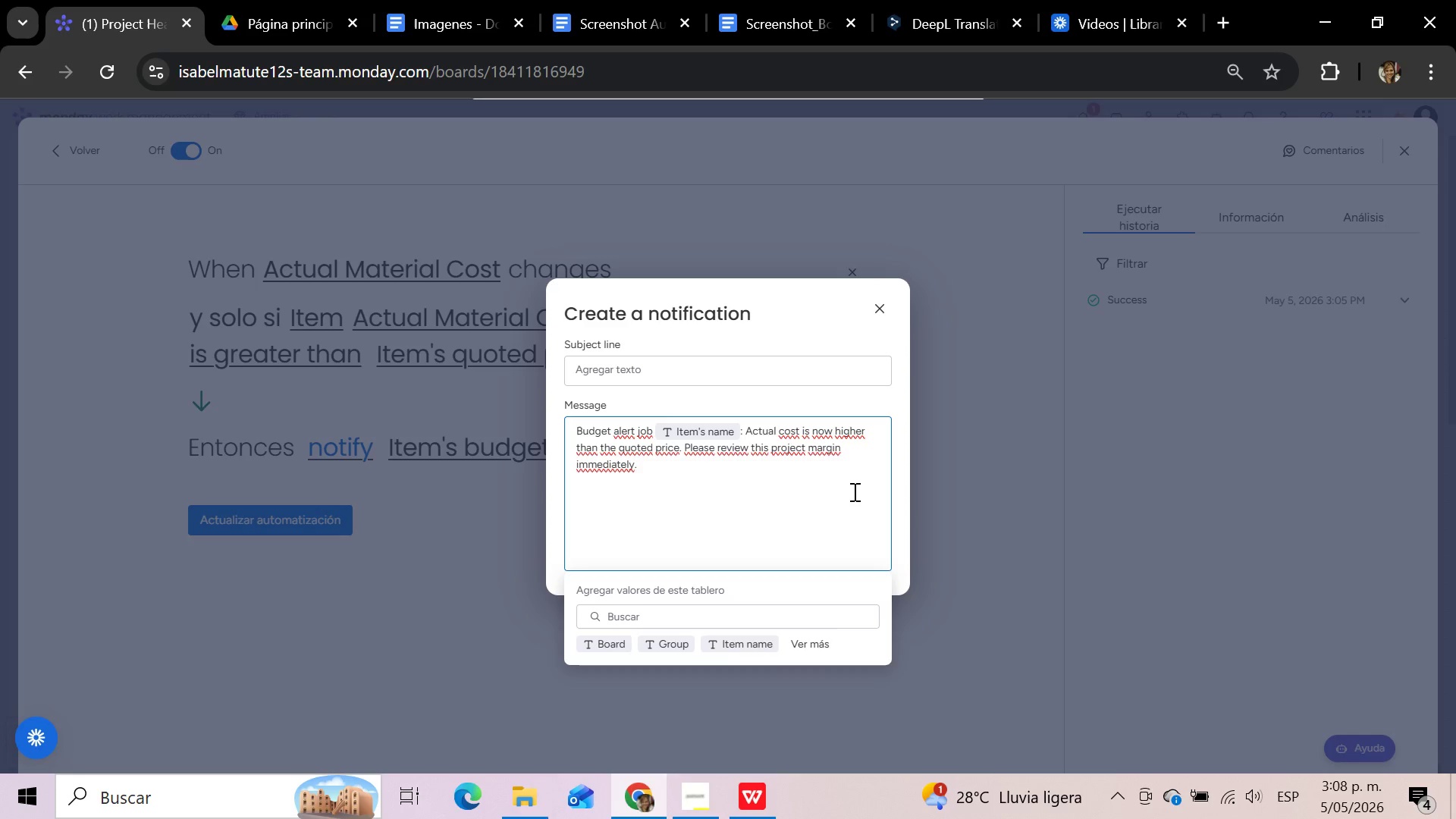 
key(Backspace)
key(Backspace)
key(Backspace)
type(for)
 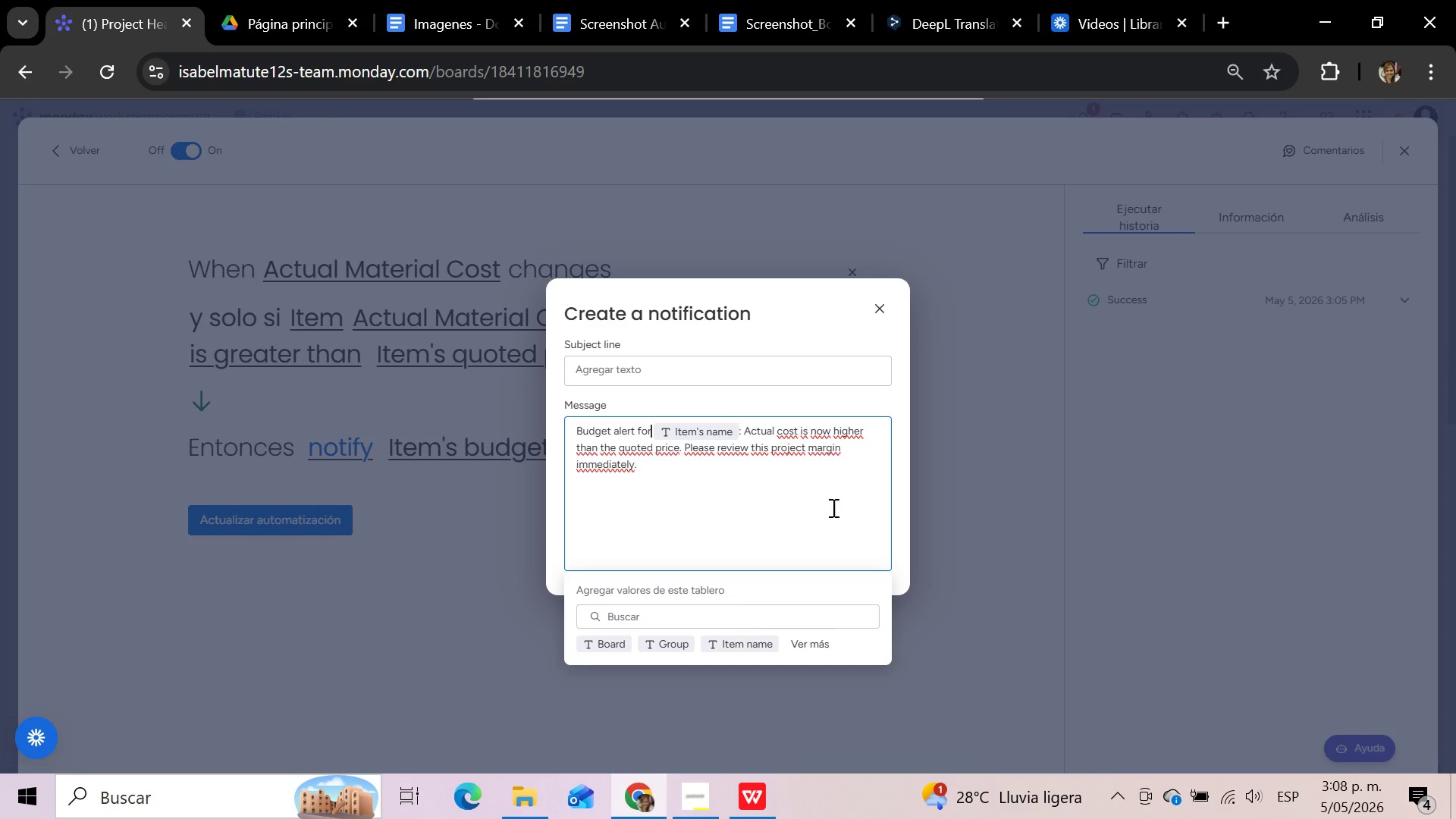 
left_click([793, 522])
 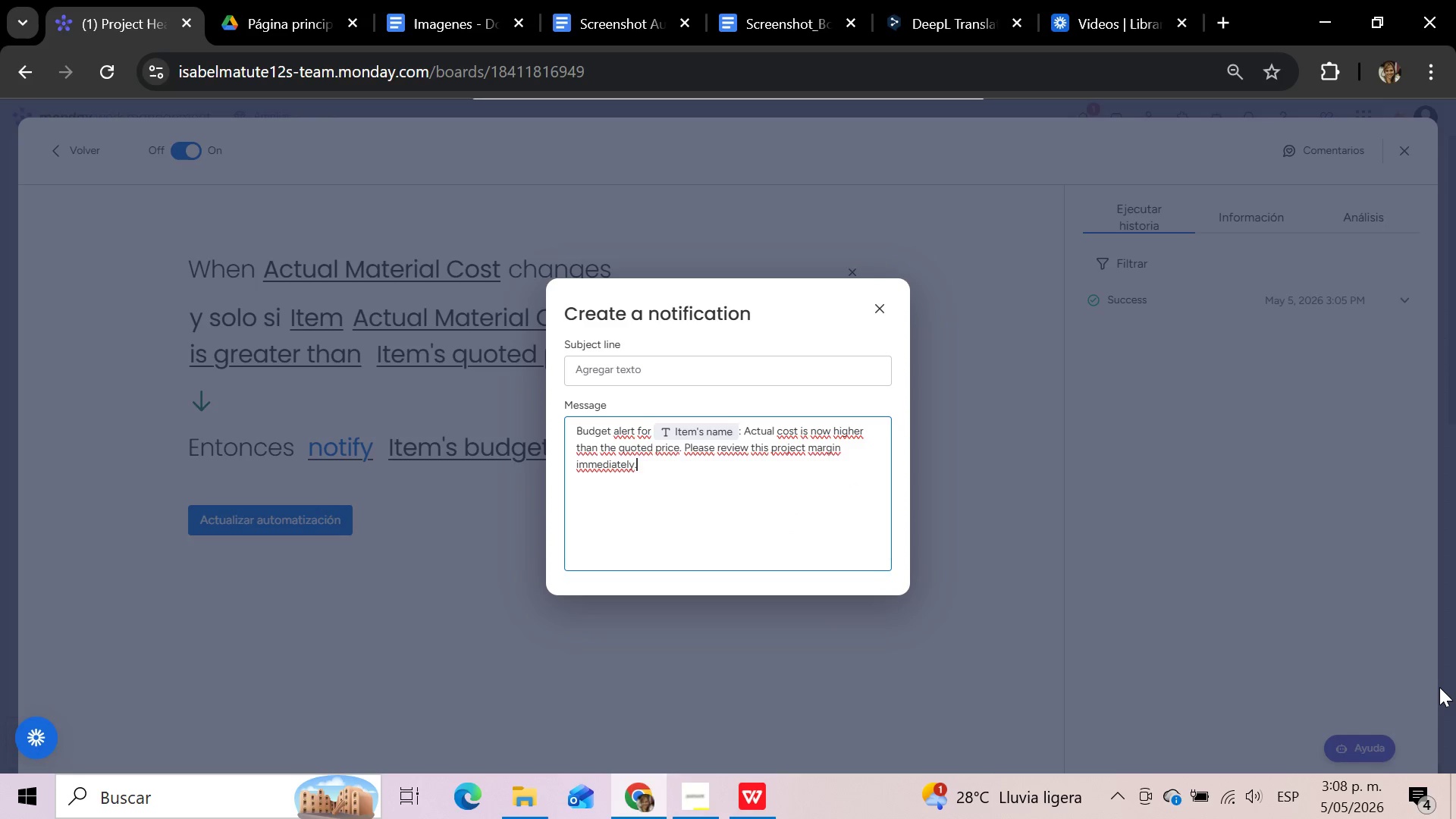 
wait(11.89)
 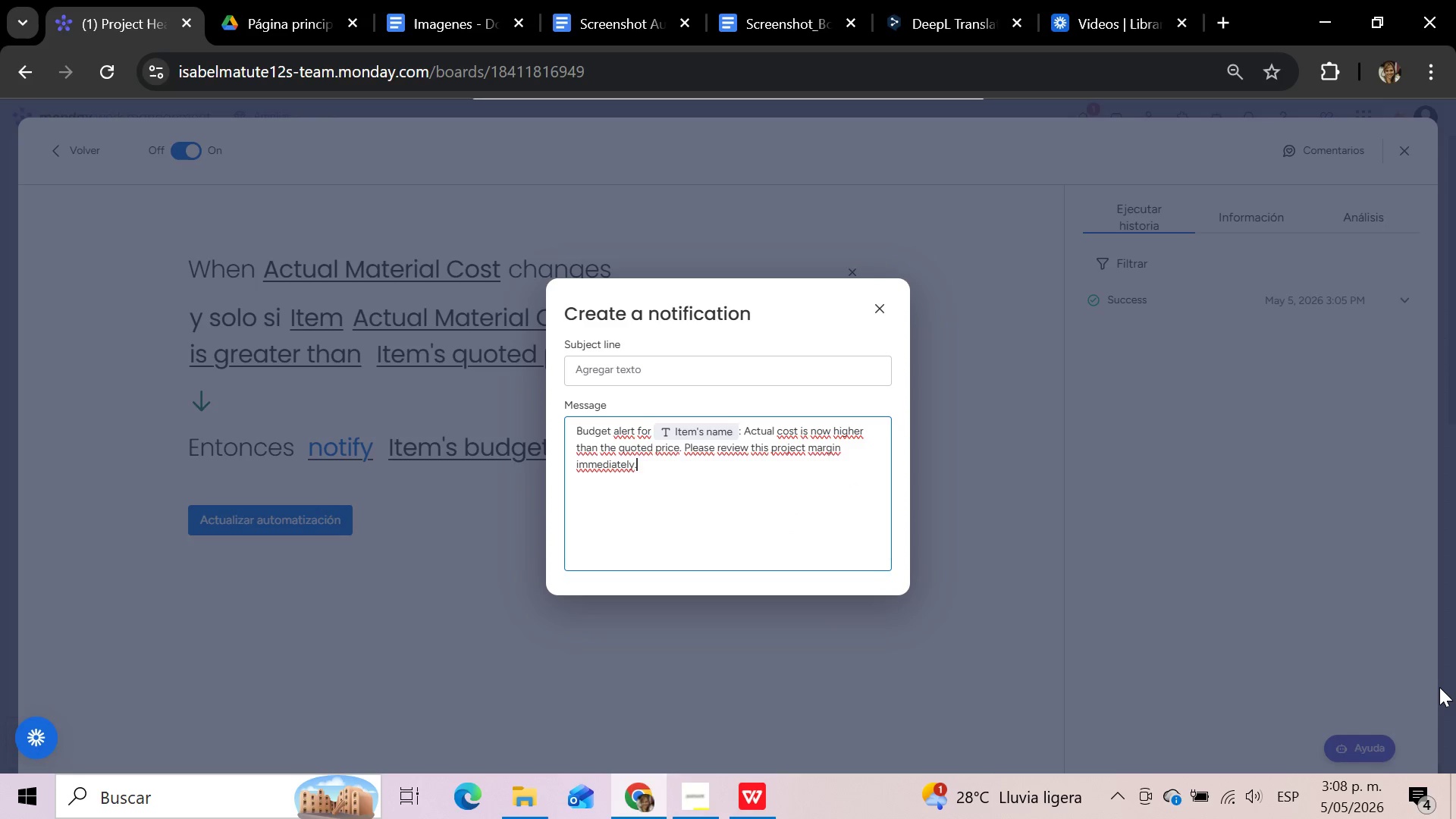 
left_click_drag(start_coordinate=[776, 428], to_coordinate=[802, 468])
 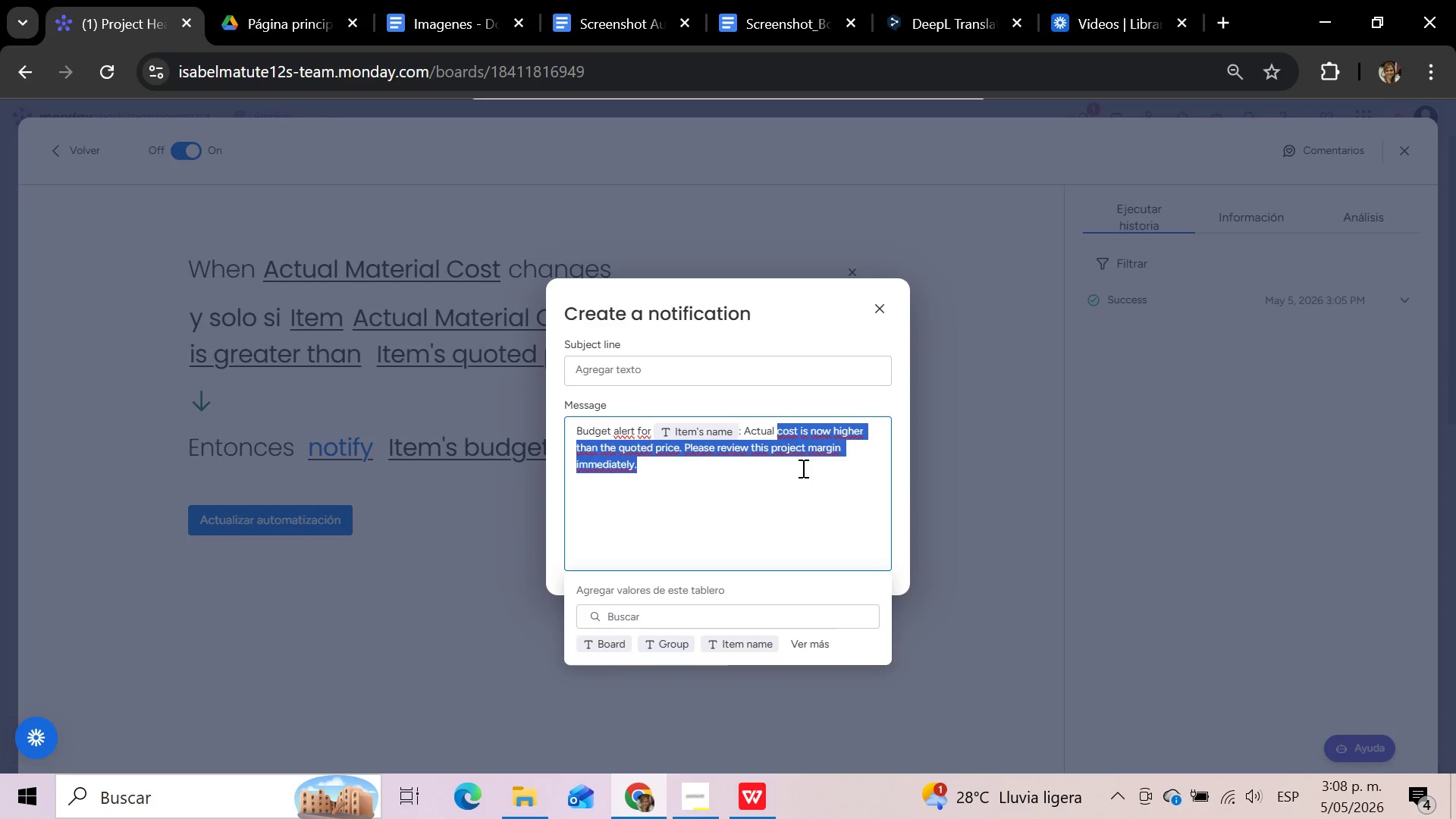 
type(material cost has exceeded the quote price. Please )
 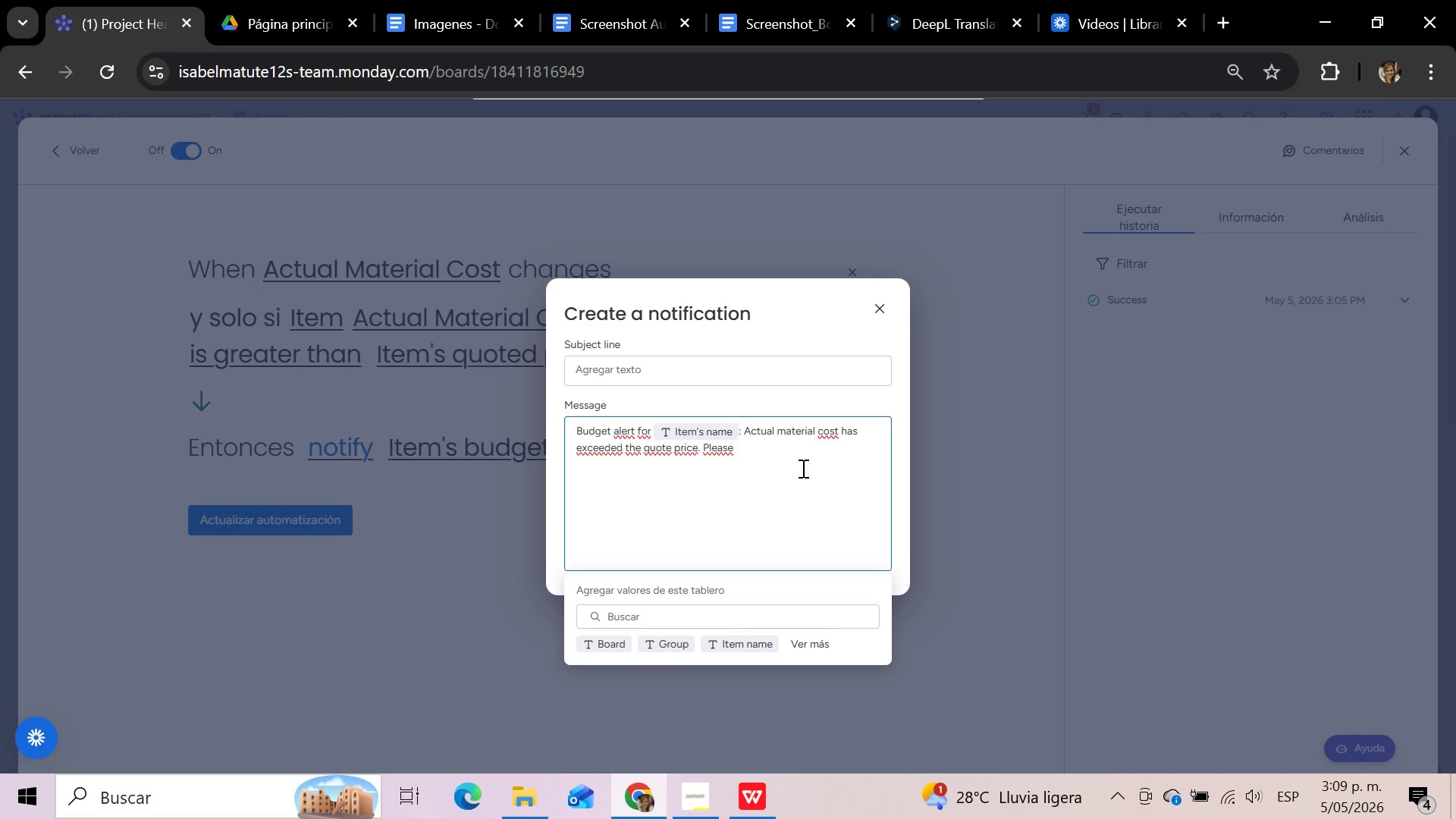 
wait(5.38)
 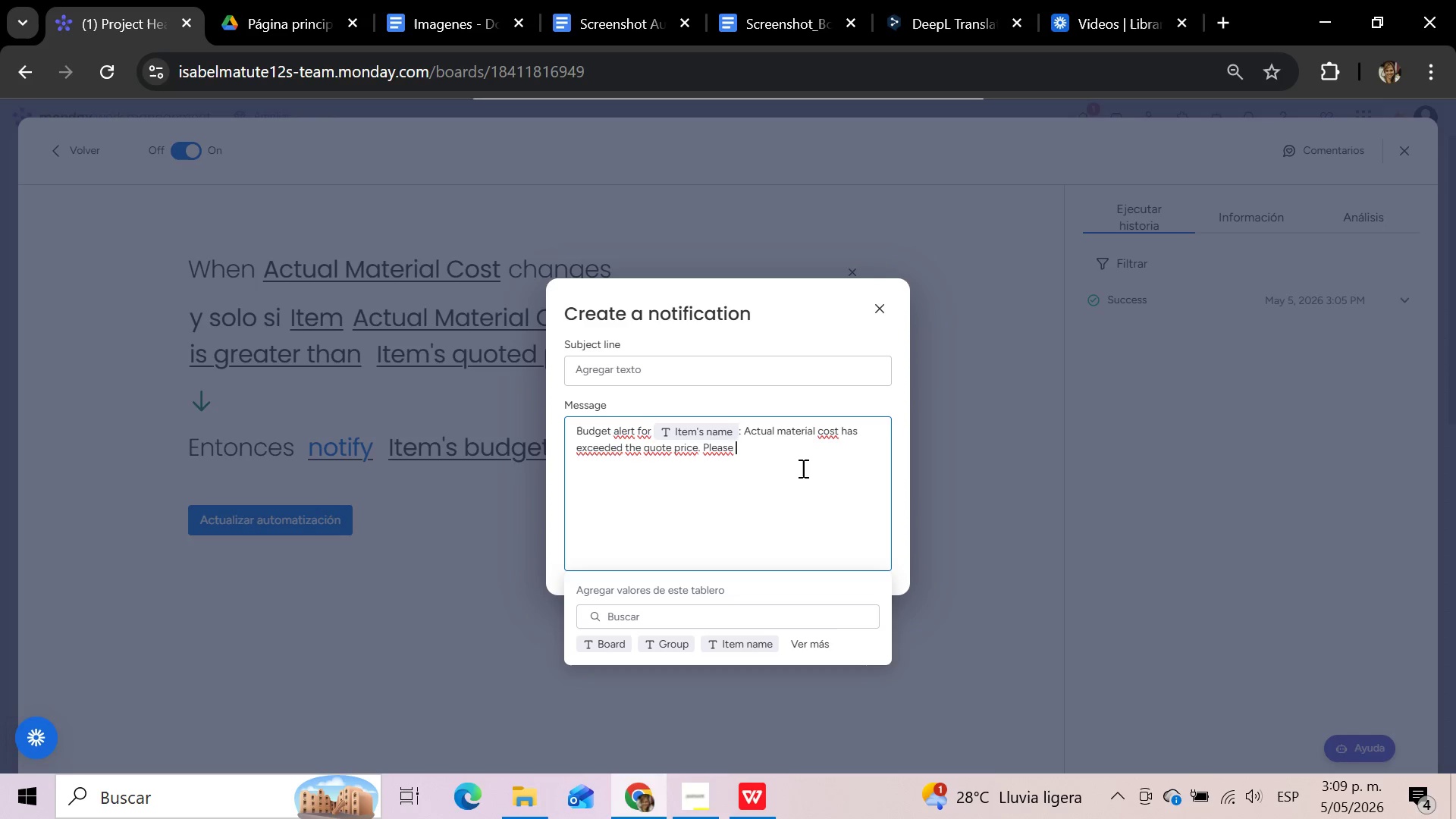 
type(review the project margin immediately.)
 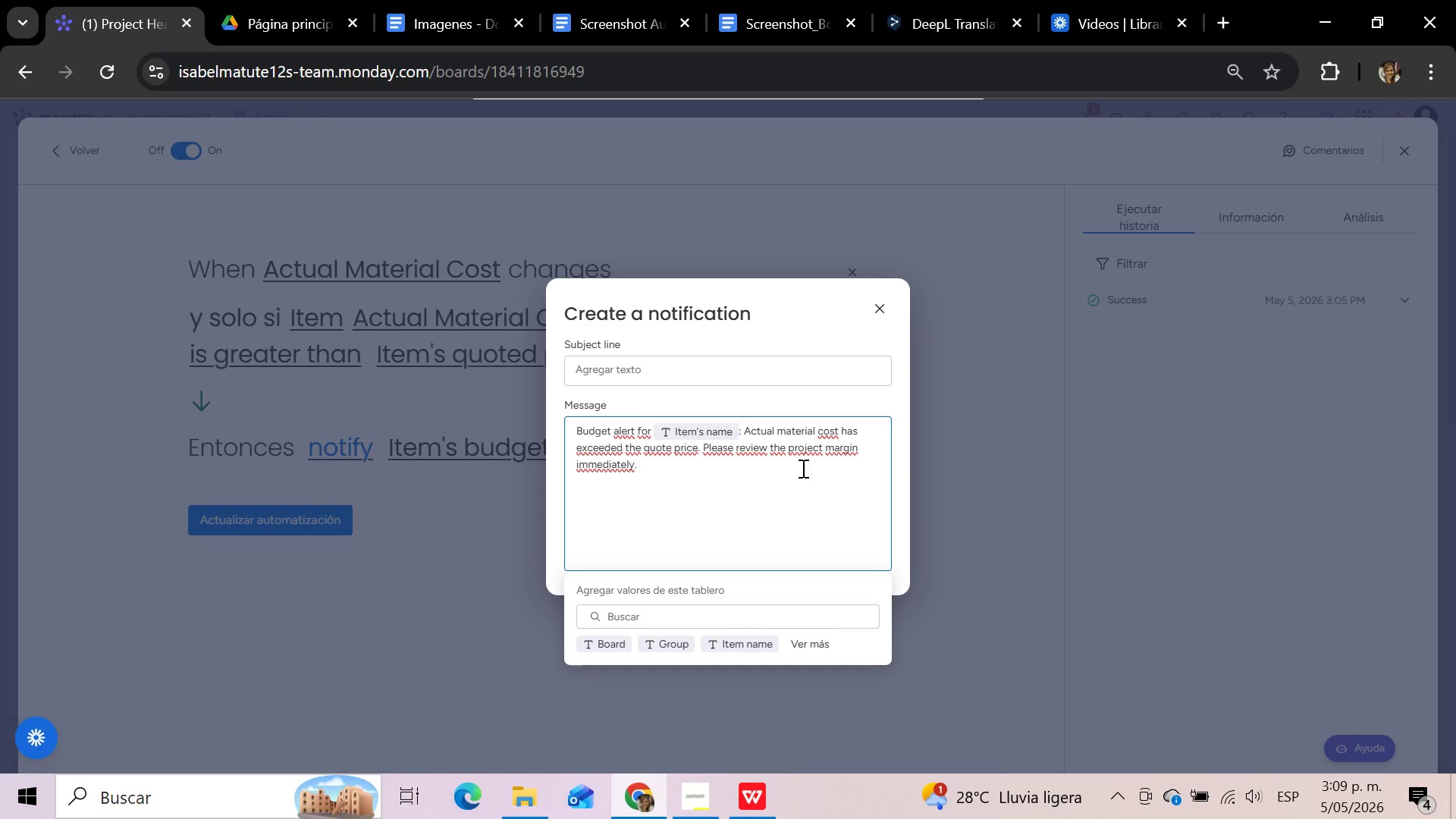 
wait(5.56)
 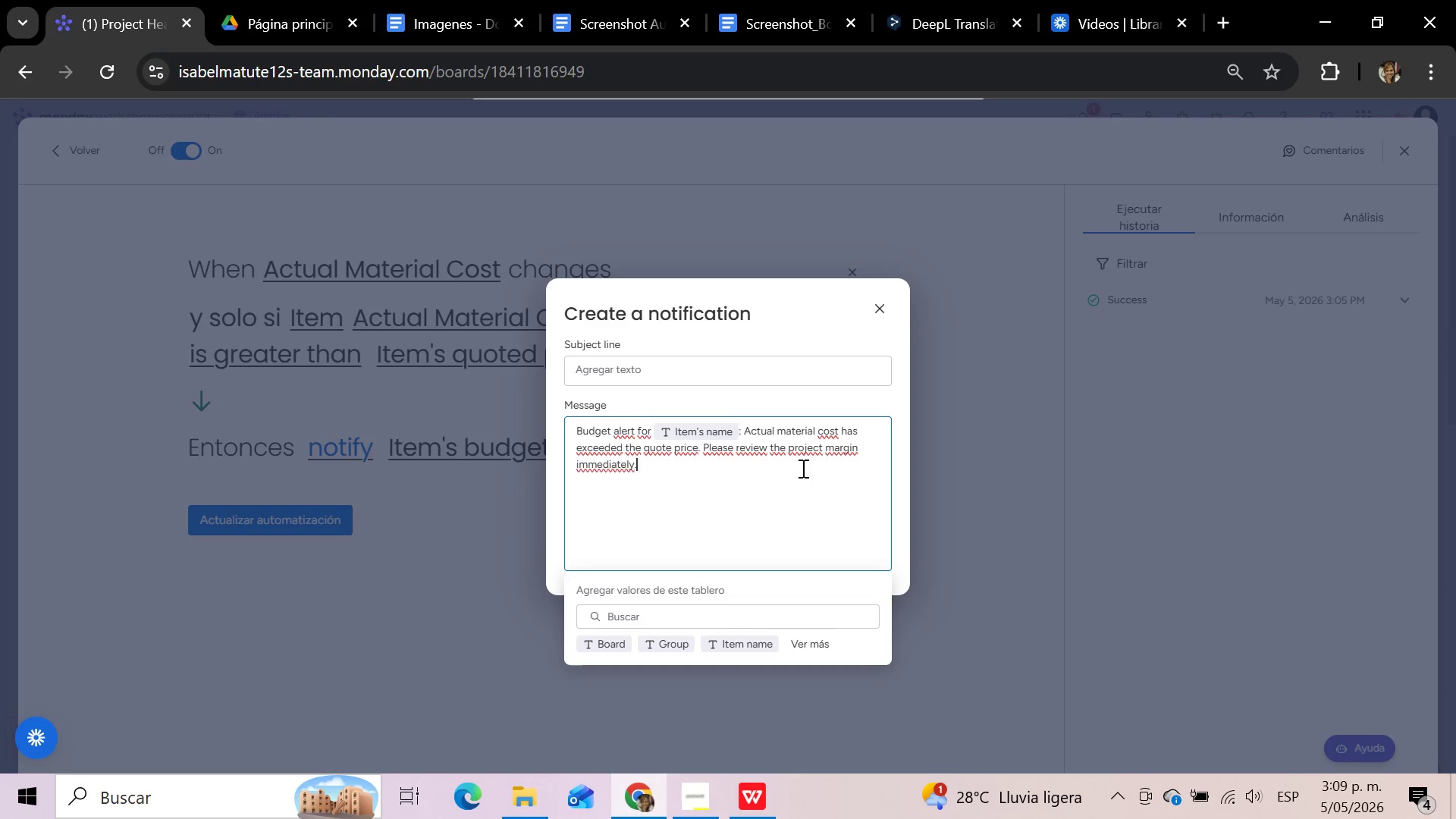 
left_click([927, 649])
 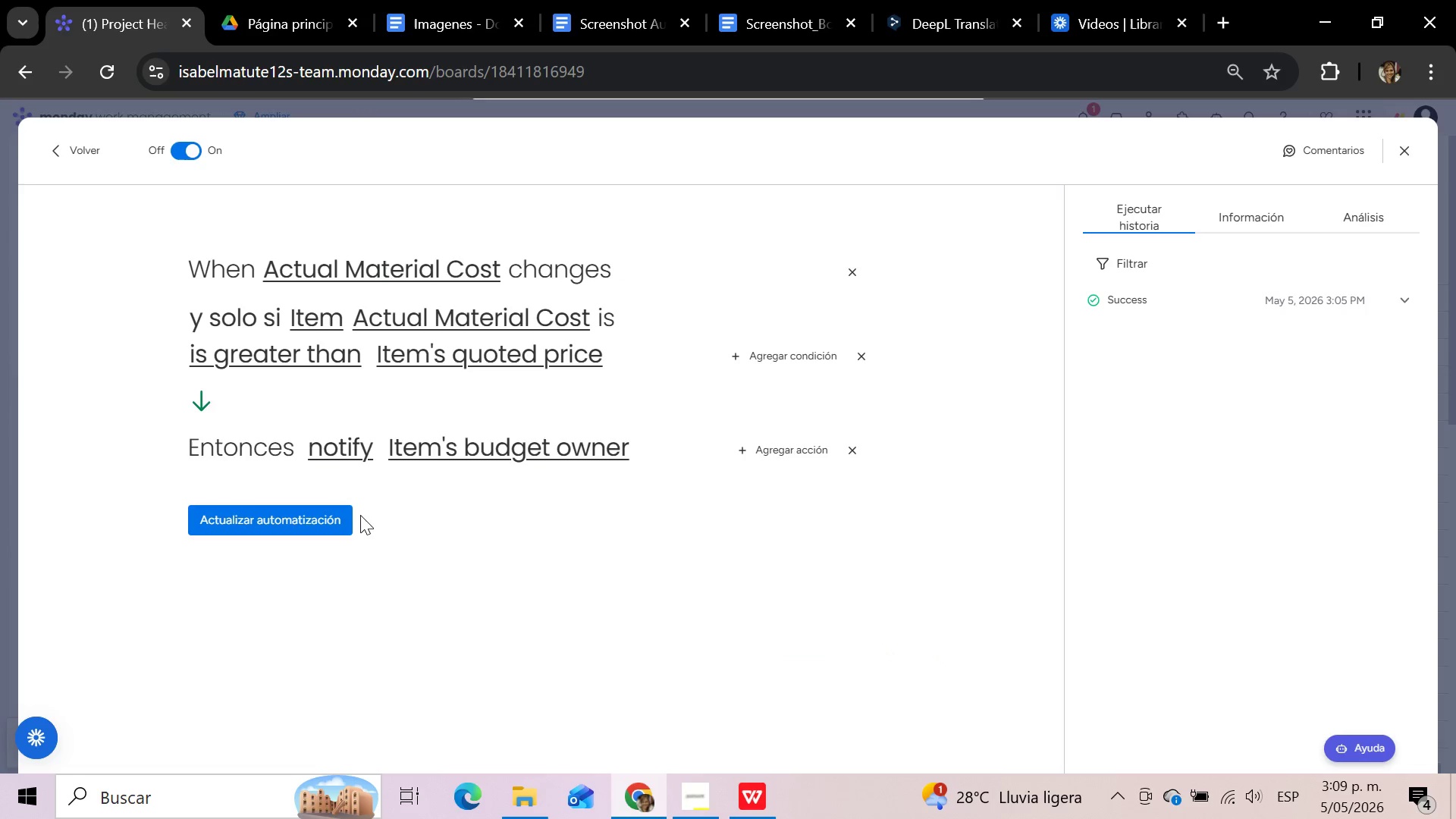 
left_click([343, 453])
 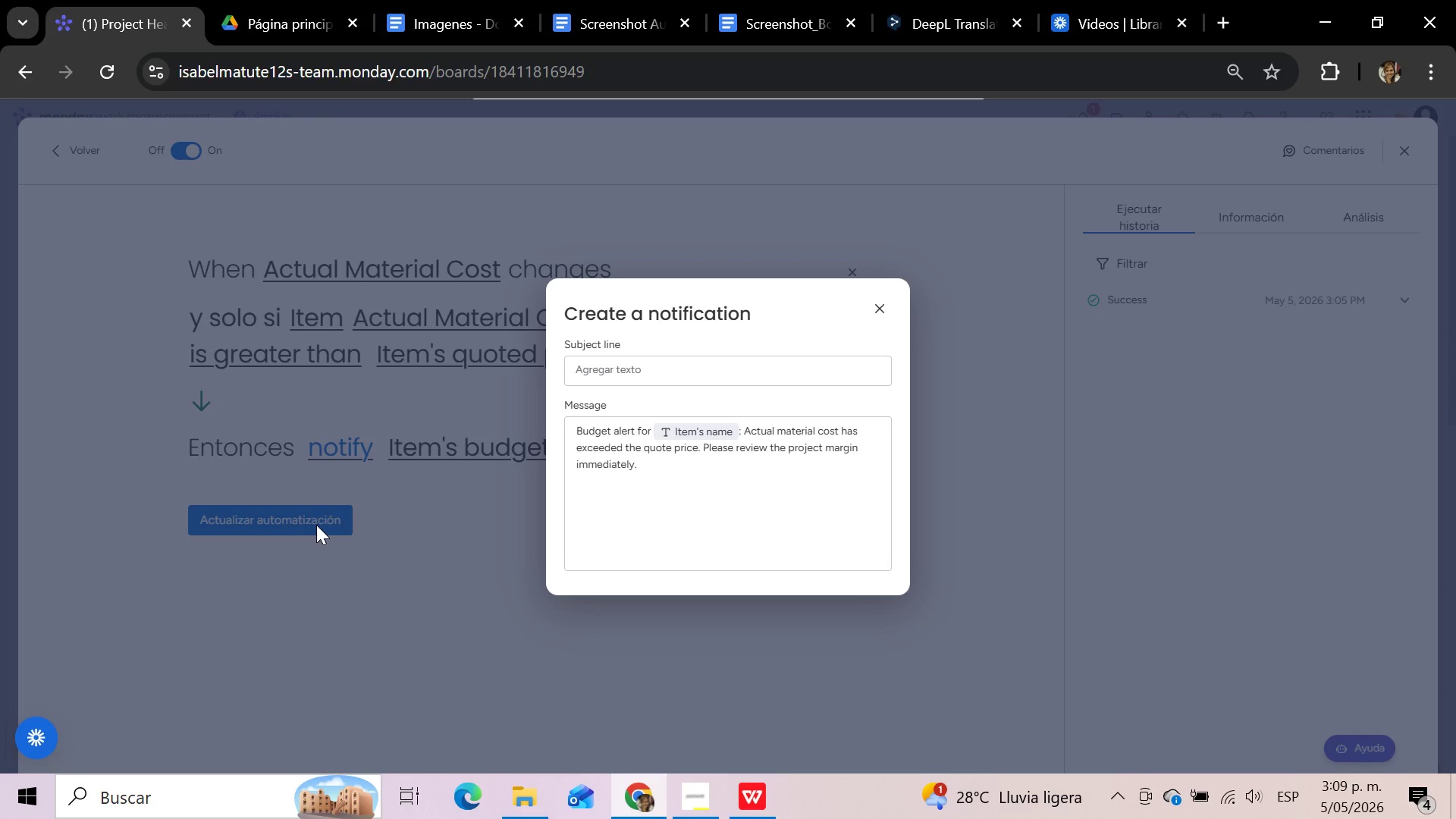 
left_click([343, 644])
 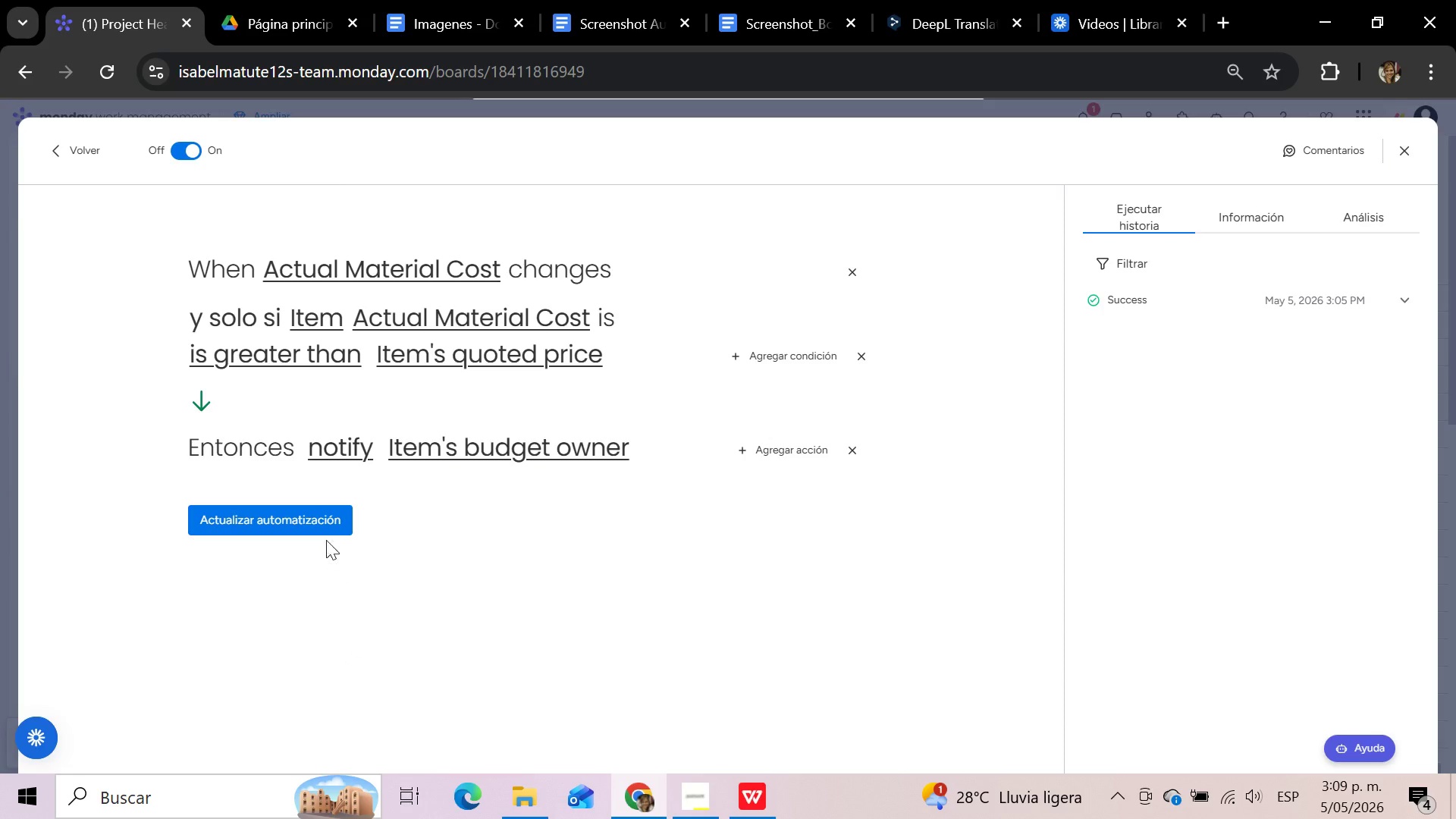 
left_click([315, 514])
 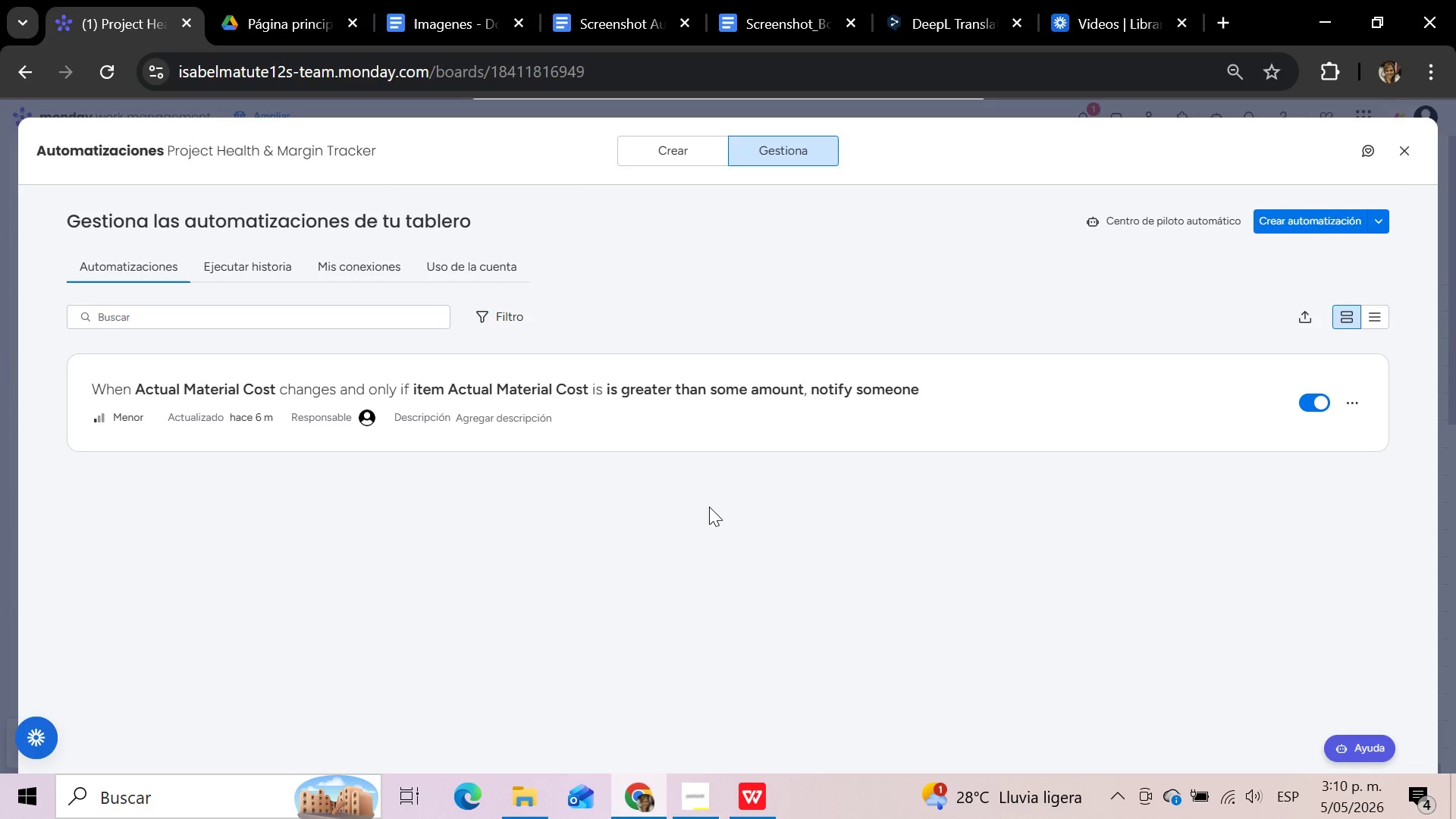 
wait(30.56)
 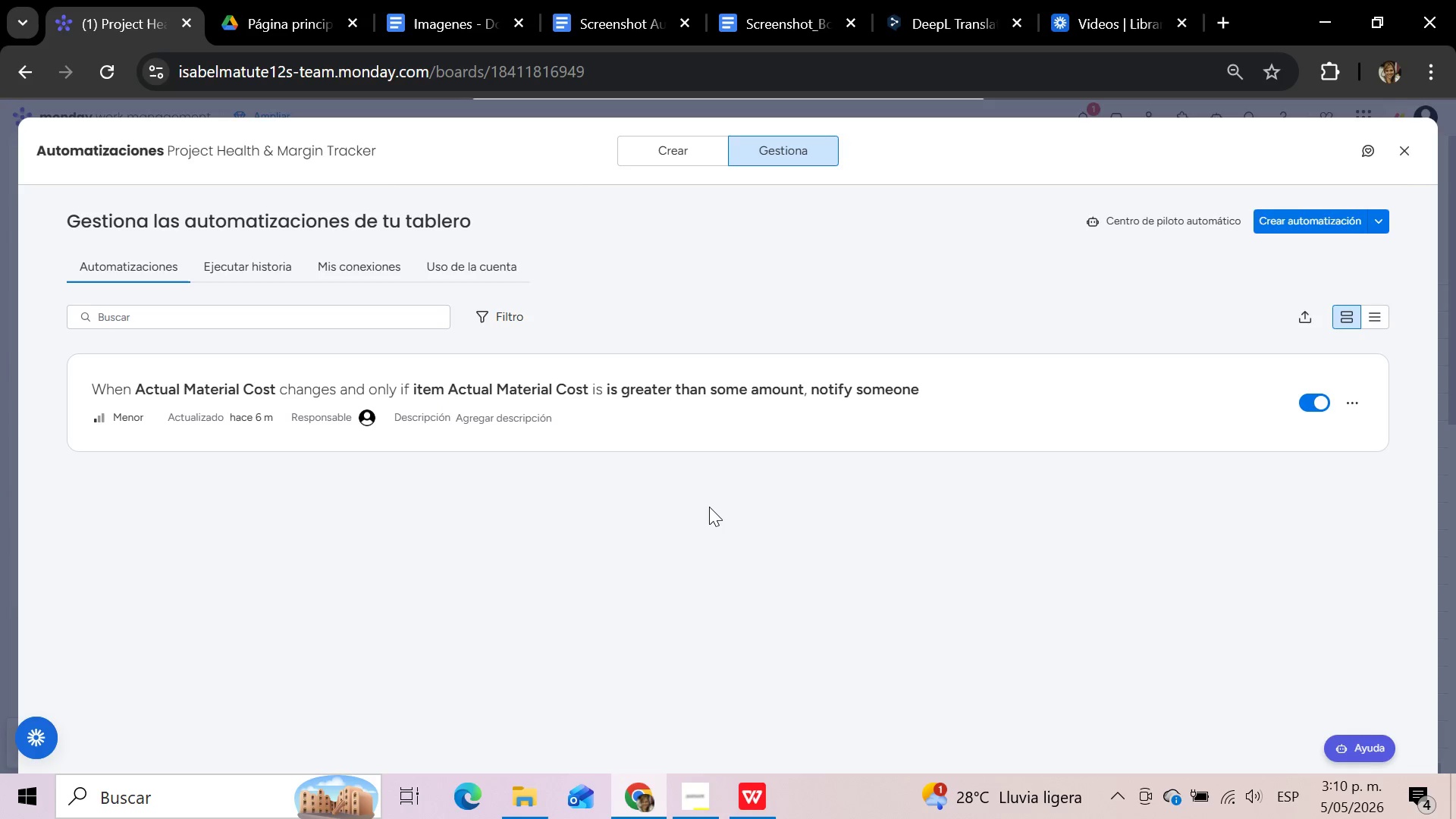 
left_click([532, 410])
 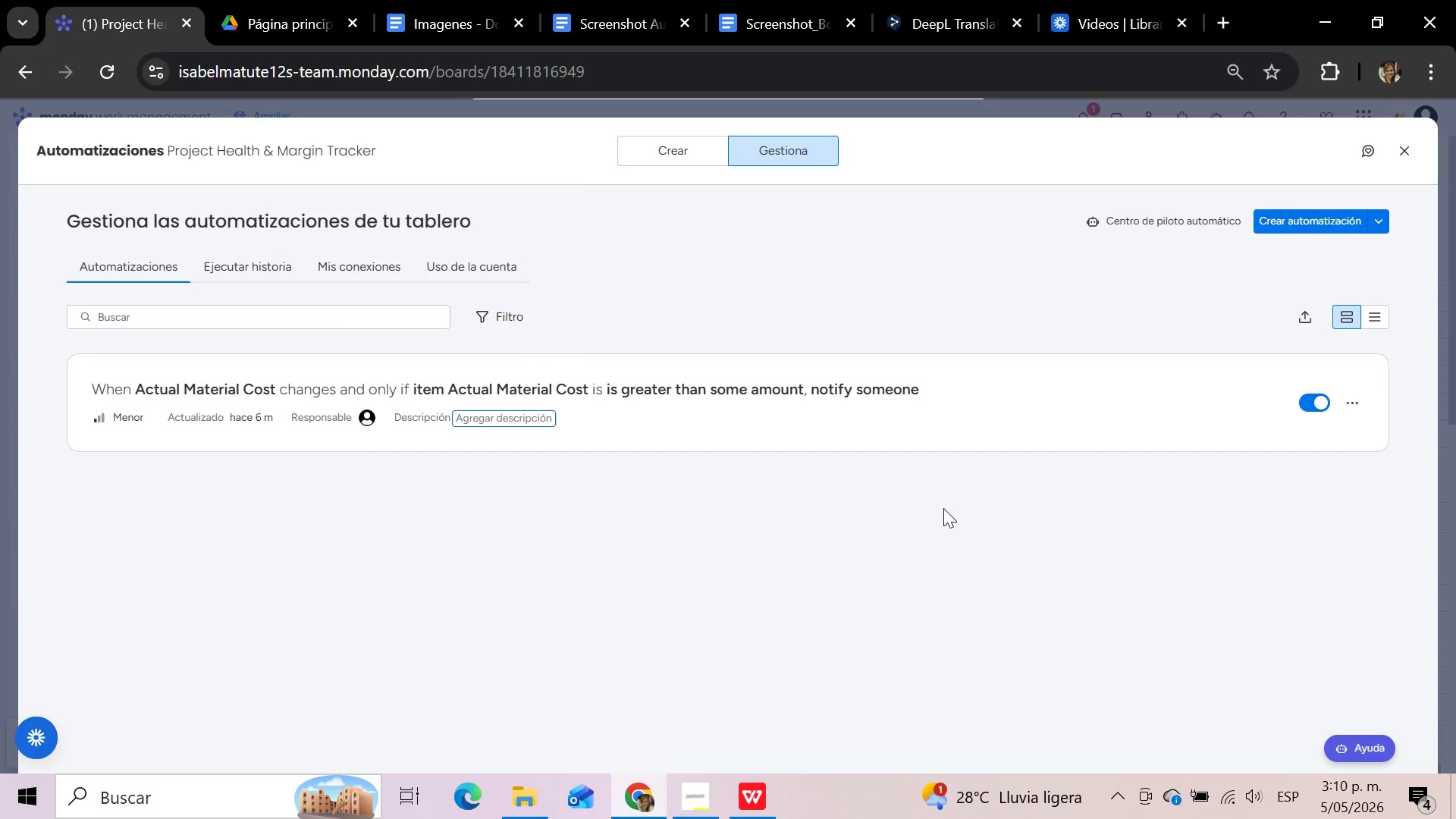 
left_click([943, 508])
 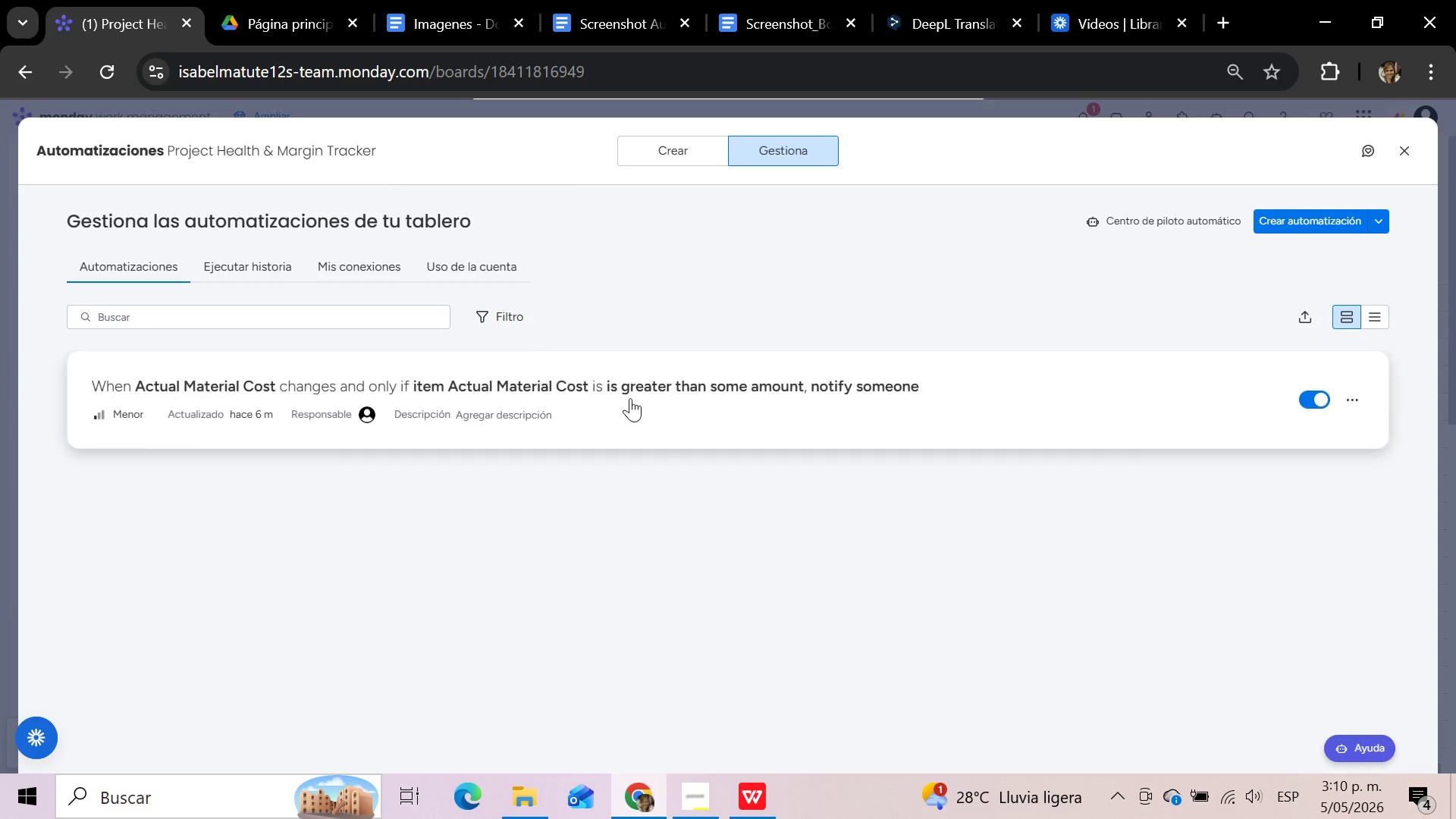 
left_click([629, 397])
 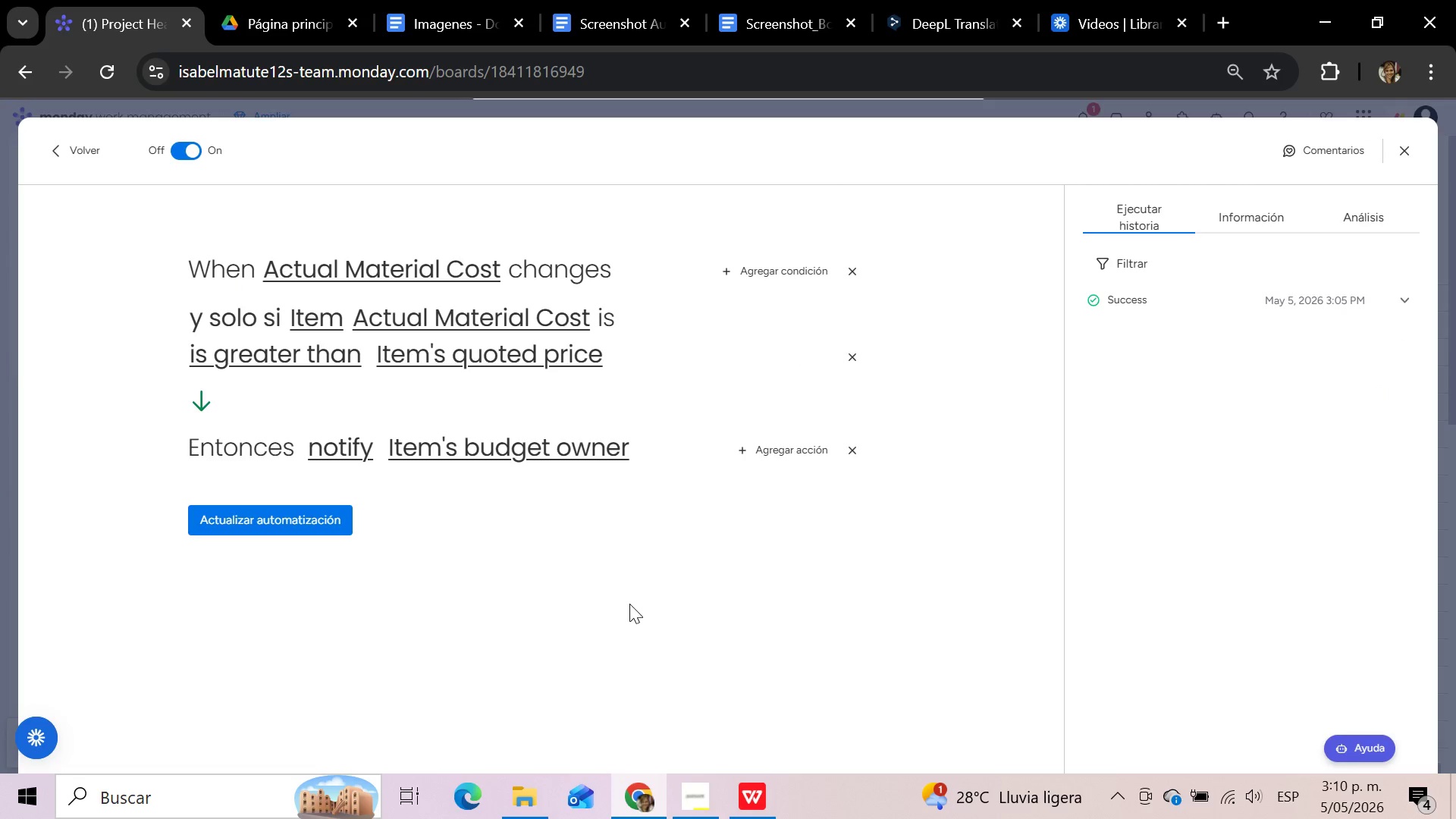 
wait(6.31)
 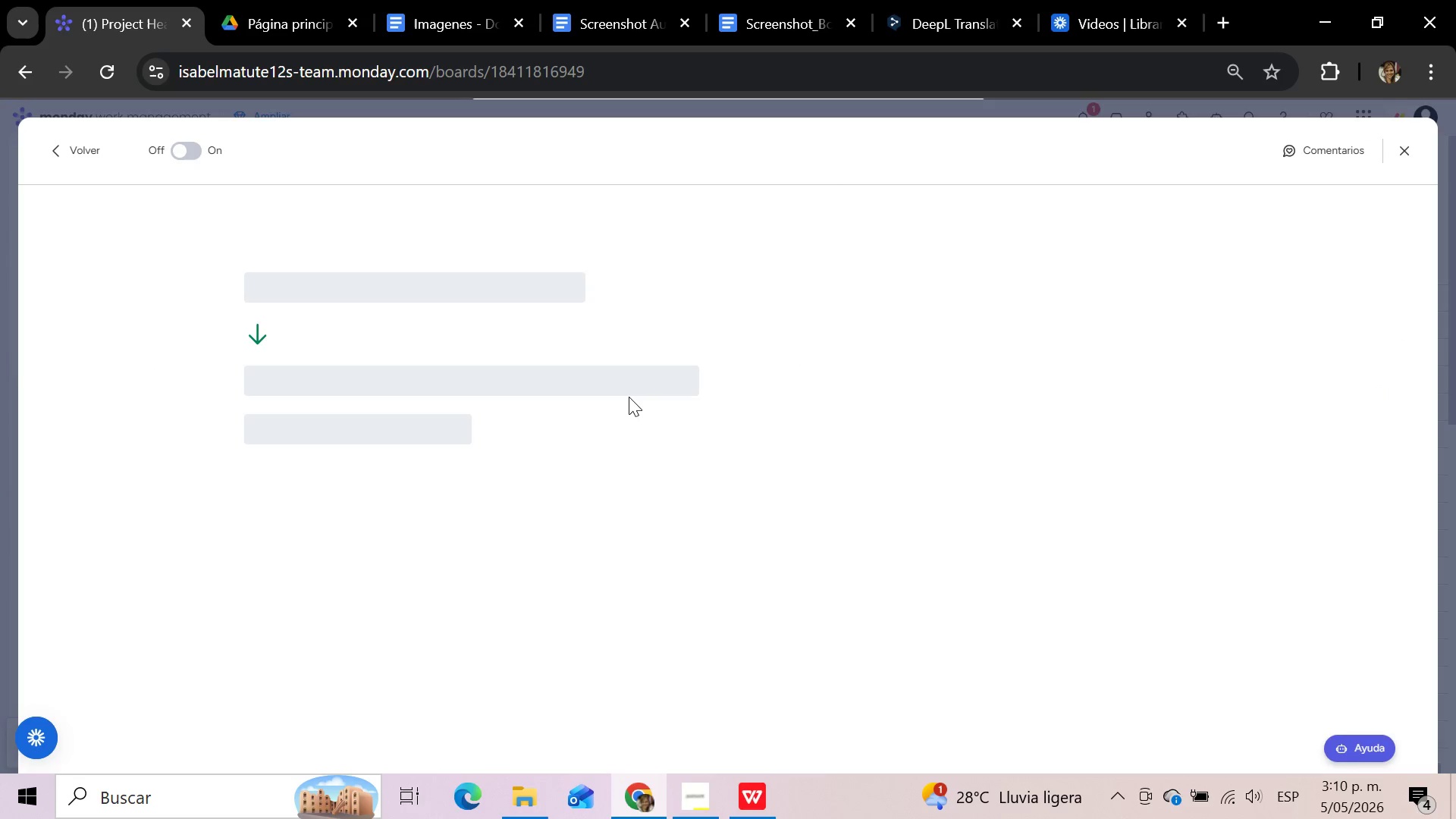 
hold_key(key=MetaLeft, duration=1.11)
 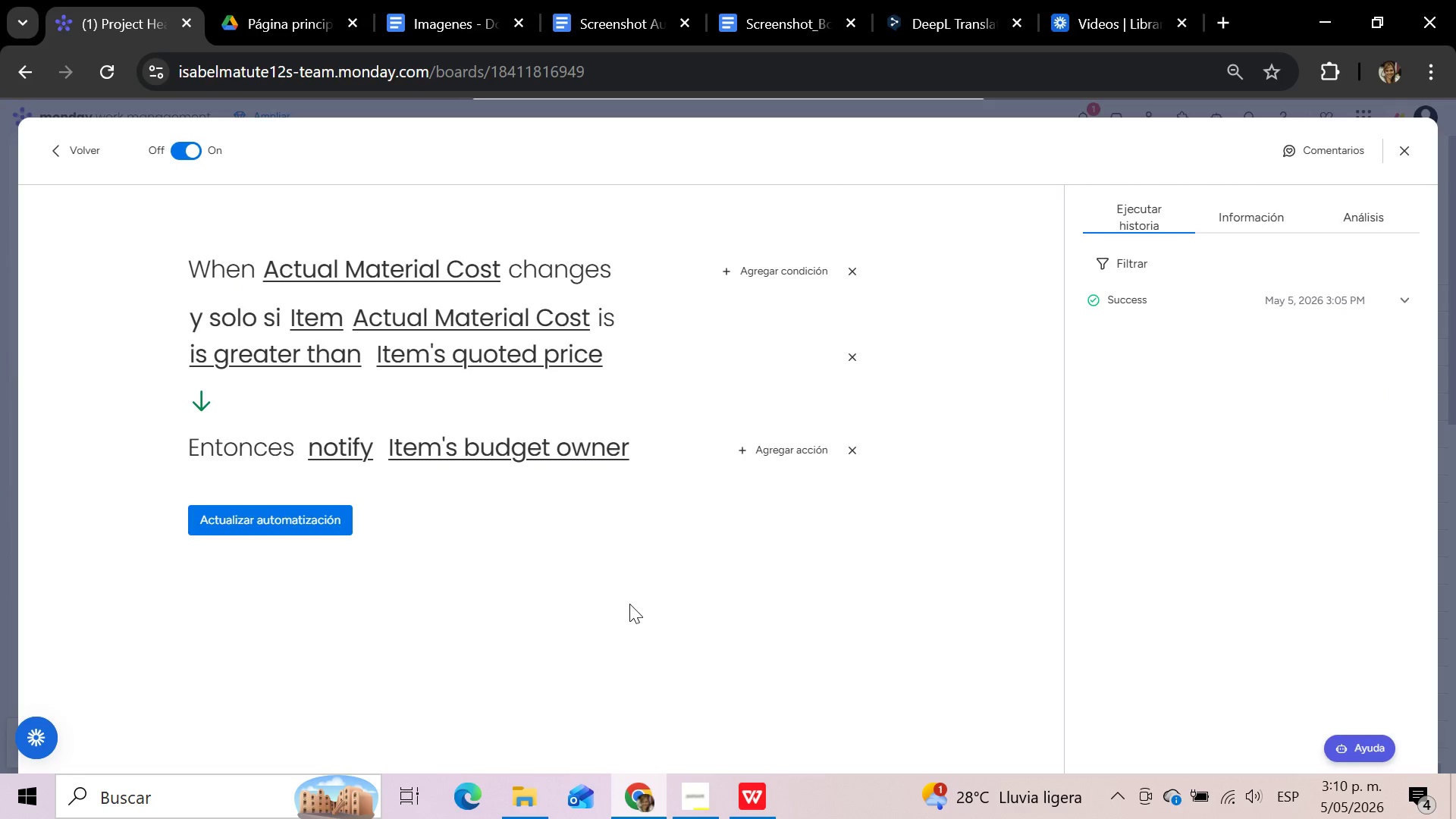 
hold_key(key=ShiftLeft, duration=0.73)
 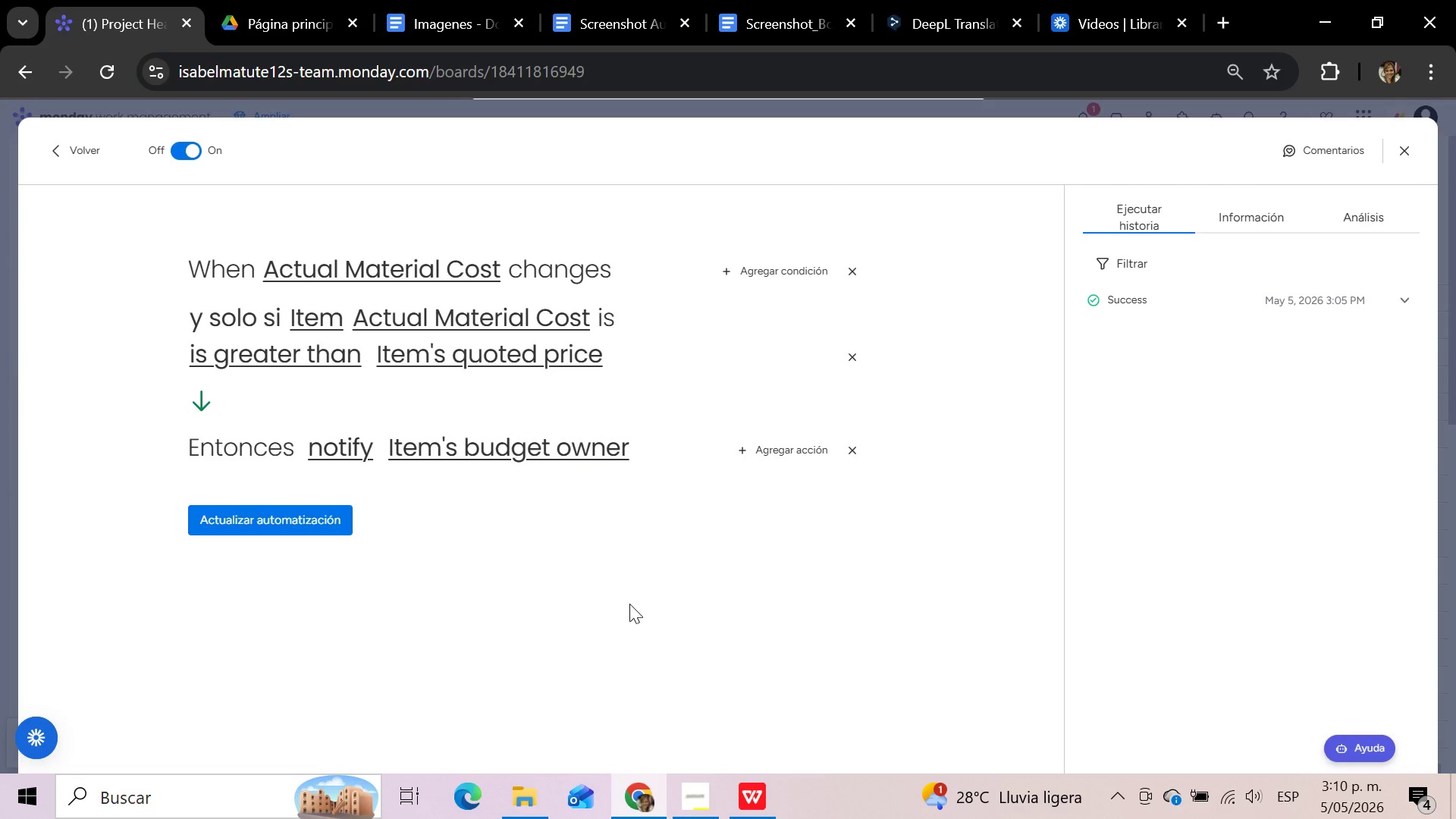 
hold_key(key=S, duration=0.33)
 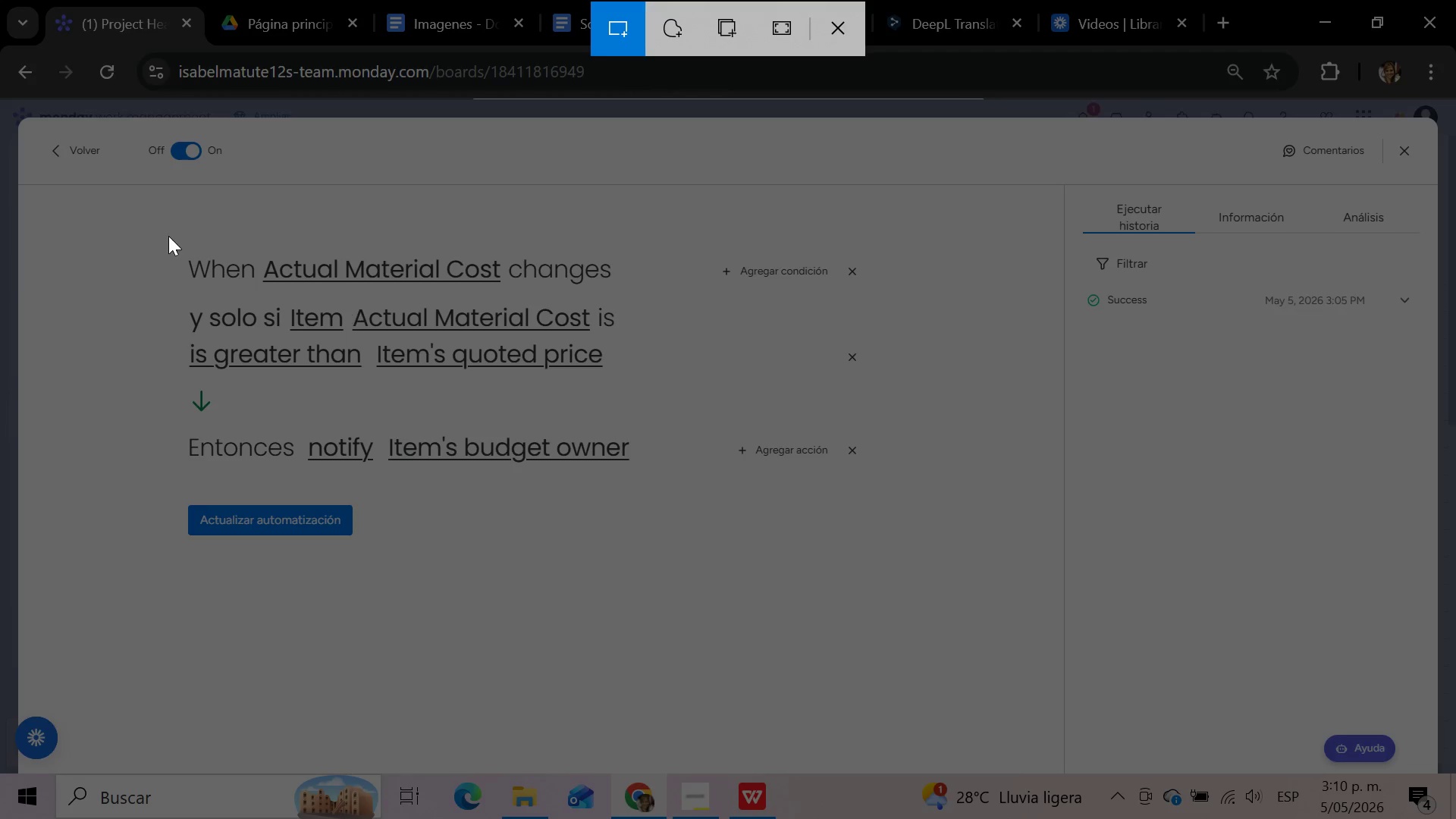 
wait(7.25)
 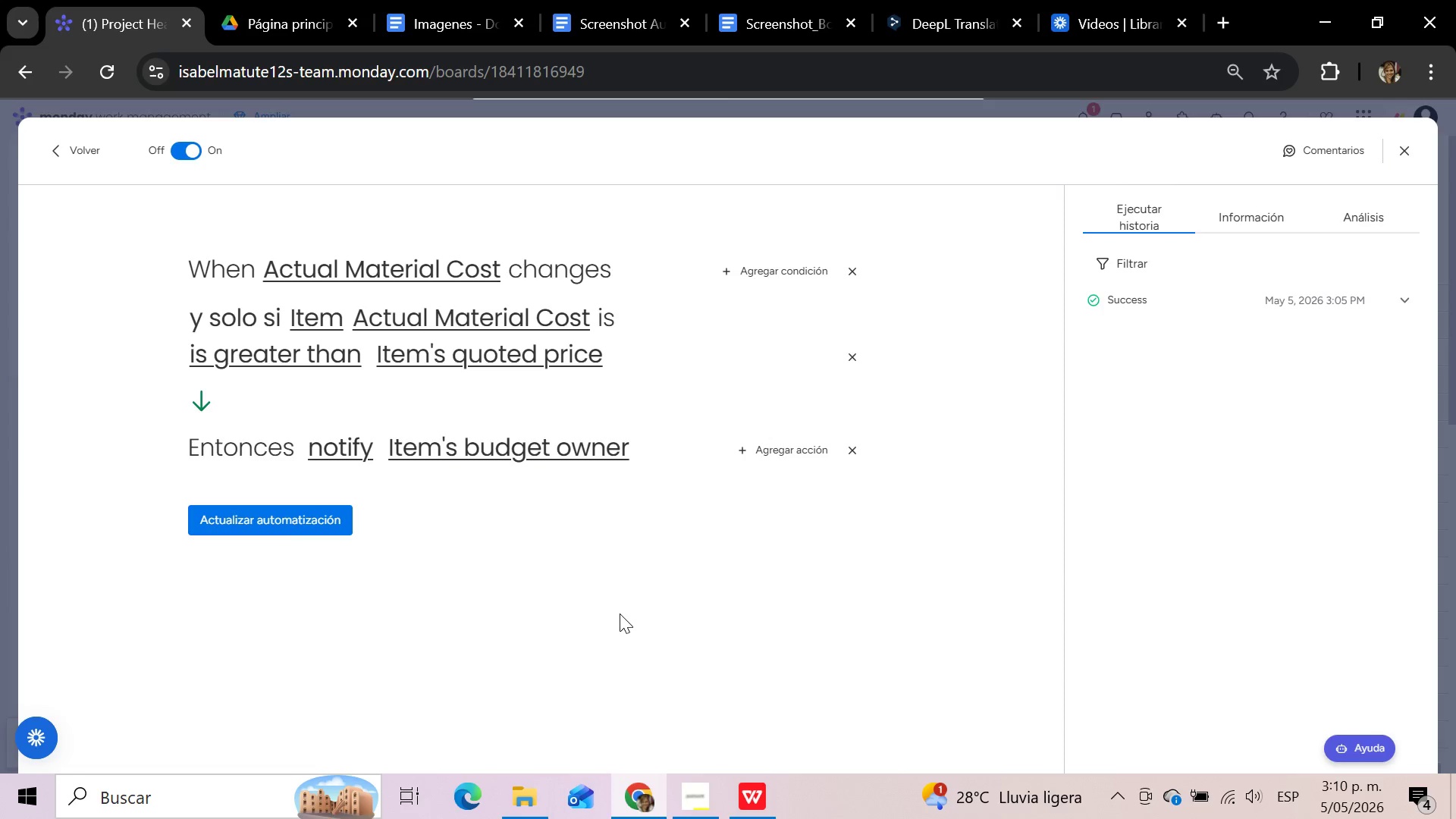 
left_click_drag(start_coordinate=[140, 222], to_coordinate=[667, 578])
 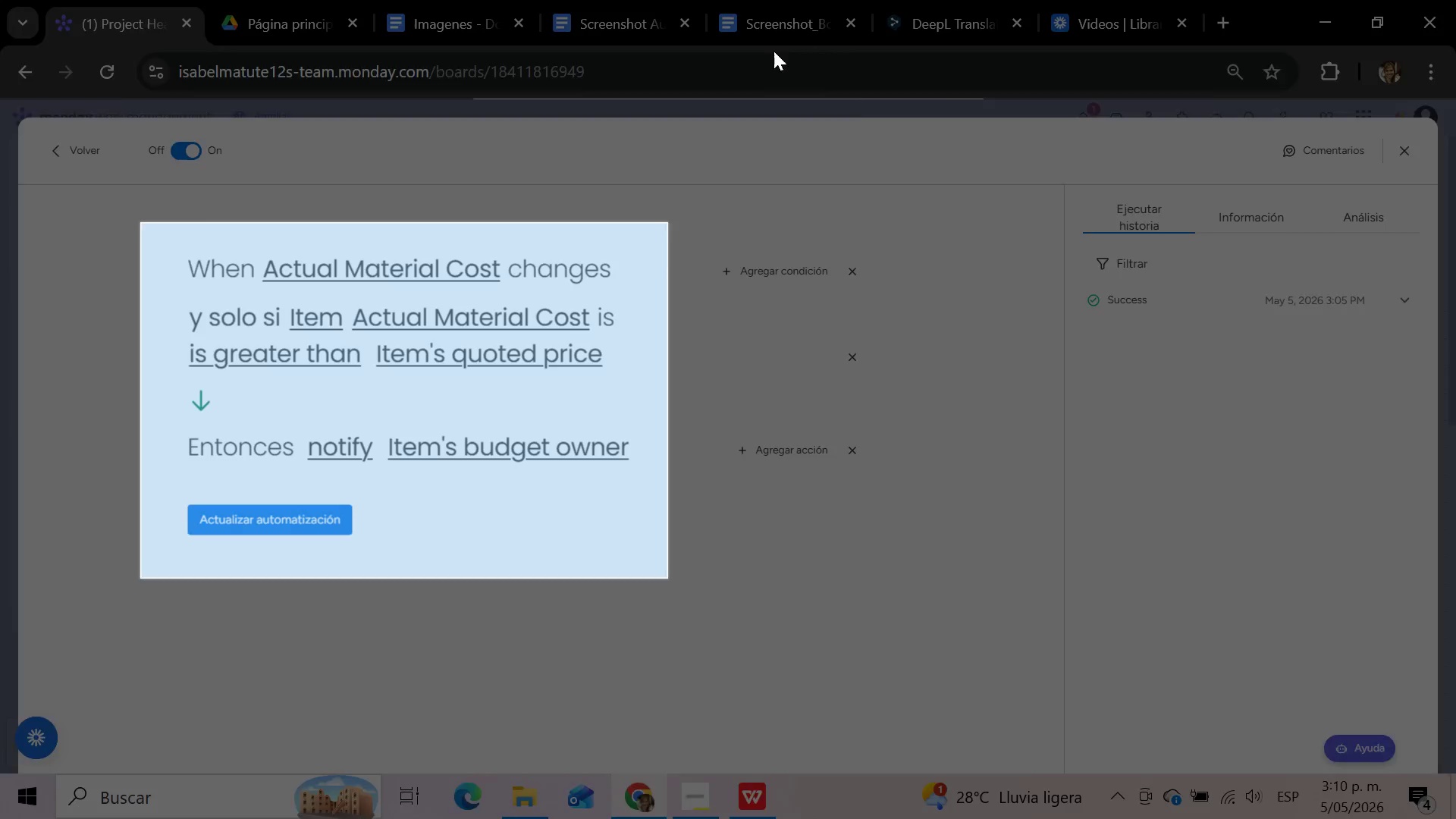 
left_click([764, 20])
 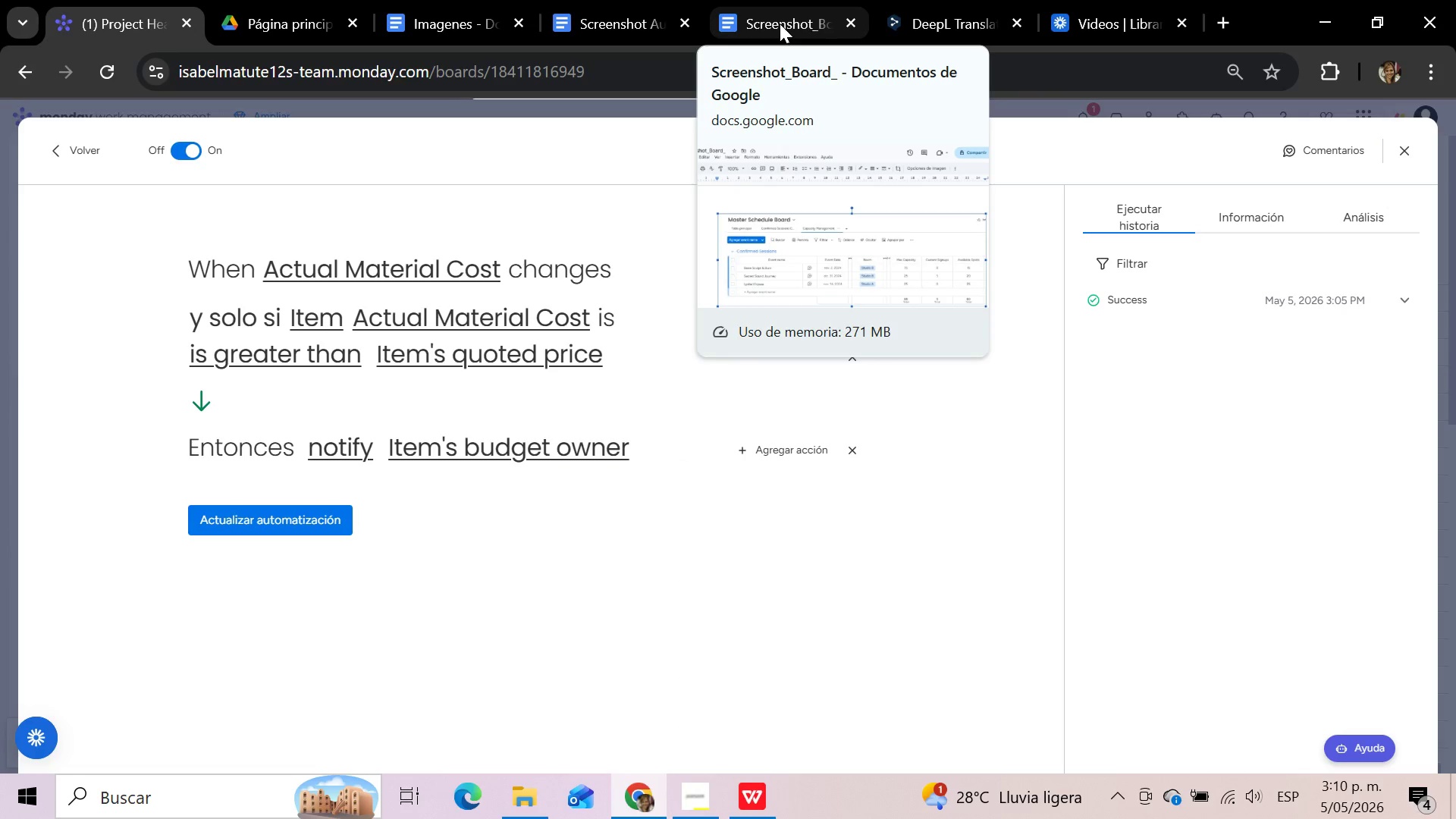 
left_click([780, 22])
 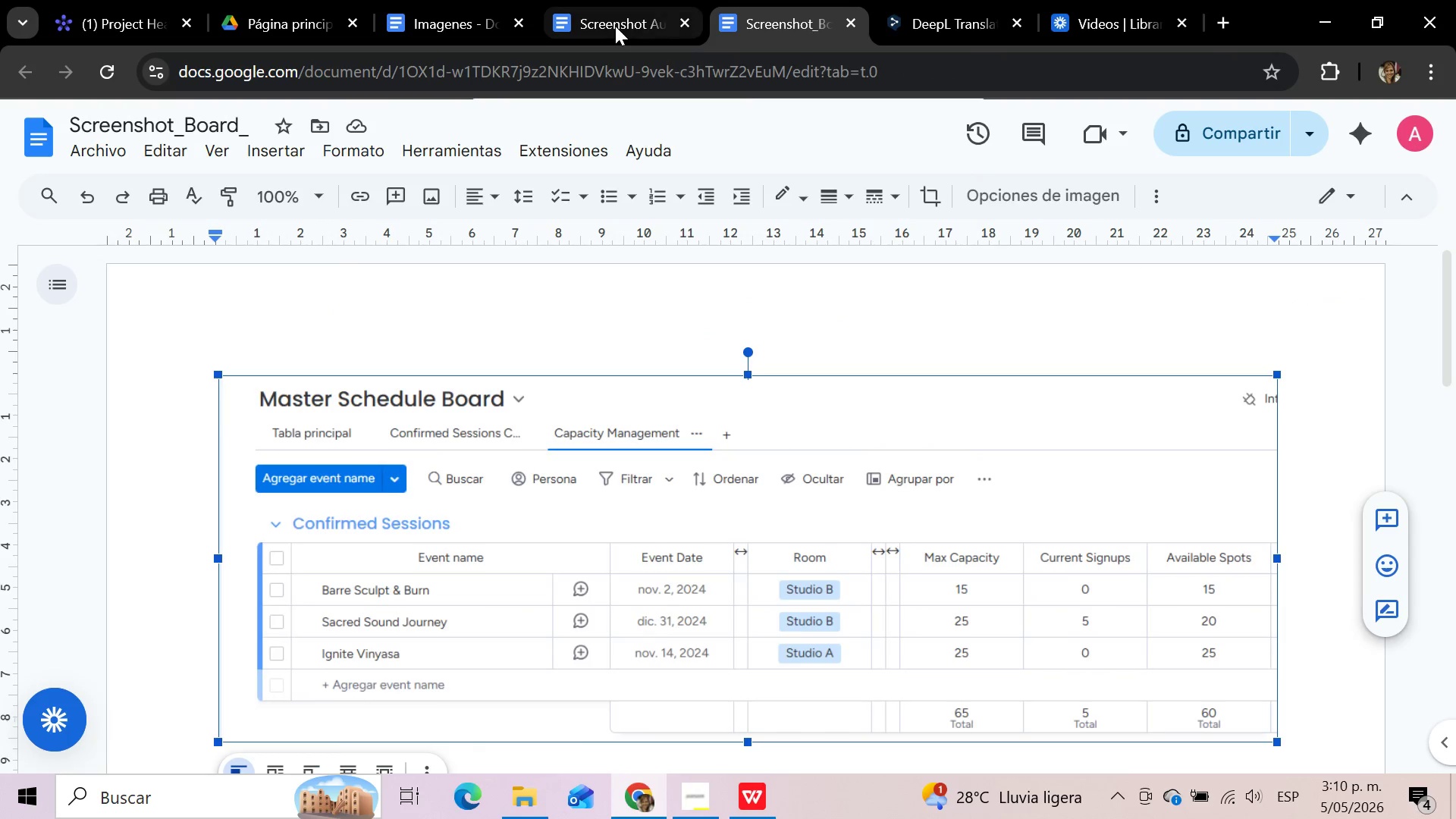 
left_click([615, 26])
 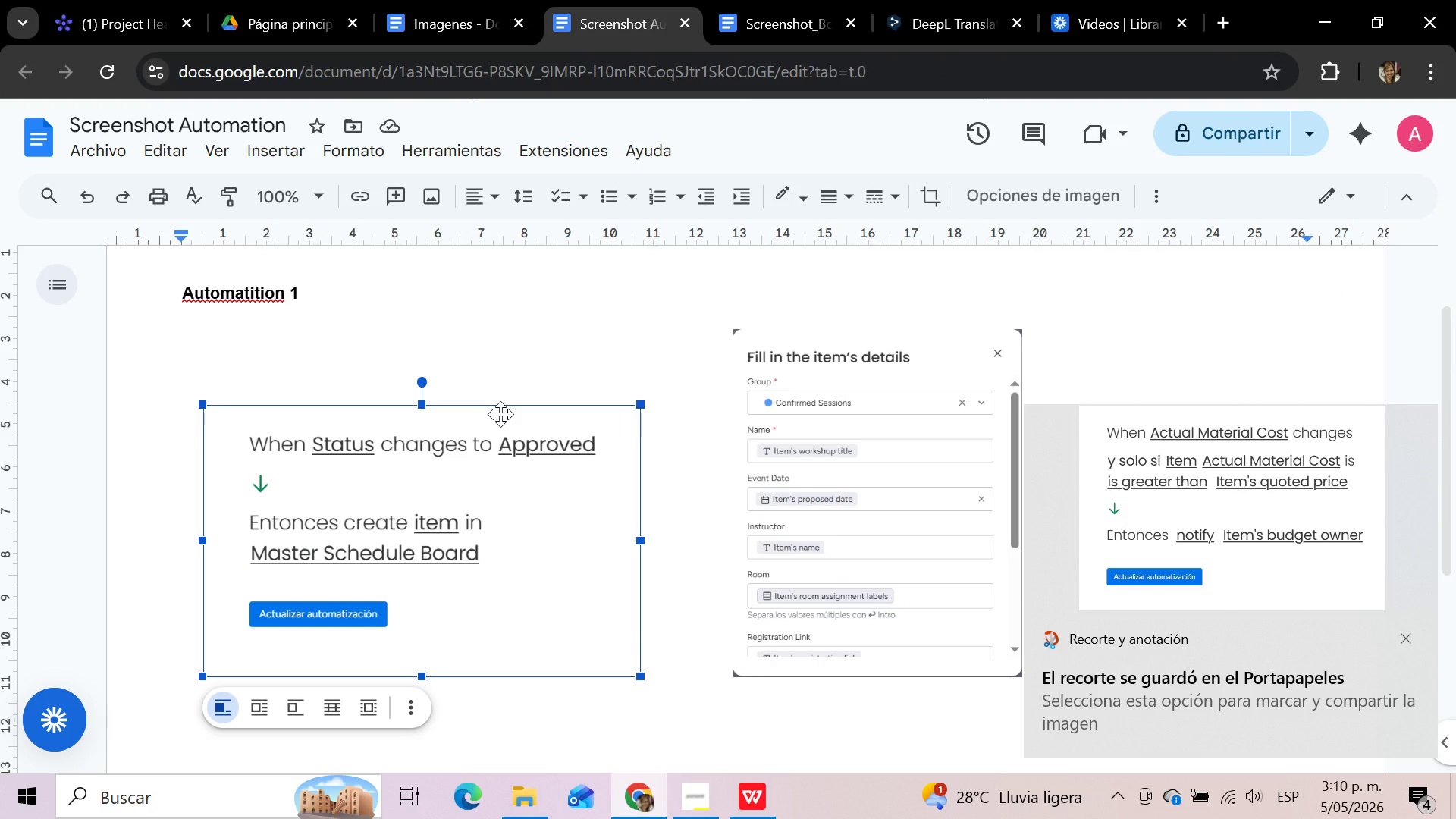 
key(Delete)
 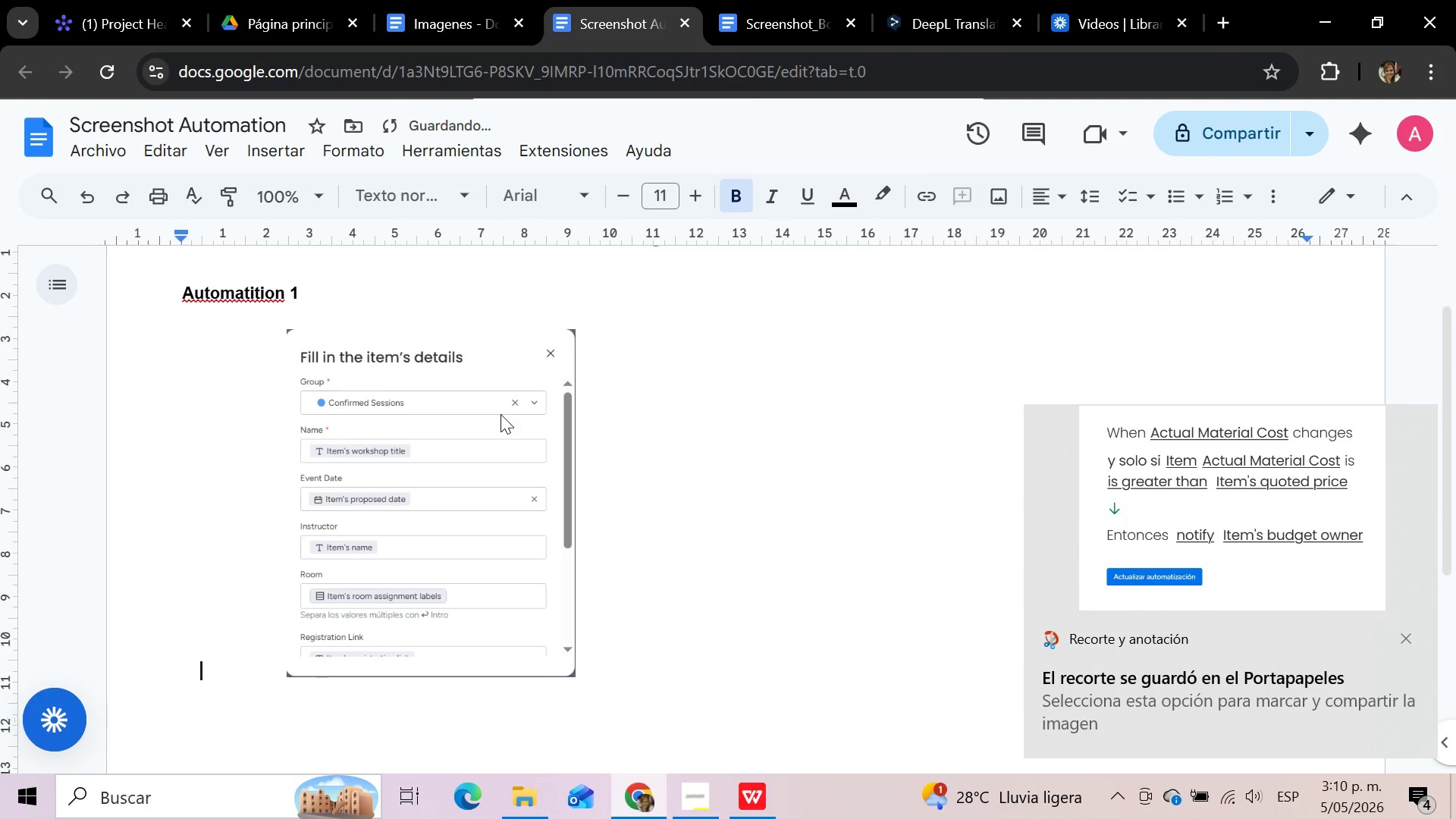 
left_click([503, 414])
 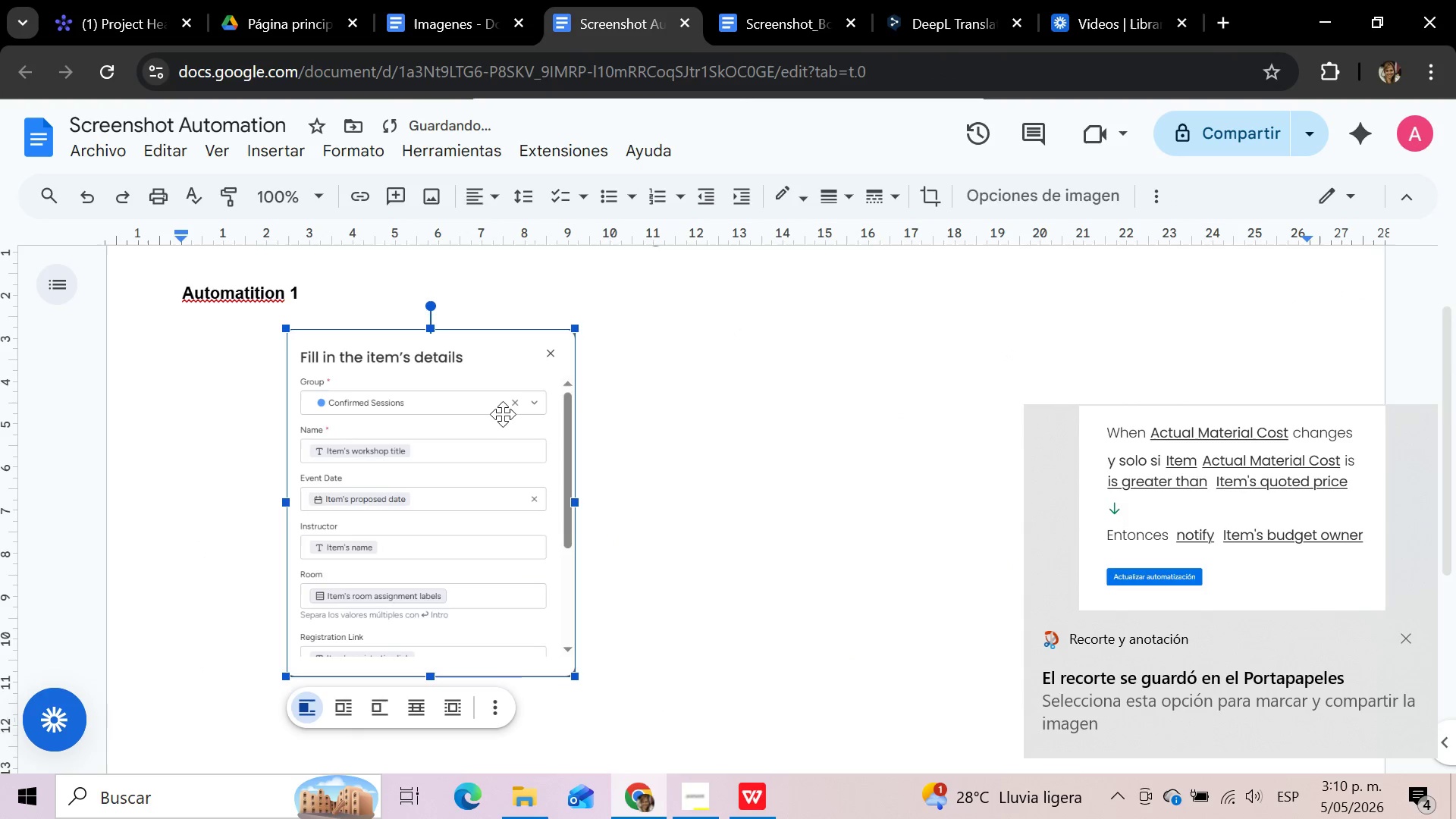 
key(Delete)
 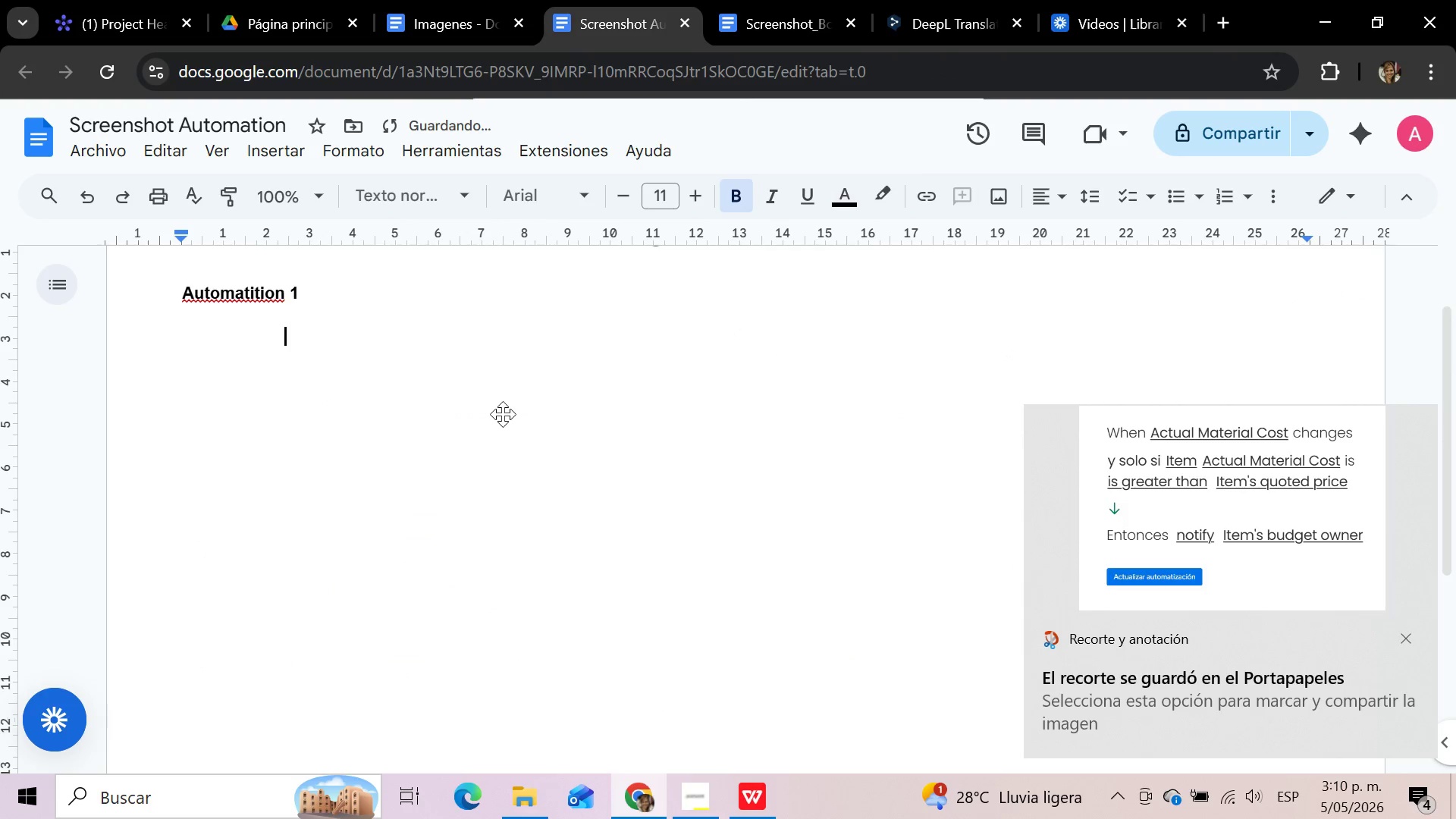 
key(Control+V)
 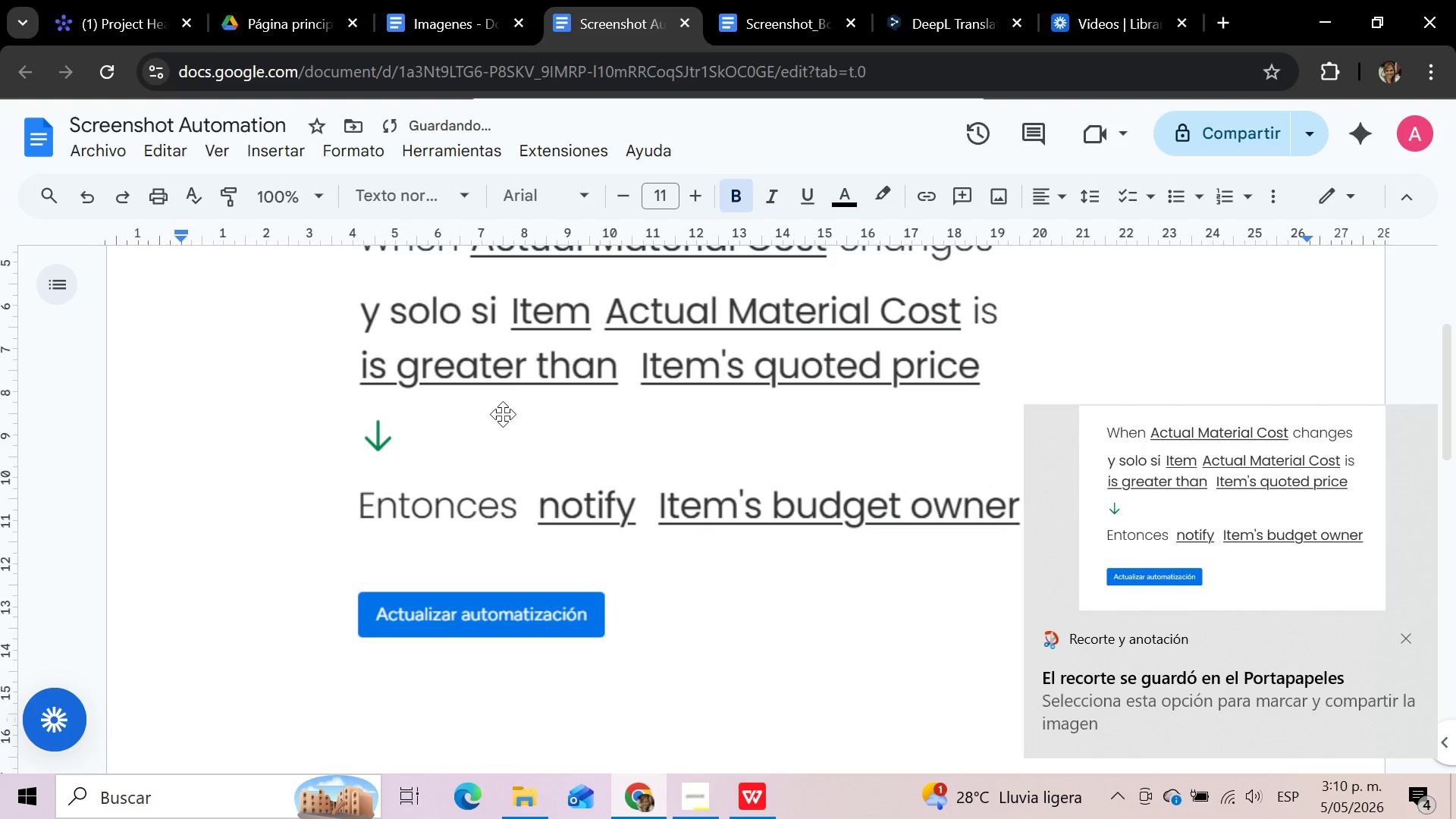 
left_click([503, 414])
 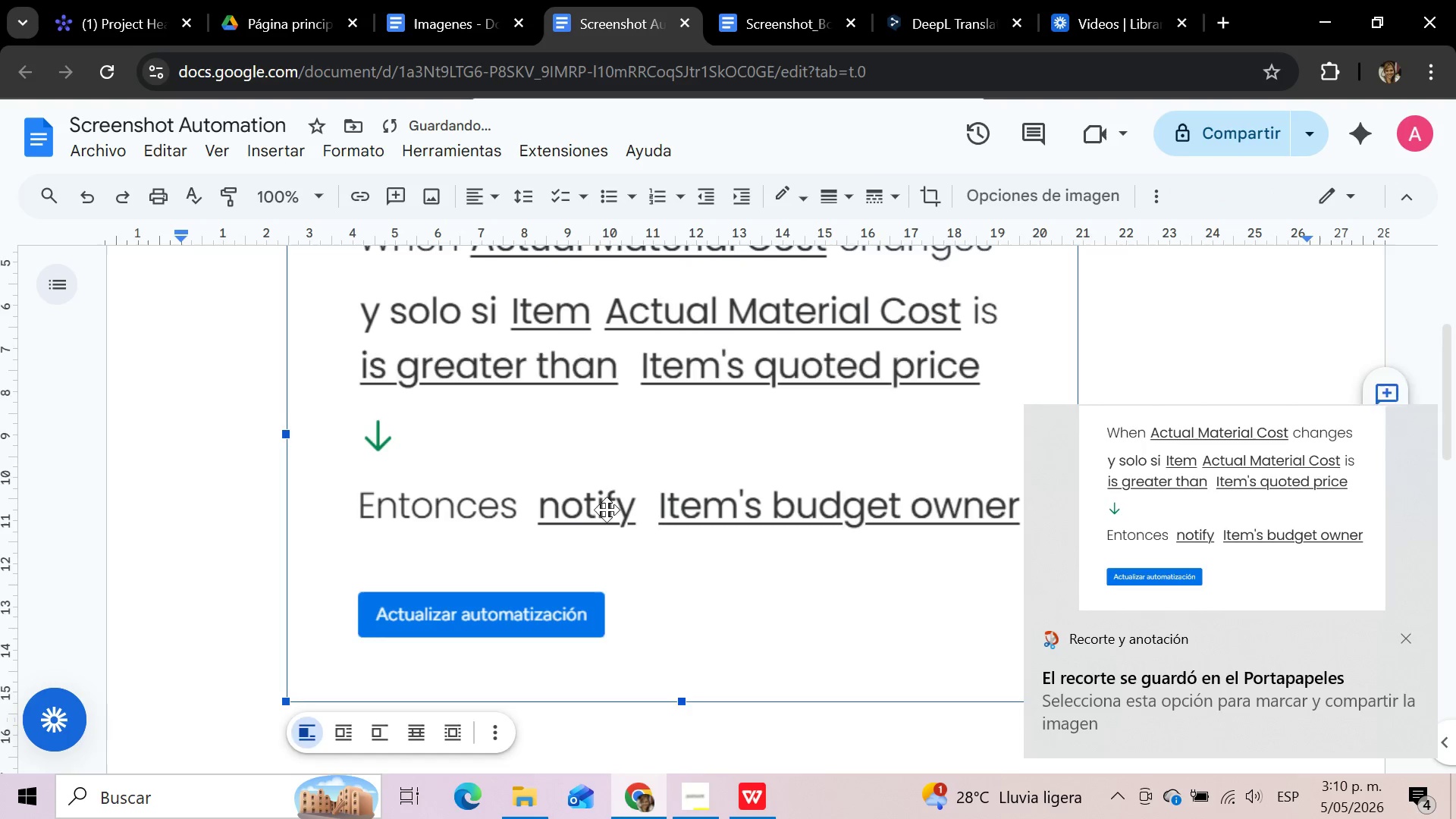 
scroll: coordinate [607, 510], scroll_direction: up, amount: 3.0
 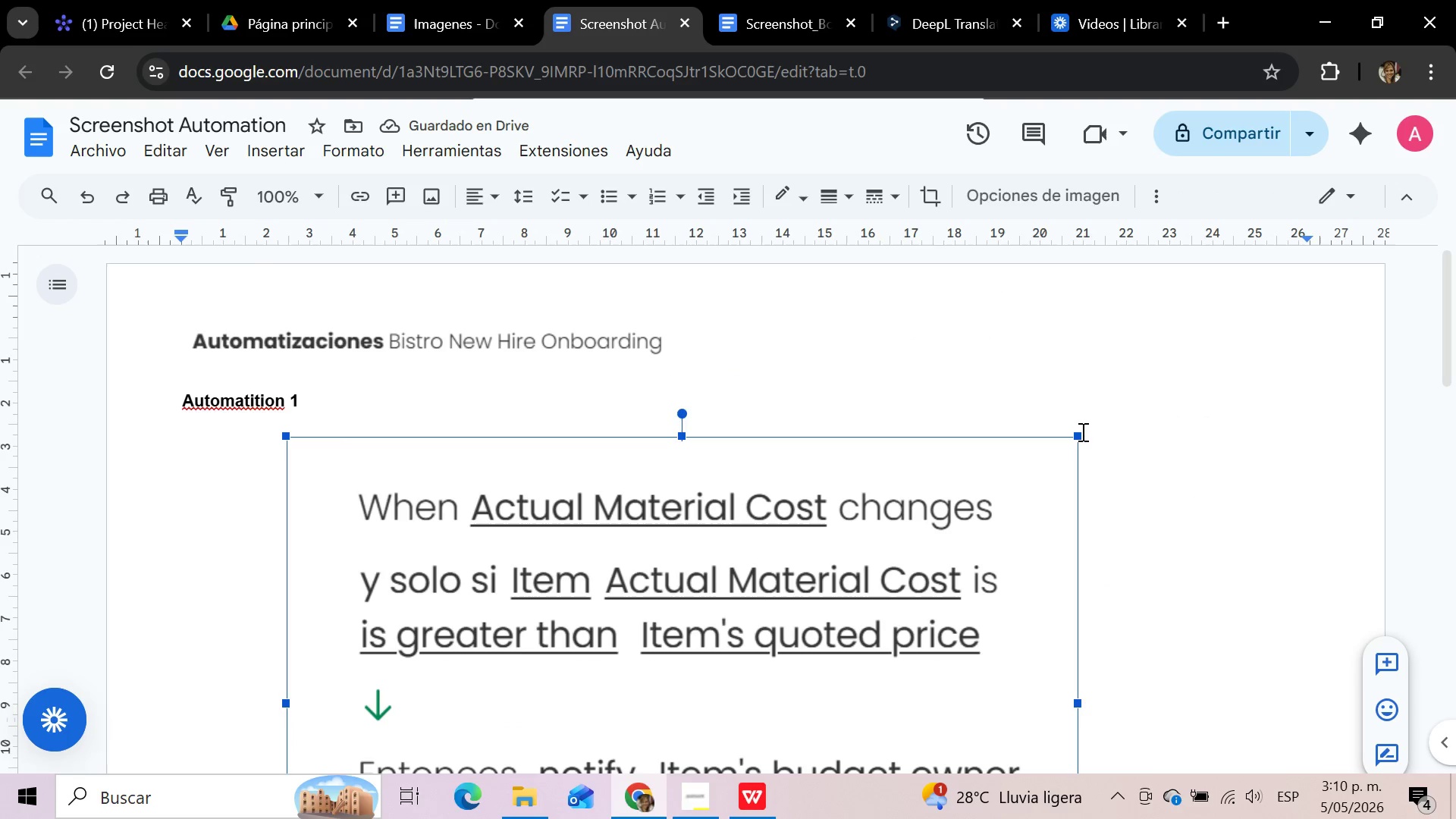 
left_click_drag(start_coordinate=[1079, 435], to_coordinate=[840, 543])
 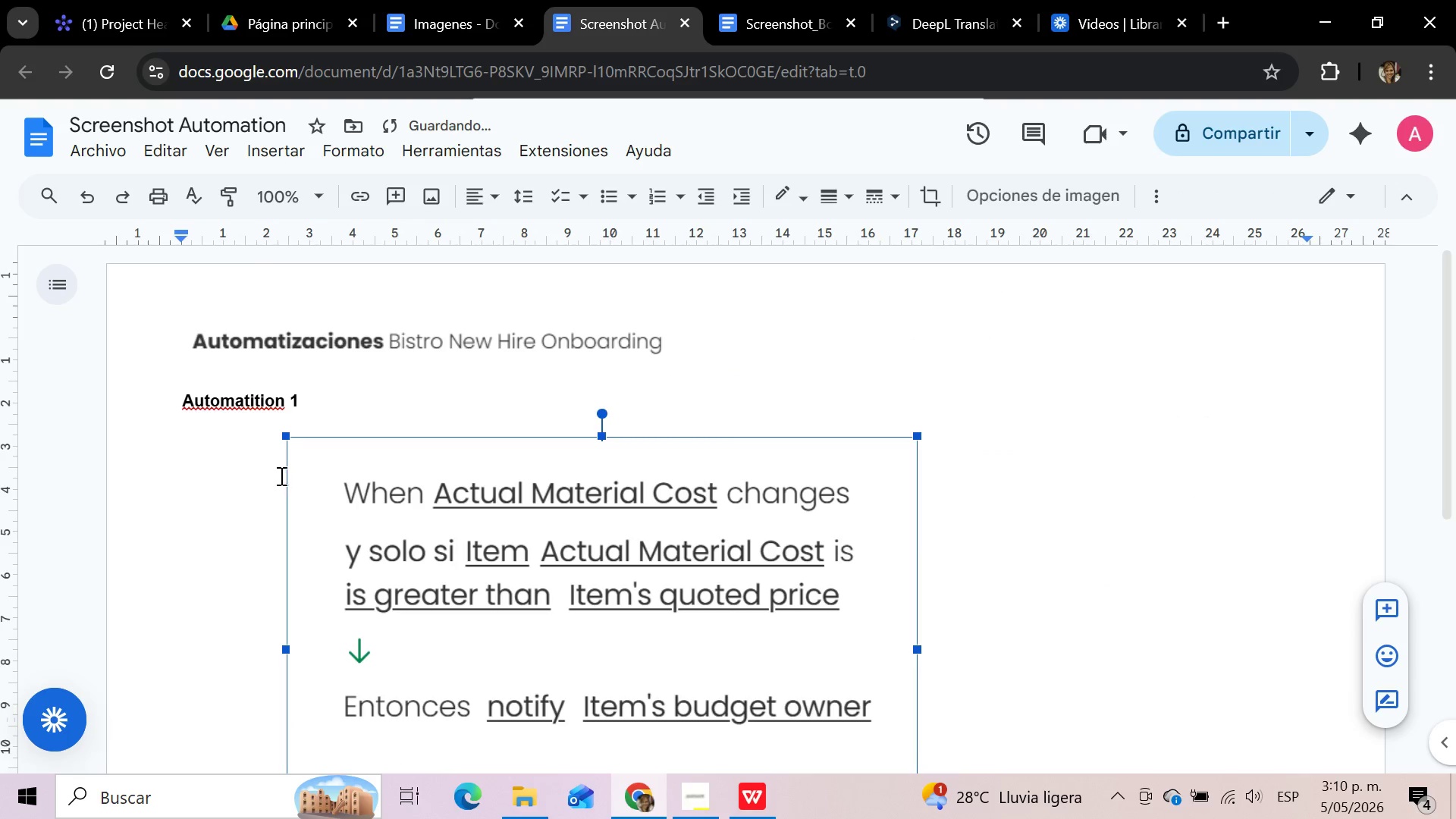 
left_click([281, 475])
 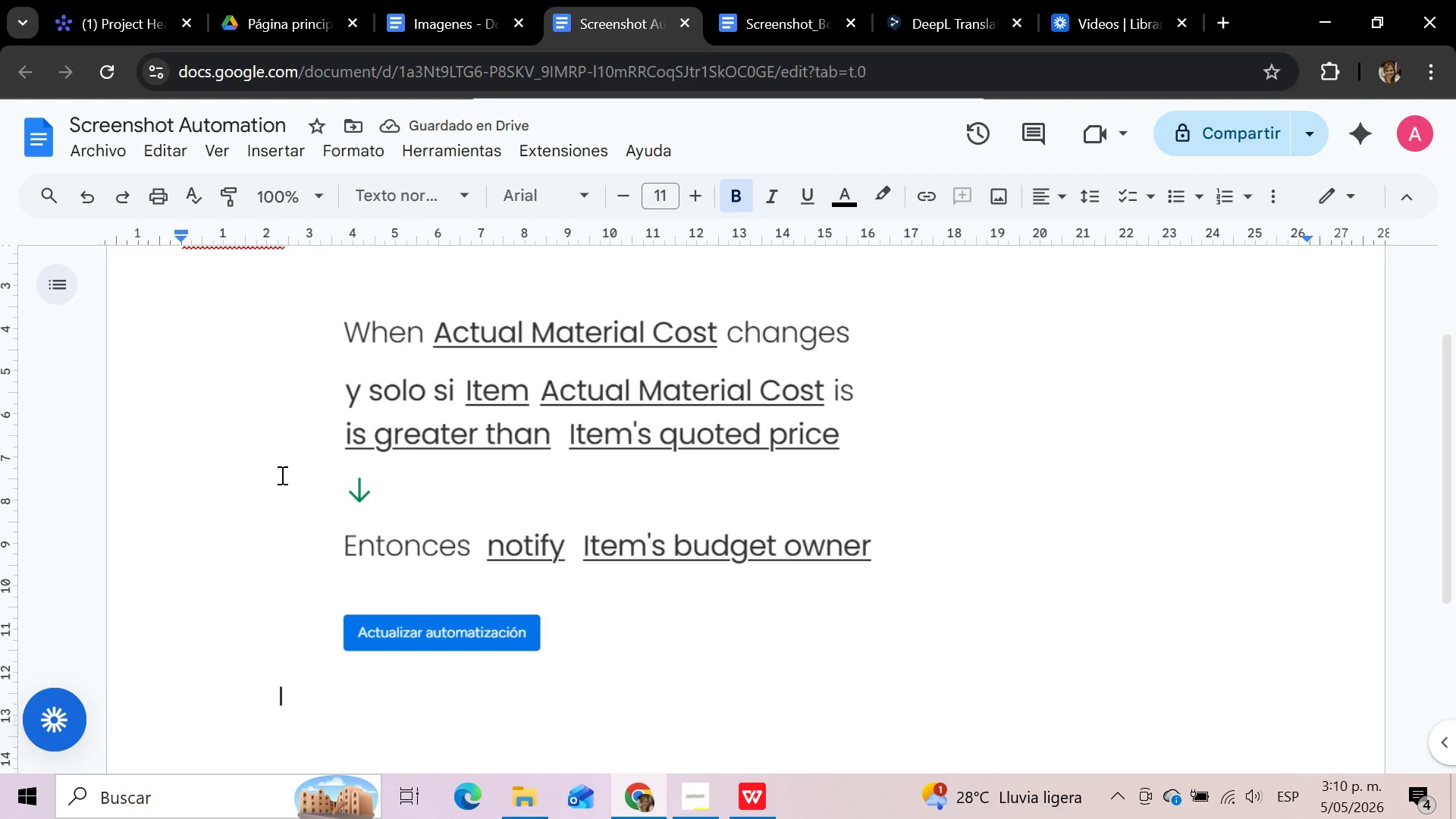 
key(Backspace)
 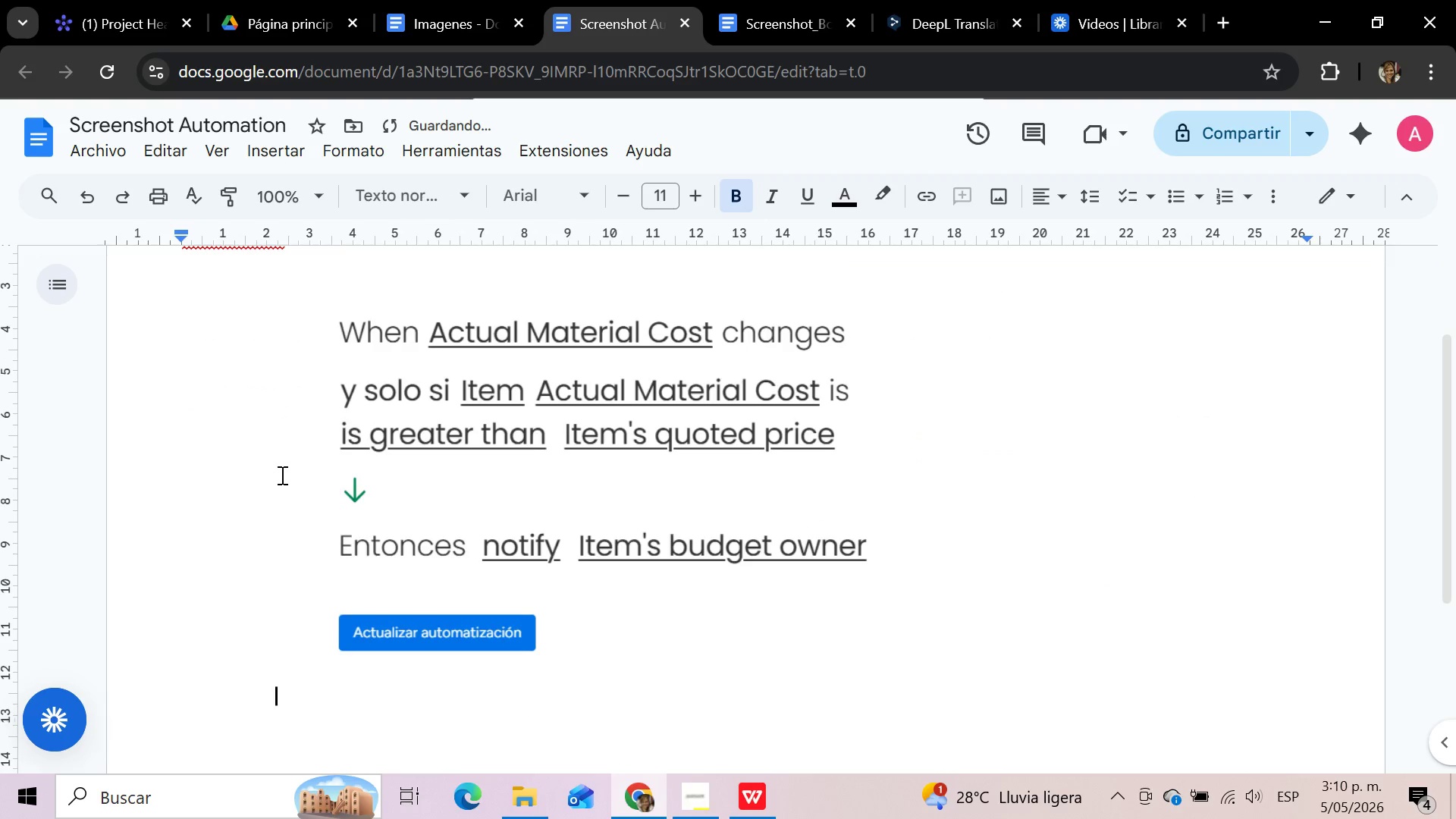 
key(Backspace)
 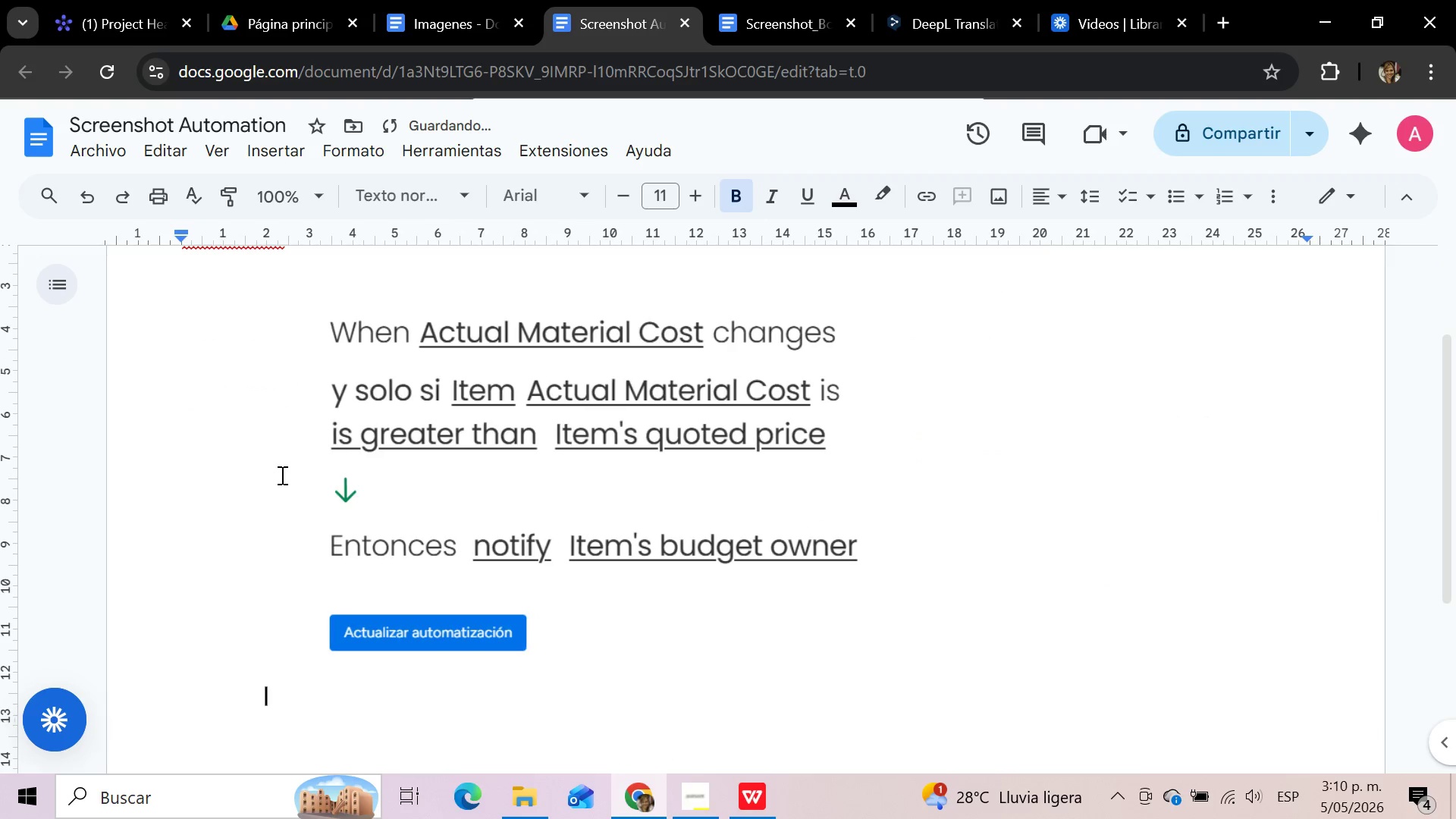 
key(Backspace)
 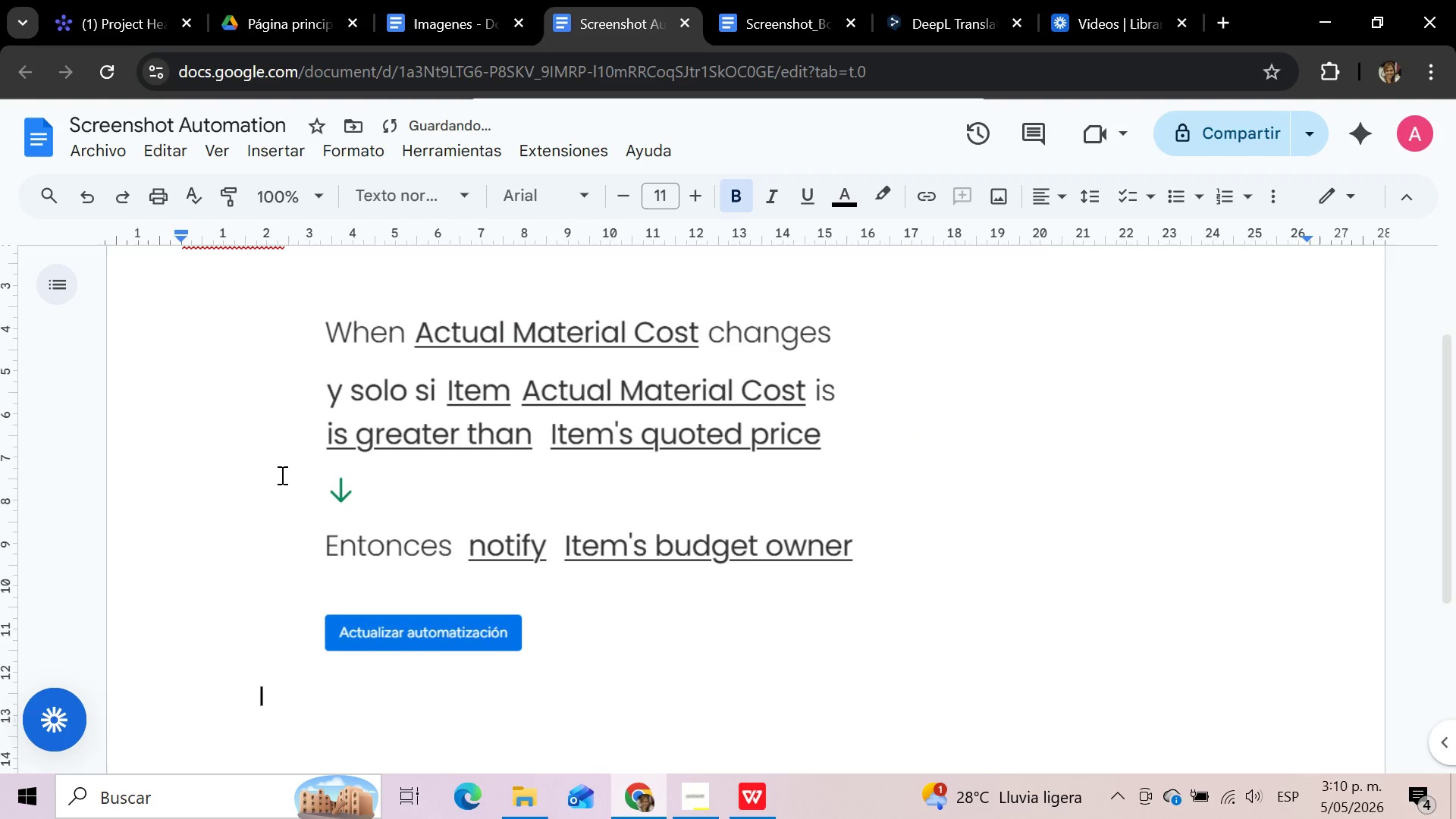 
key(Backspace)
 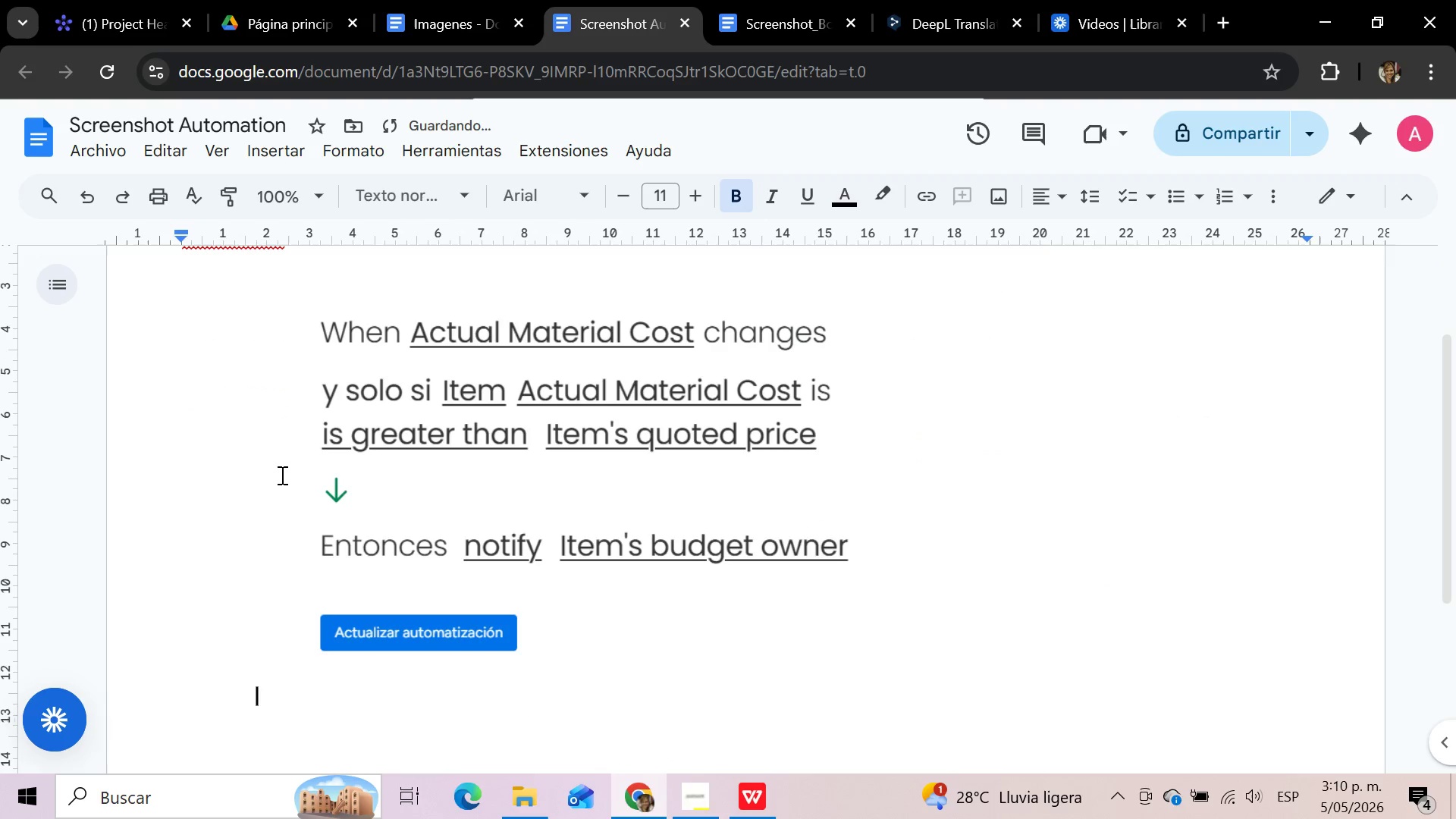 
key(Backspace)
 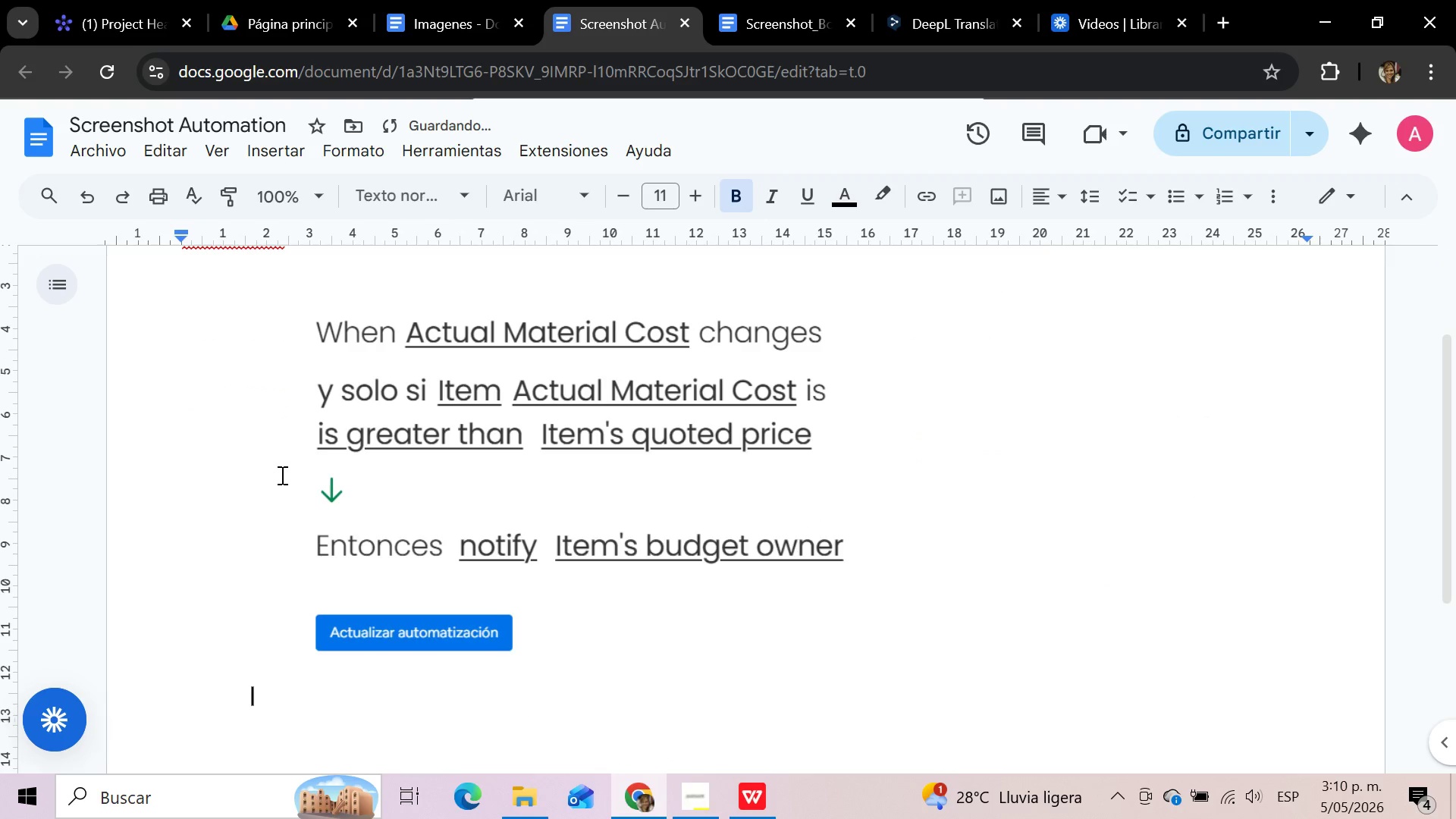 
key(Backspace)
 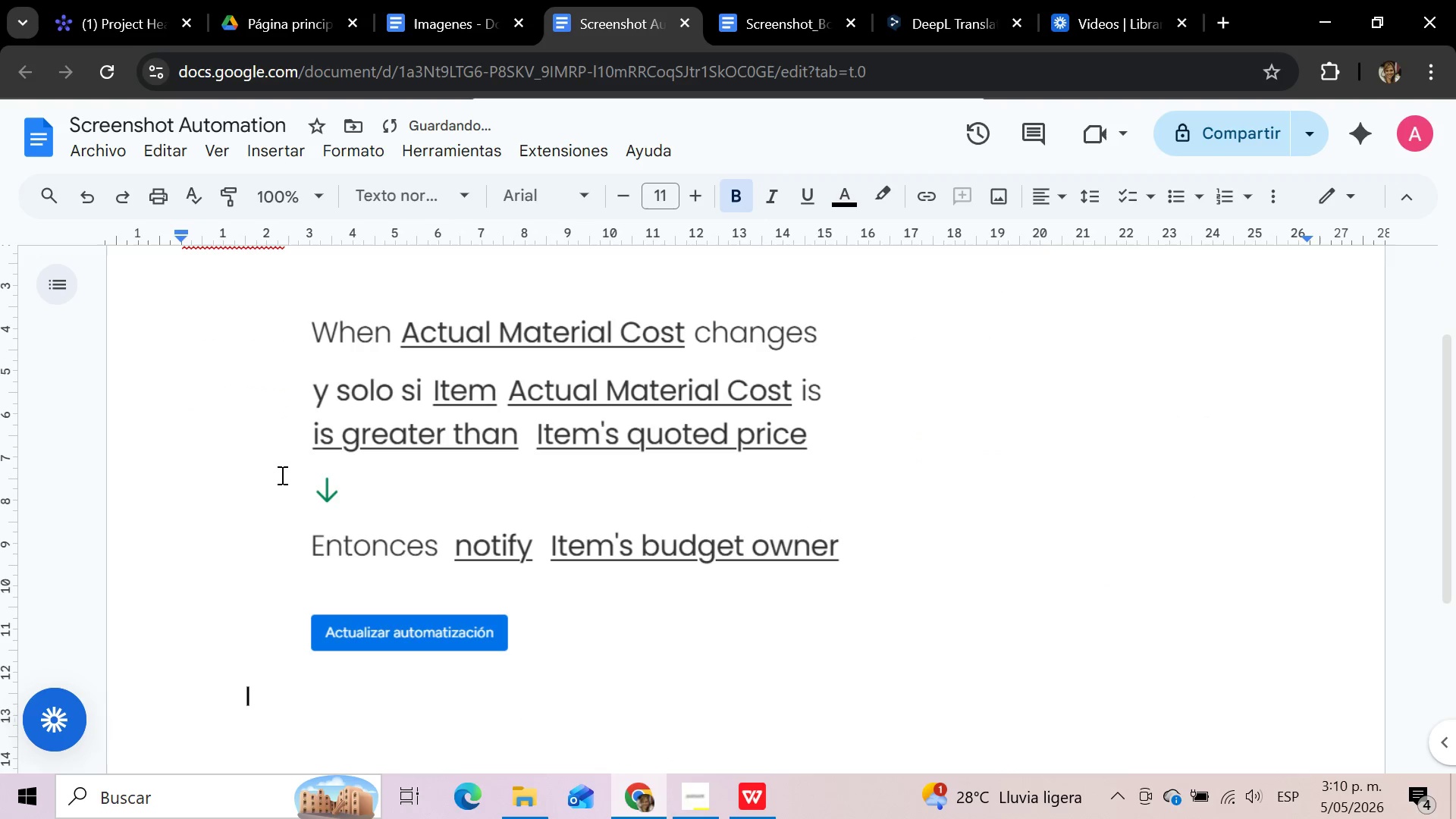 
key(Backspace)
 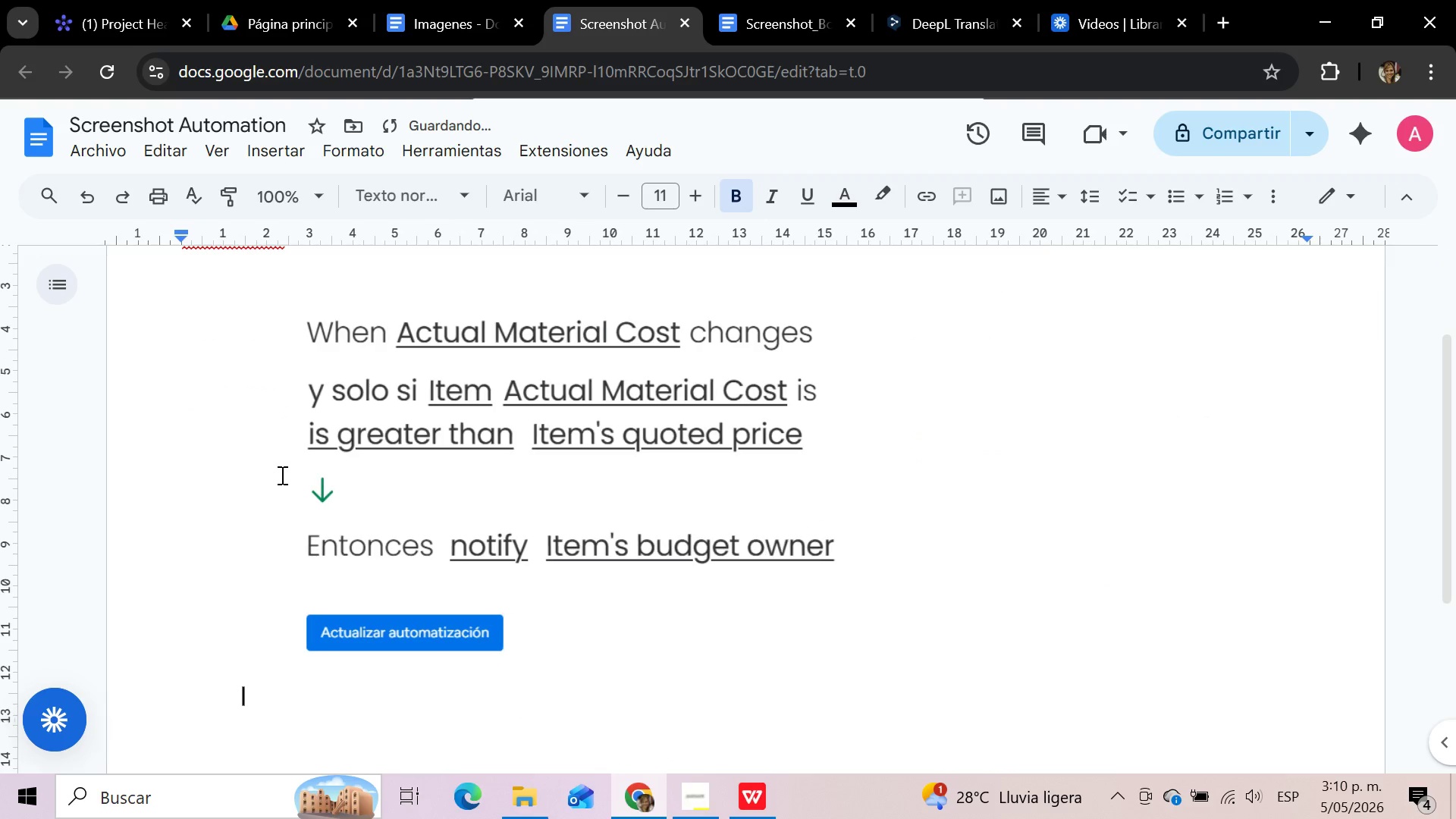 
key(Backspace)
 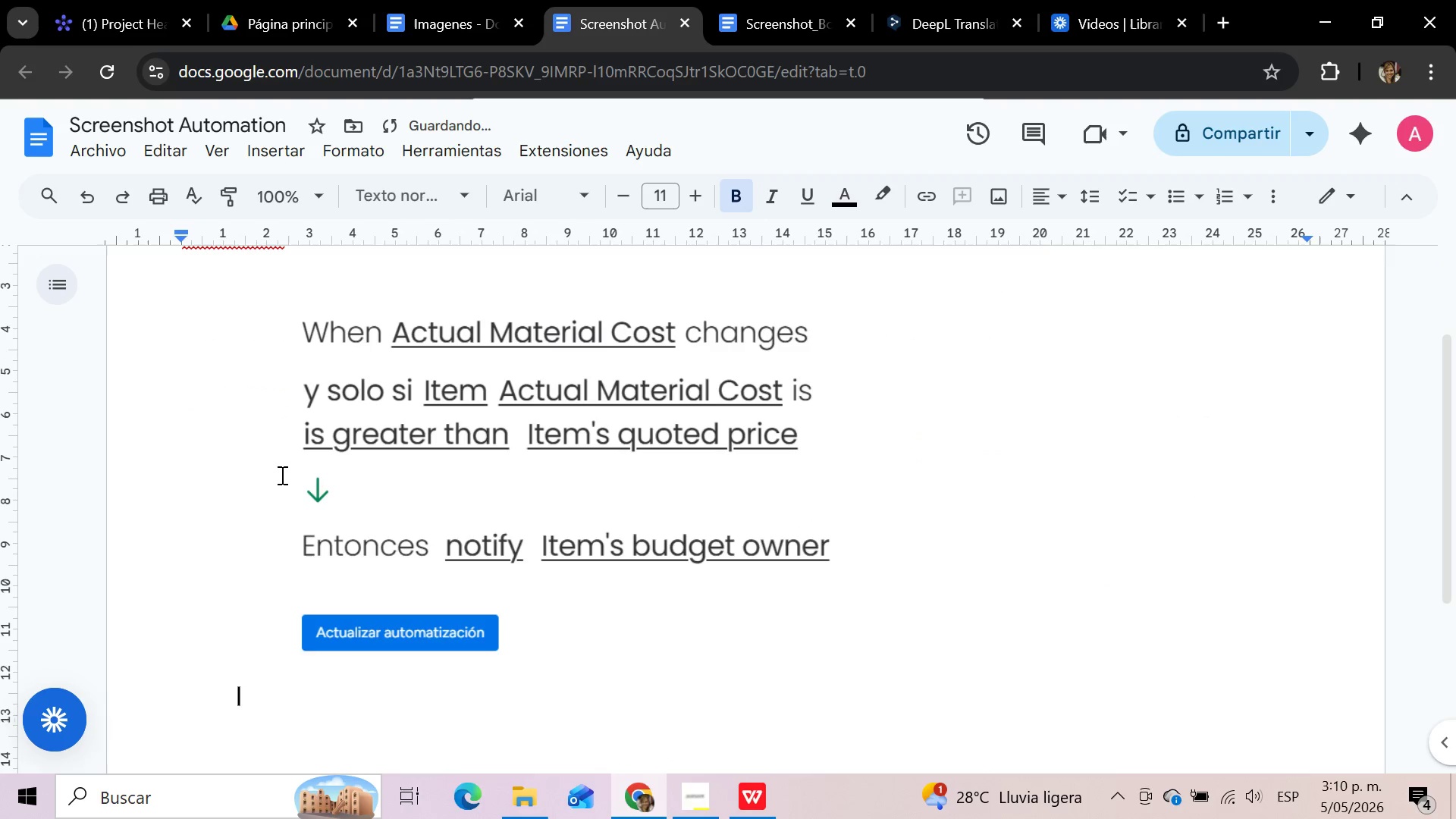 
key(Backspace)
 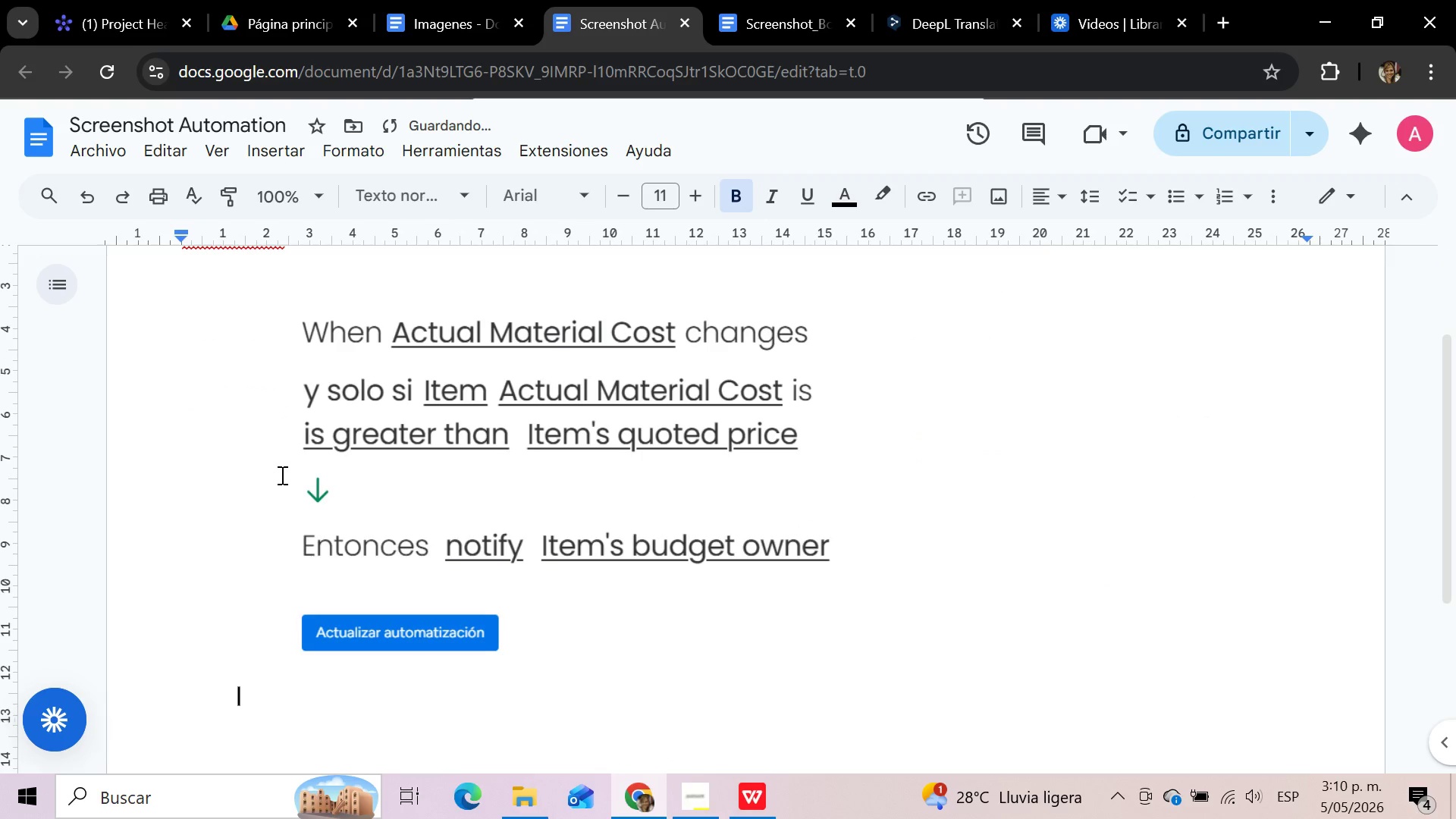 
key(Backspace)
 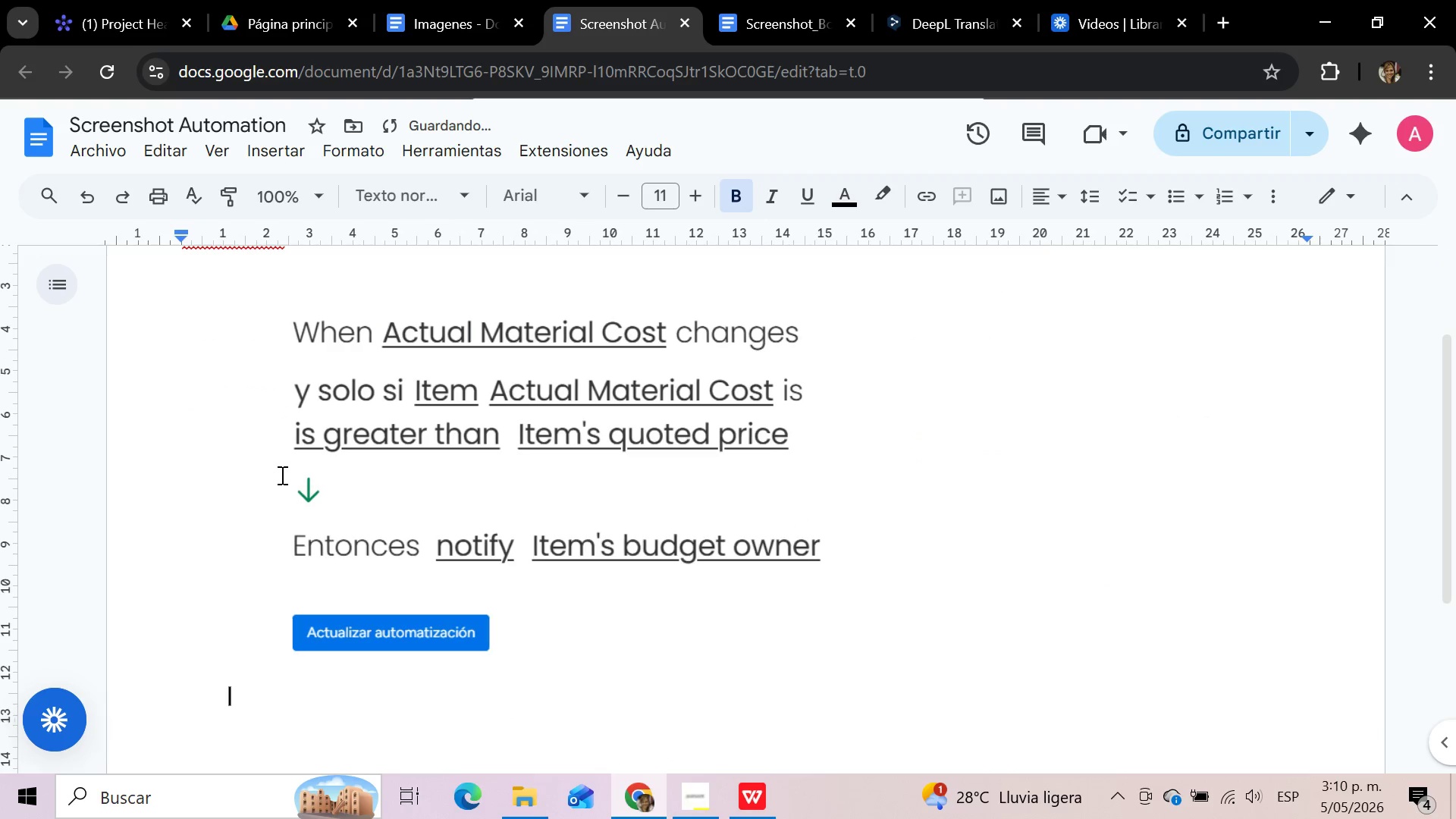 
key(Backspace)
 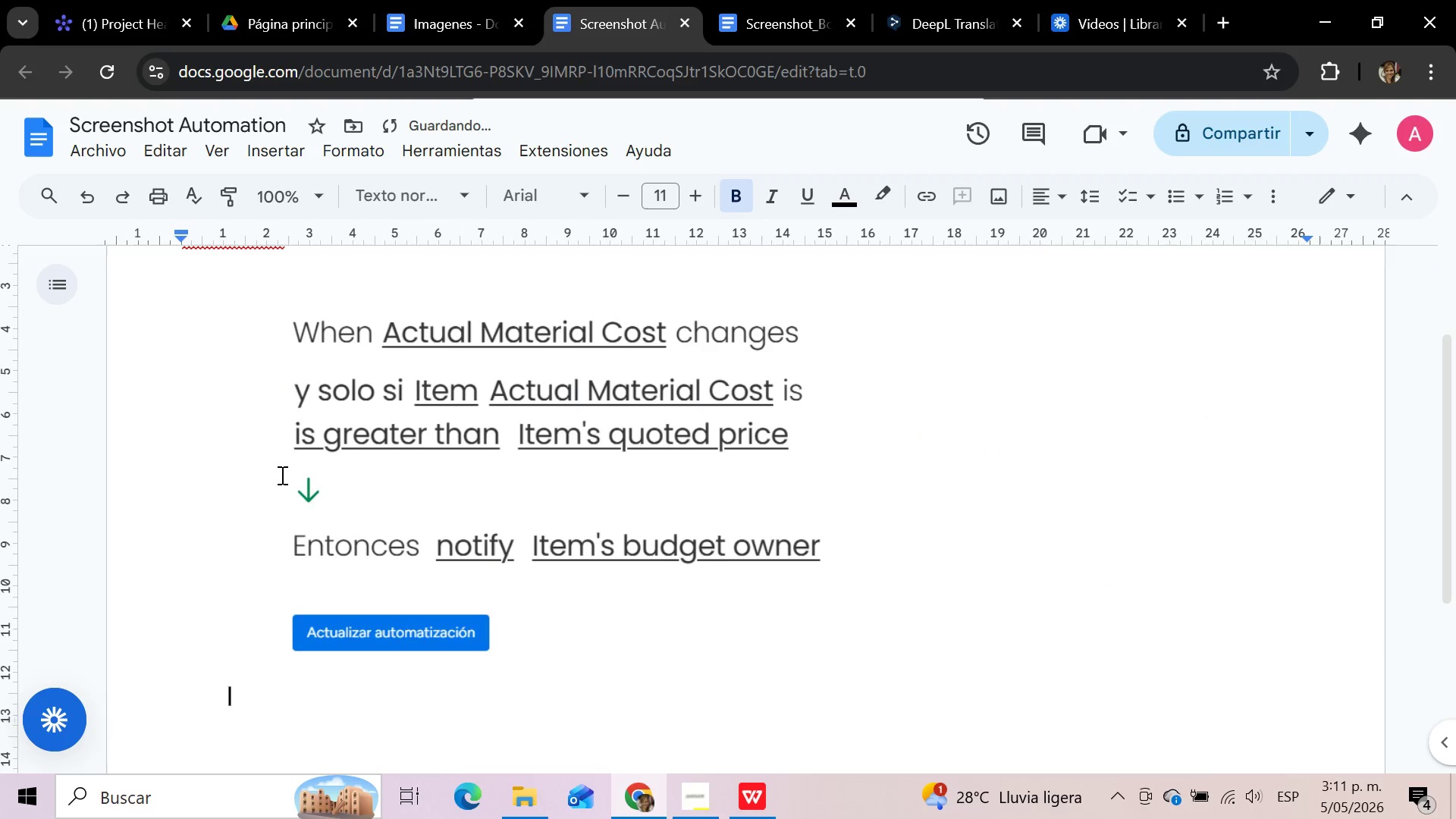 
key(Backspace)
 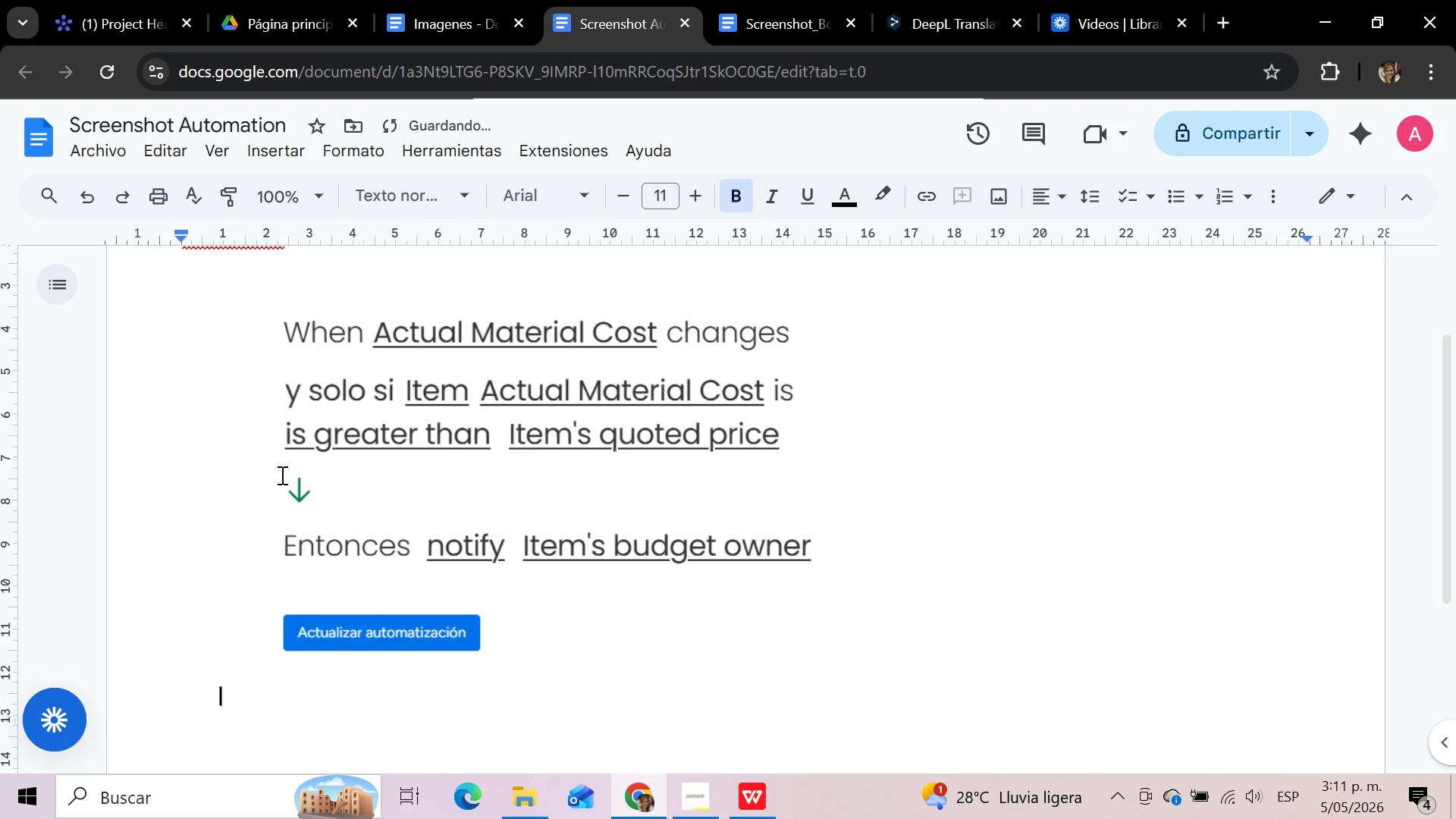 
key(Backspace)
 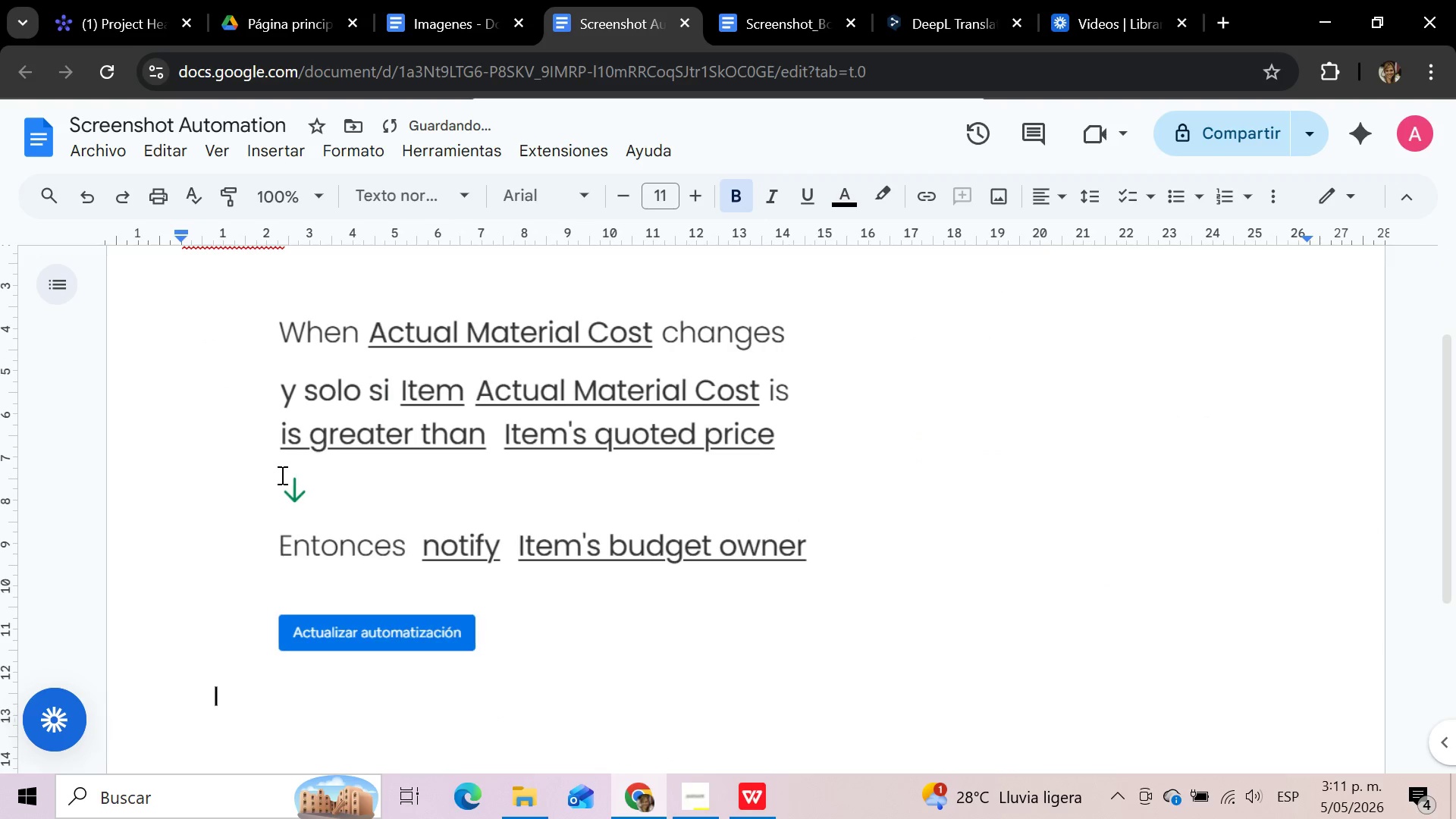 
key(Backspace)
 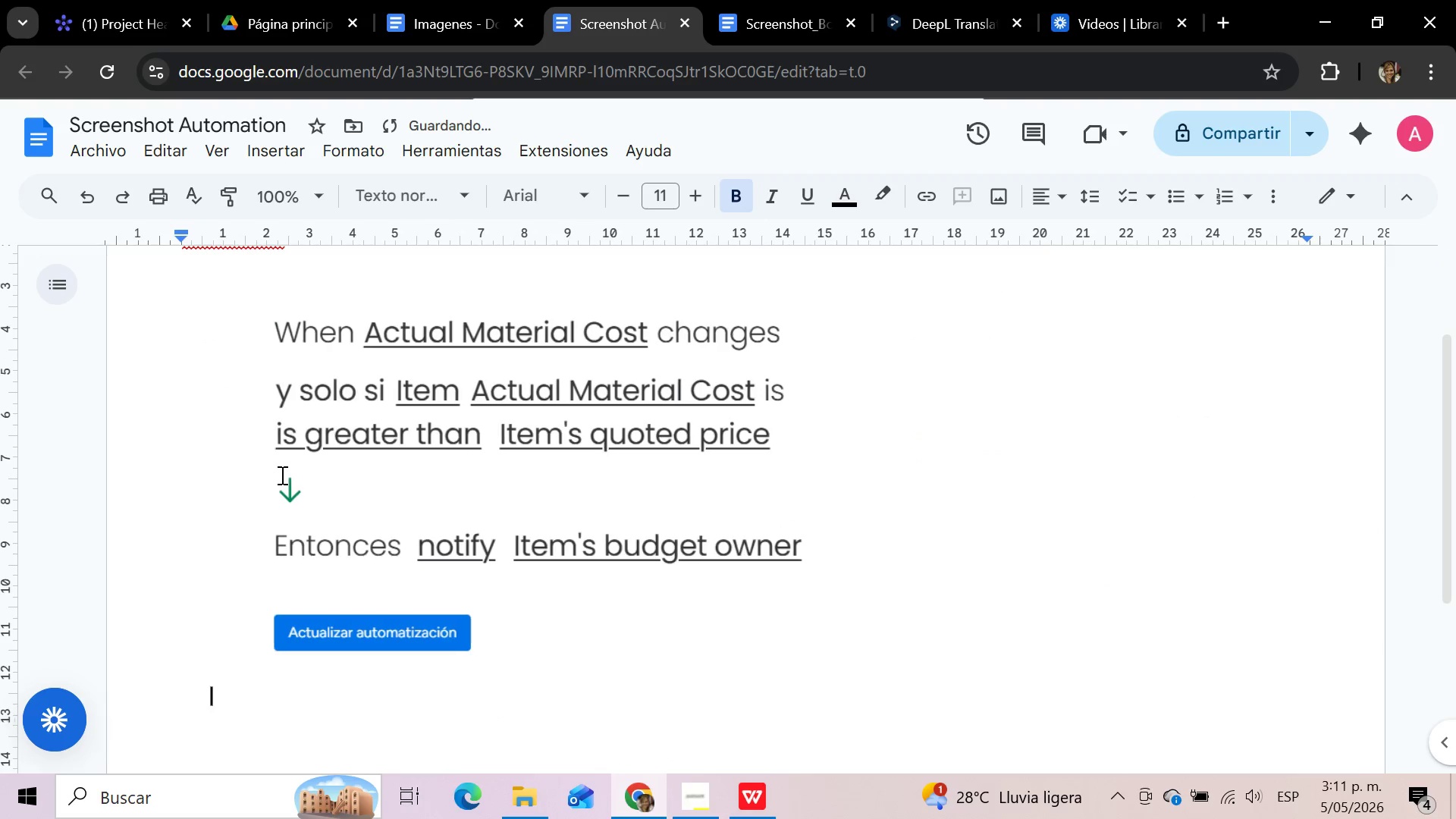 
key(Backspace)
 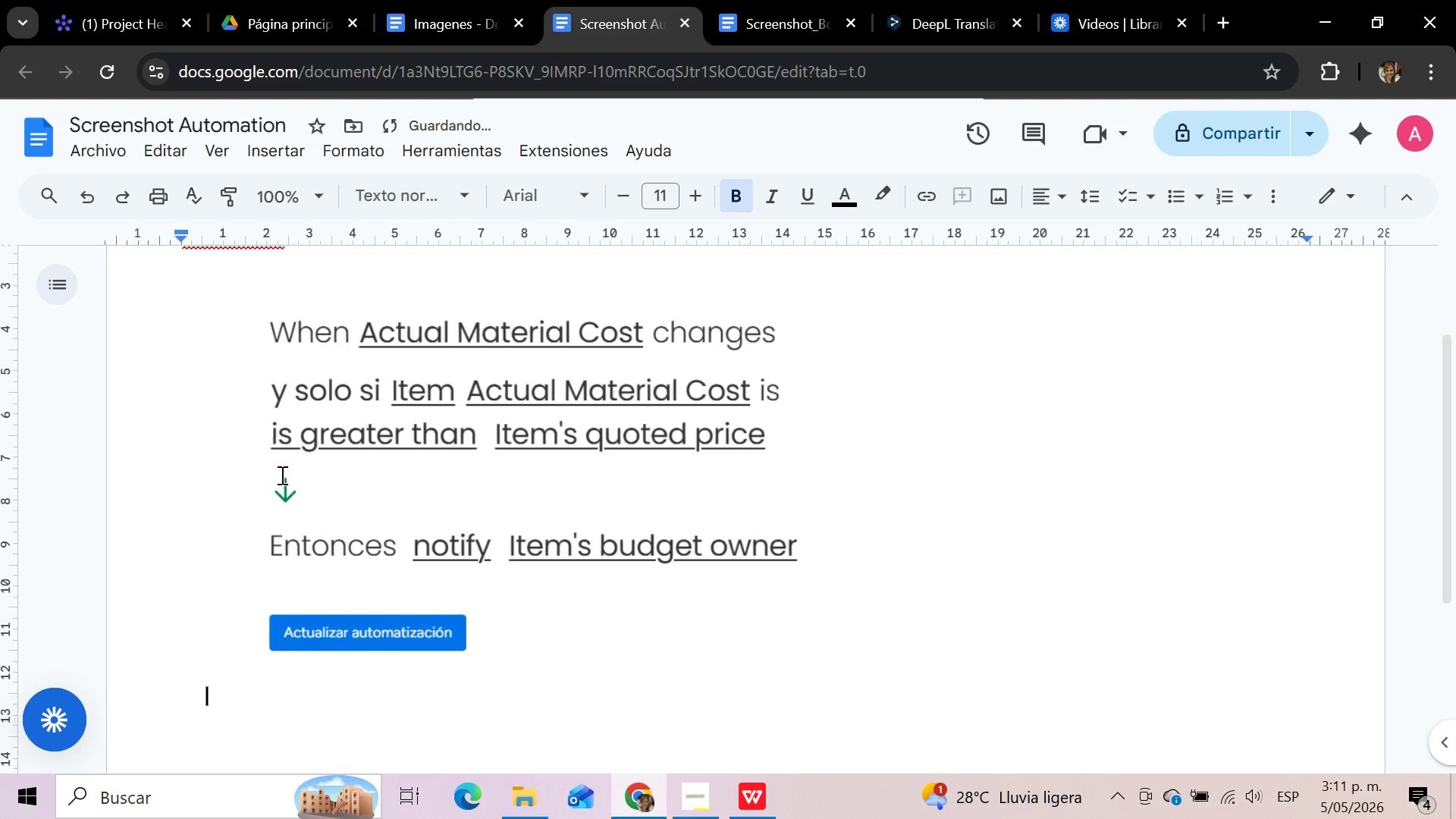 
key(Backspace)
 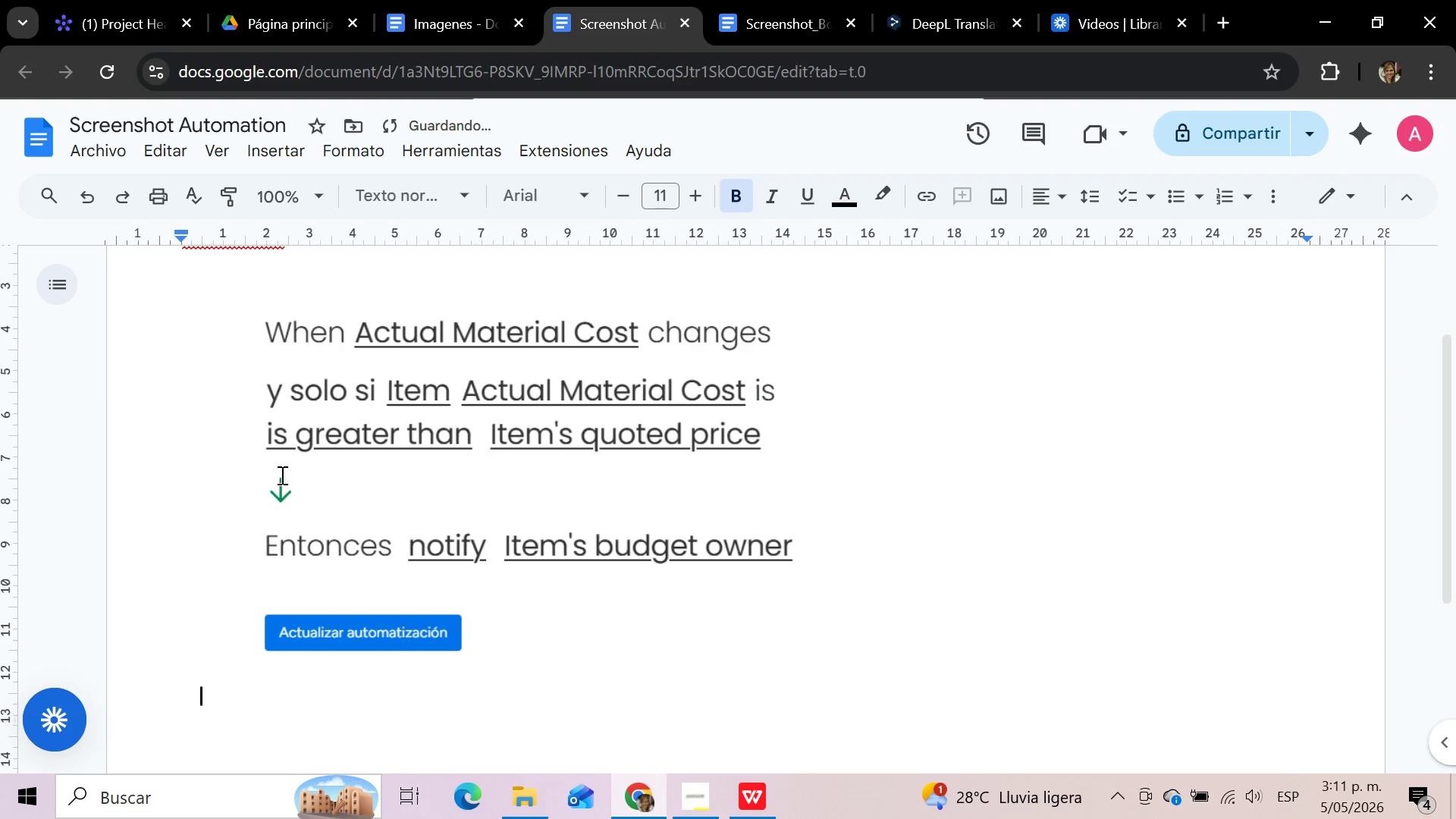 
key(Backspace)
 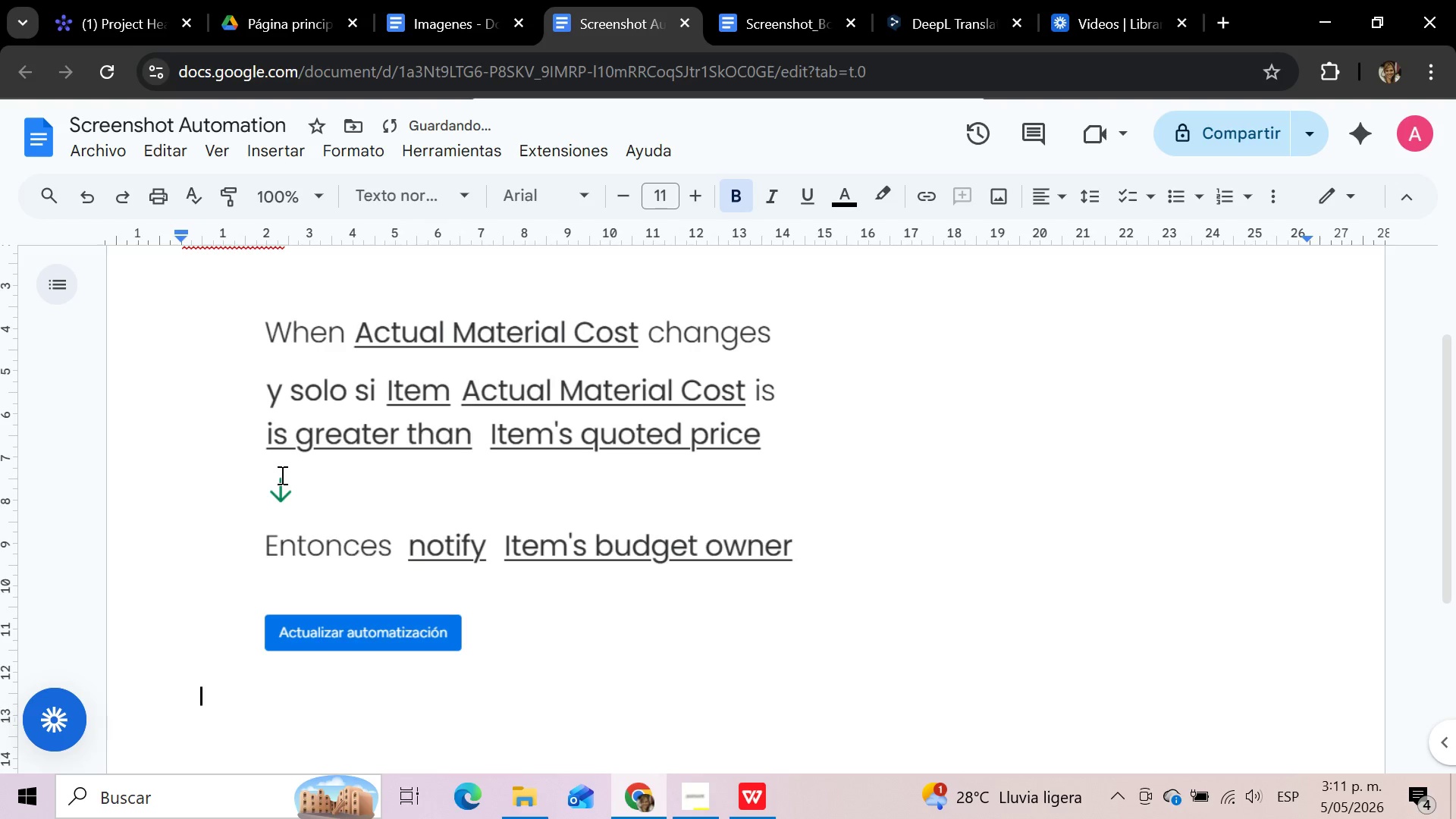 
key(Backspace)
 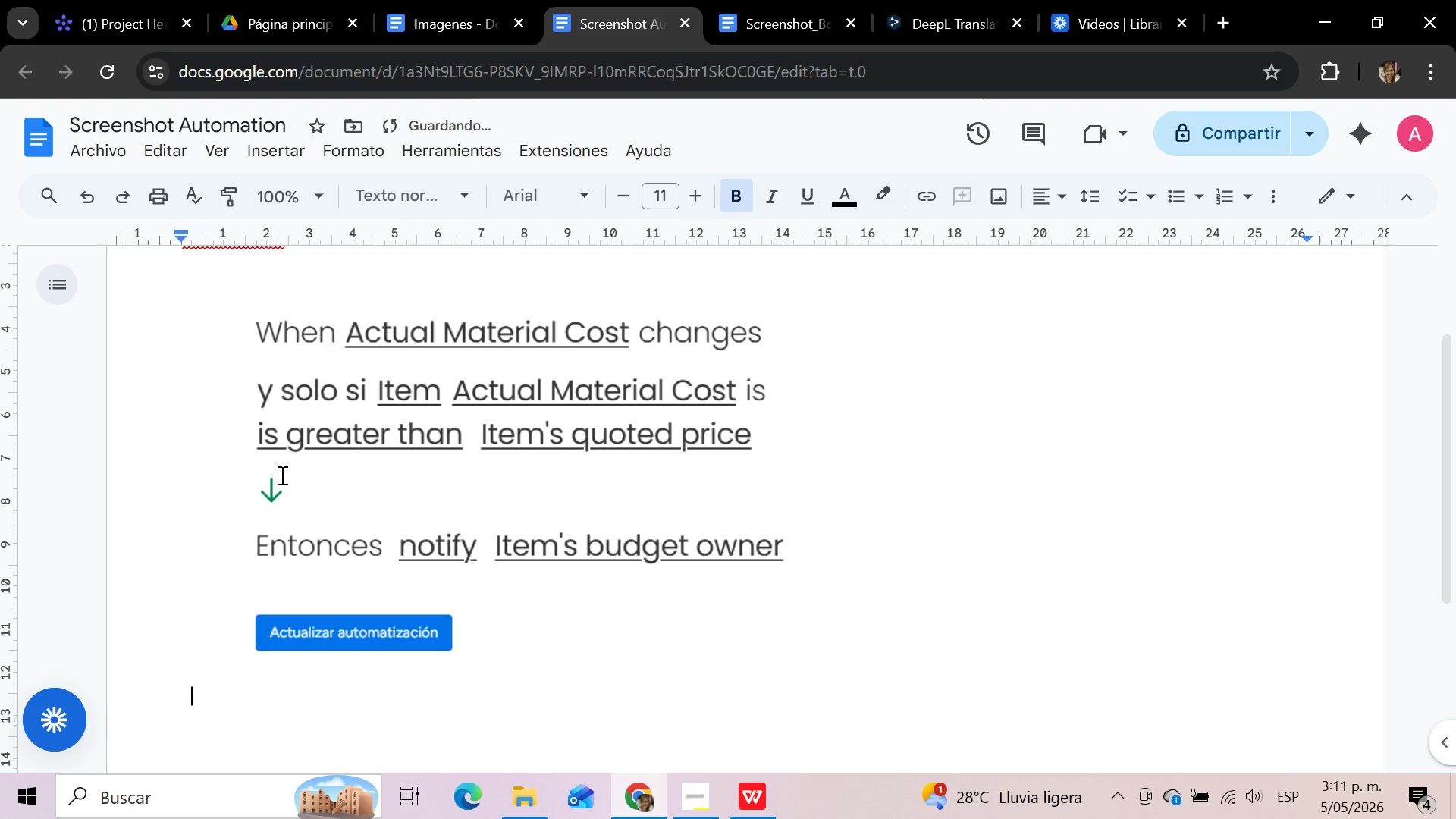 
key(Backspace)
 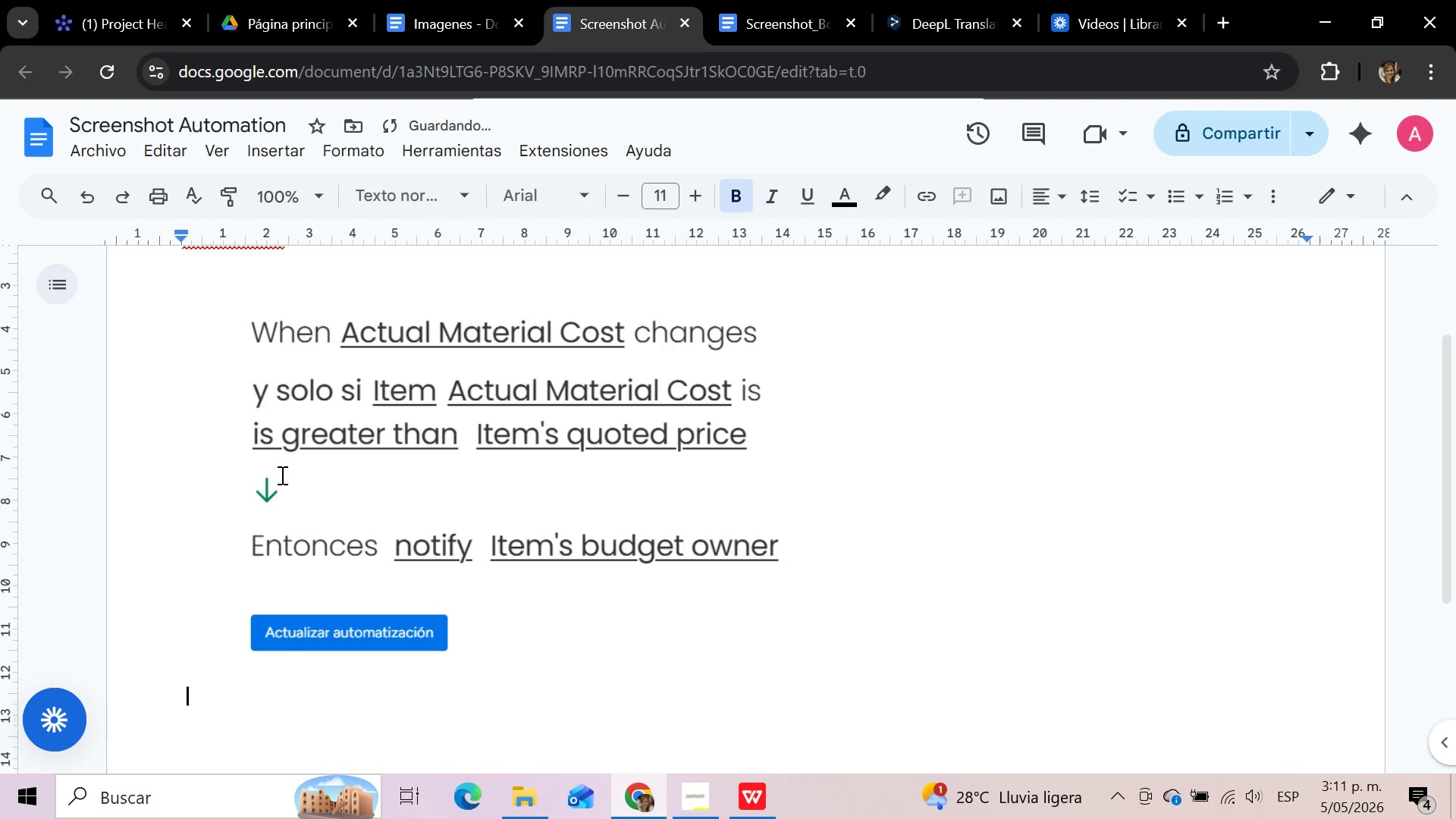 
key(Backspace)
 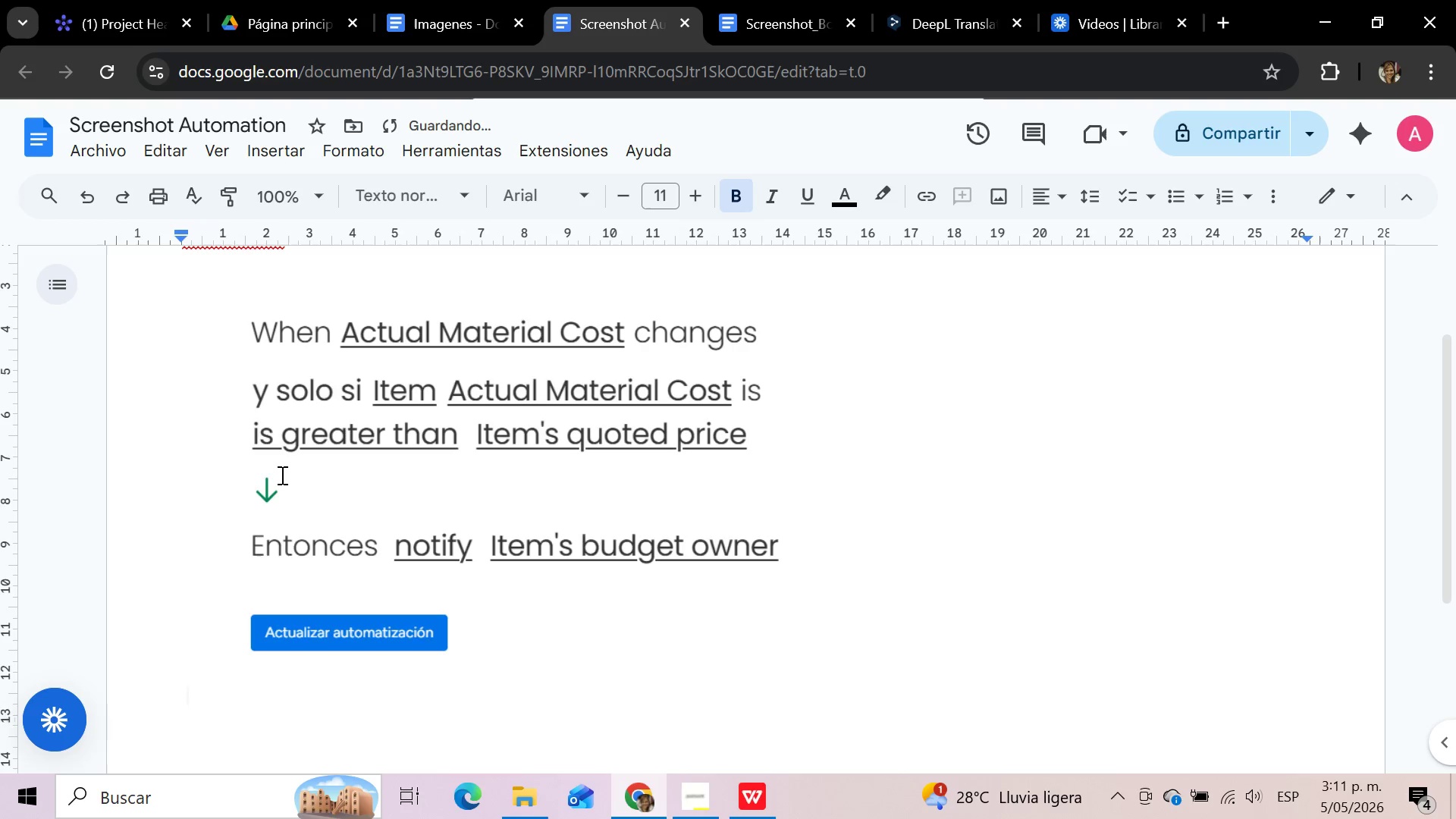 
key(Backspace)
 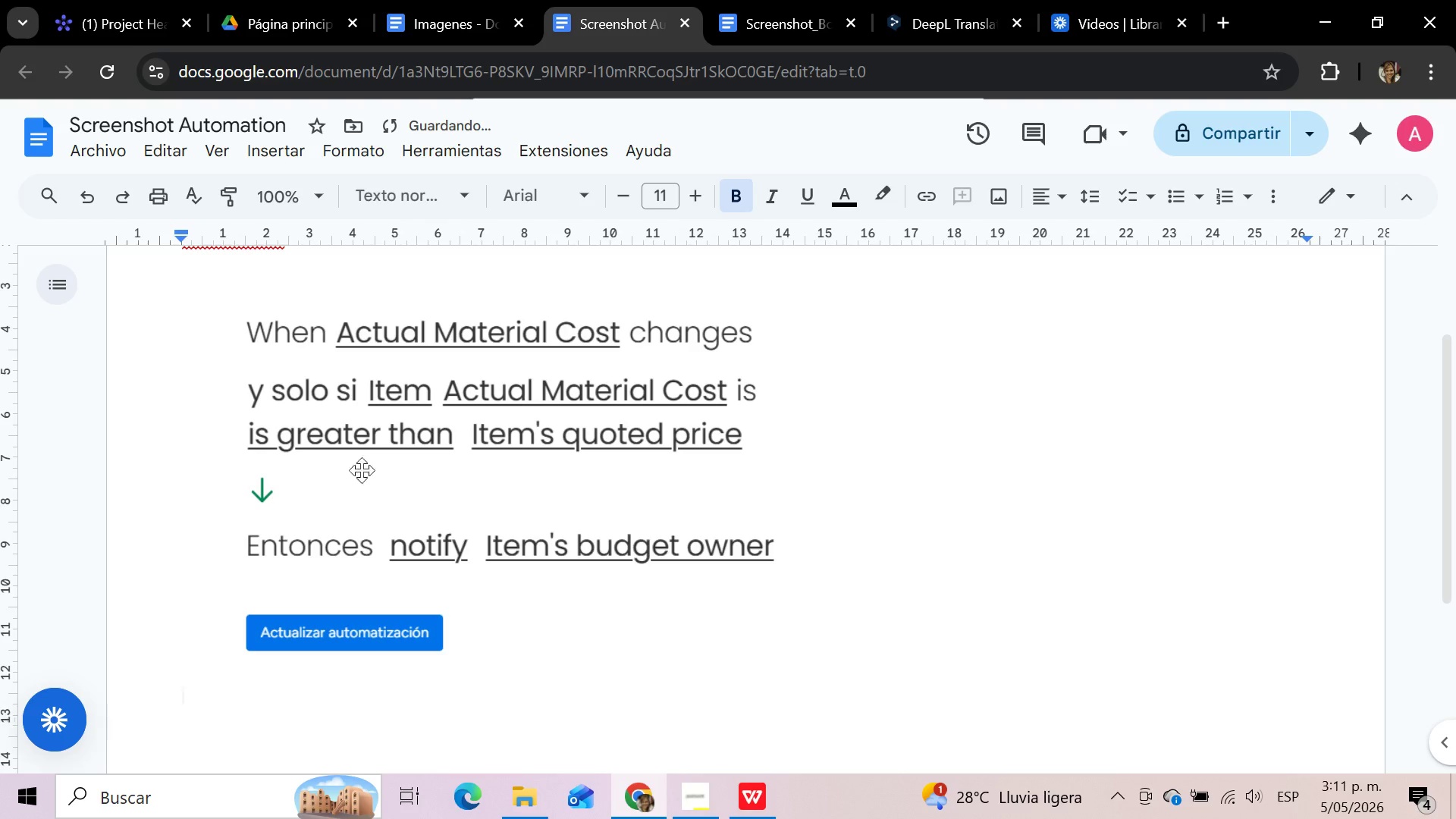 
left_click([403, 455])
 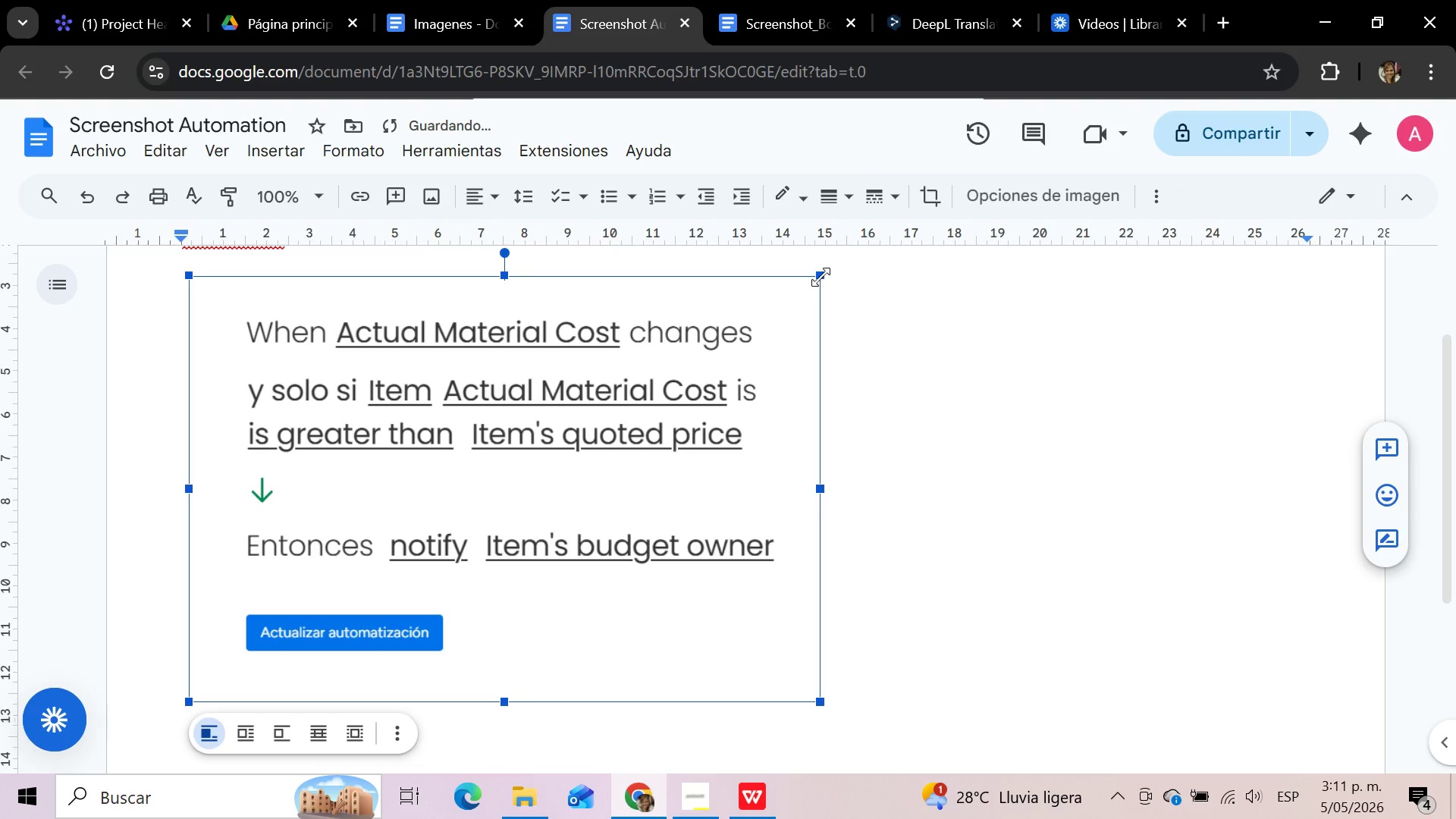 
left_click_drag(start_coordinate=[821, 273], to_coordinate=[614, 372])
 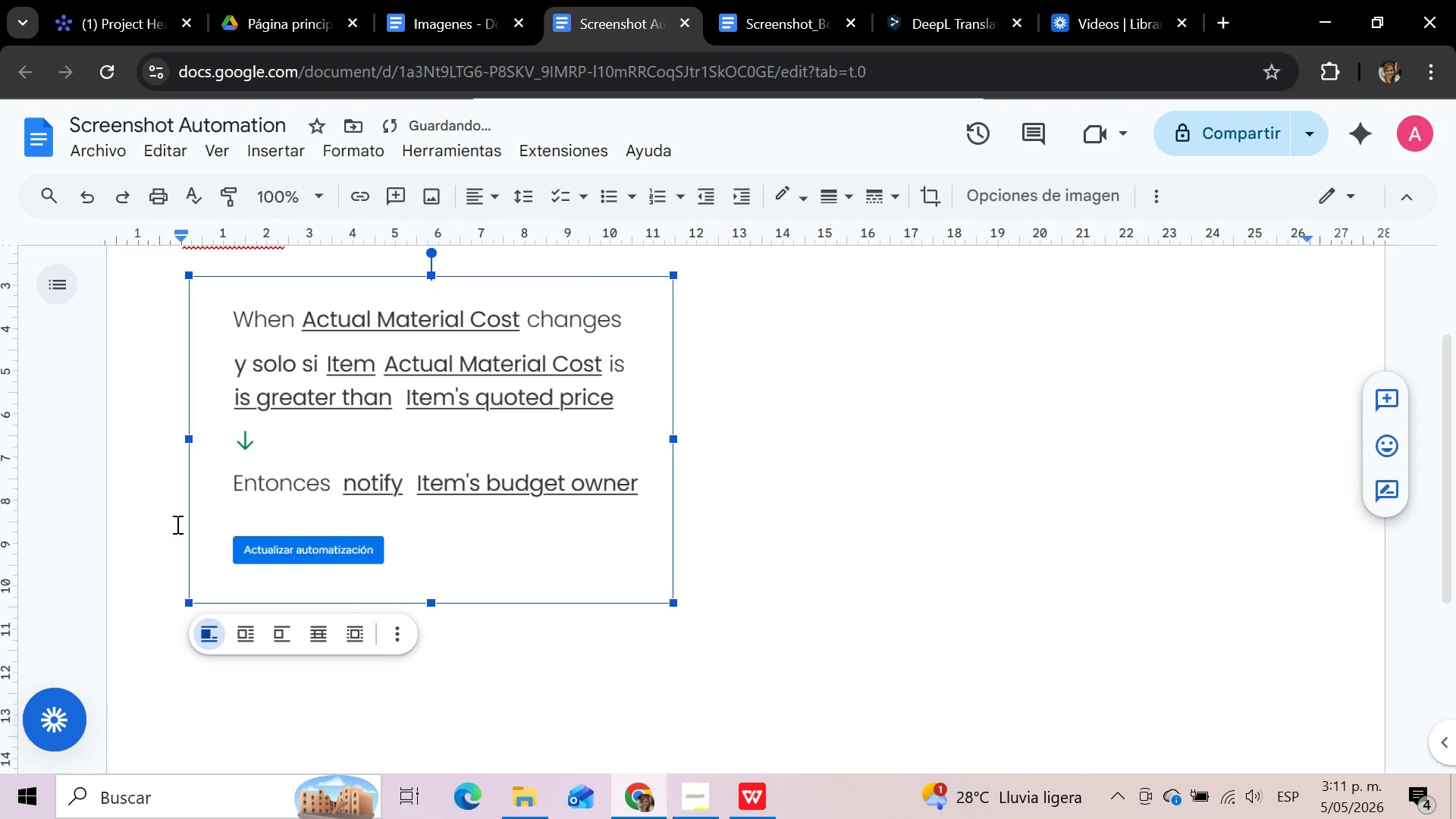 
left_click([182, 526])
 